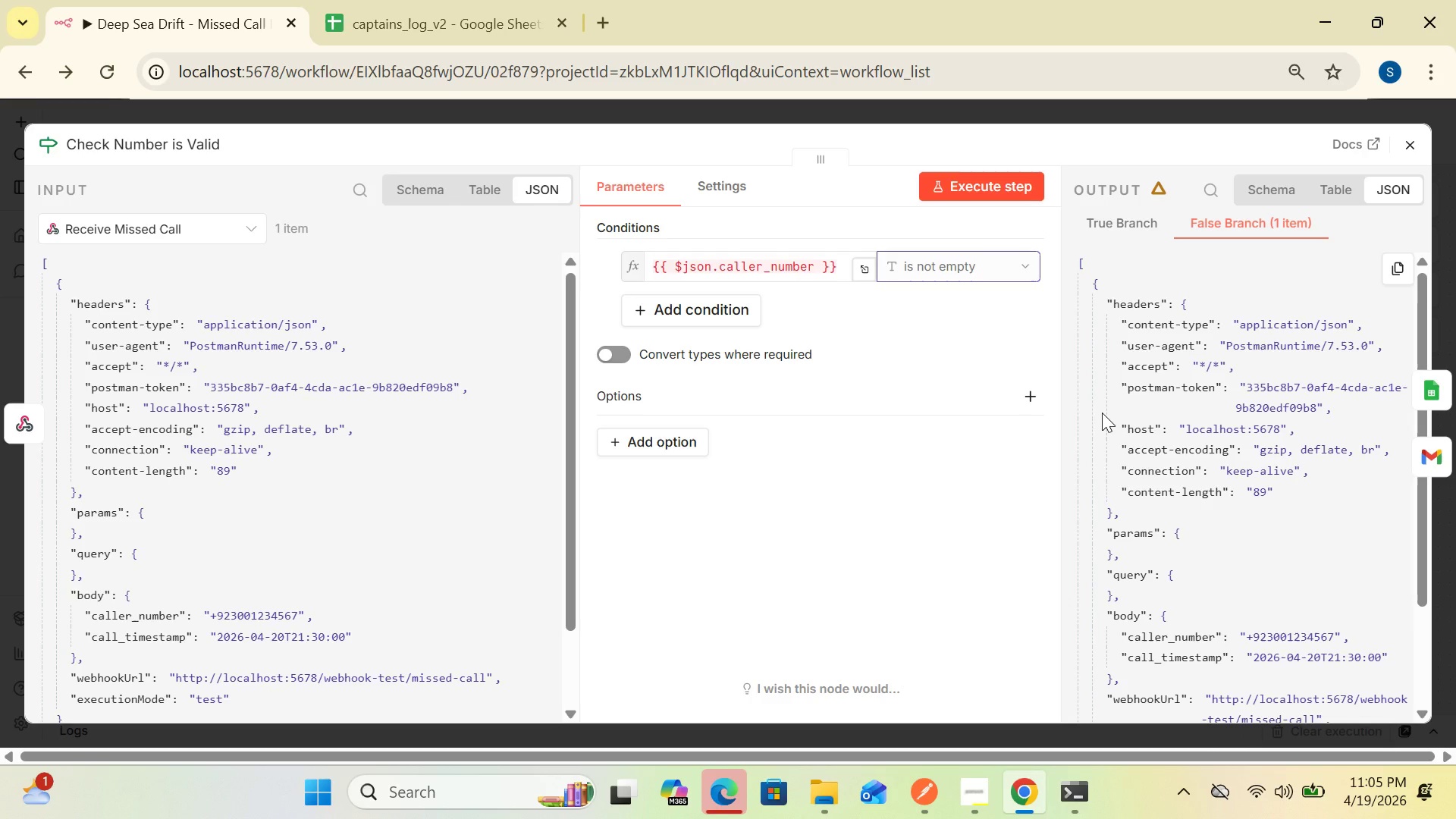 
wait(5.91)
 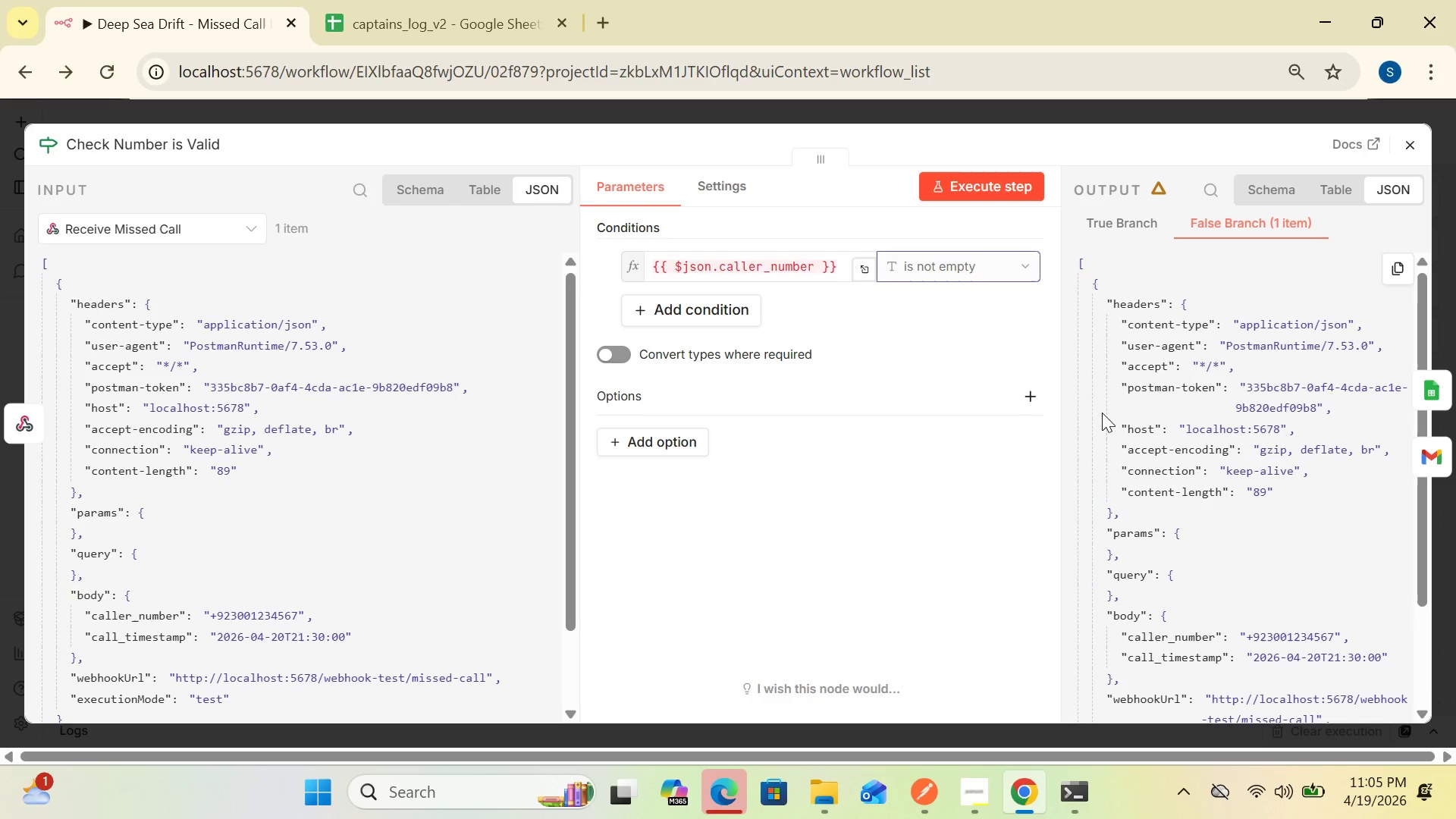 
left_click([993, 486])
 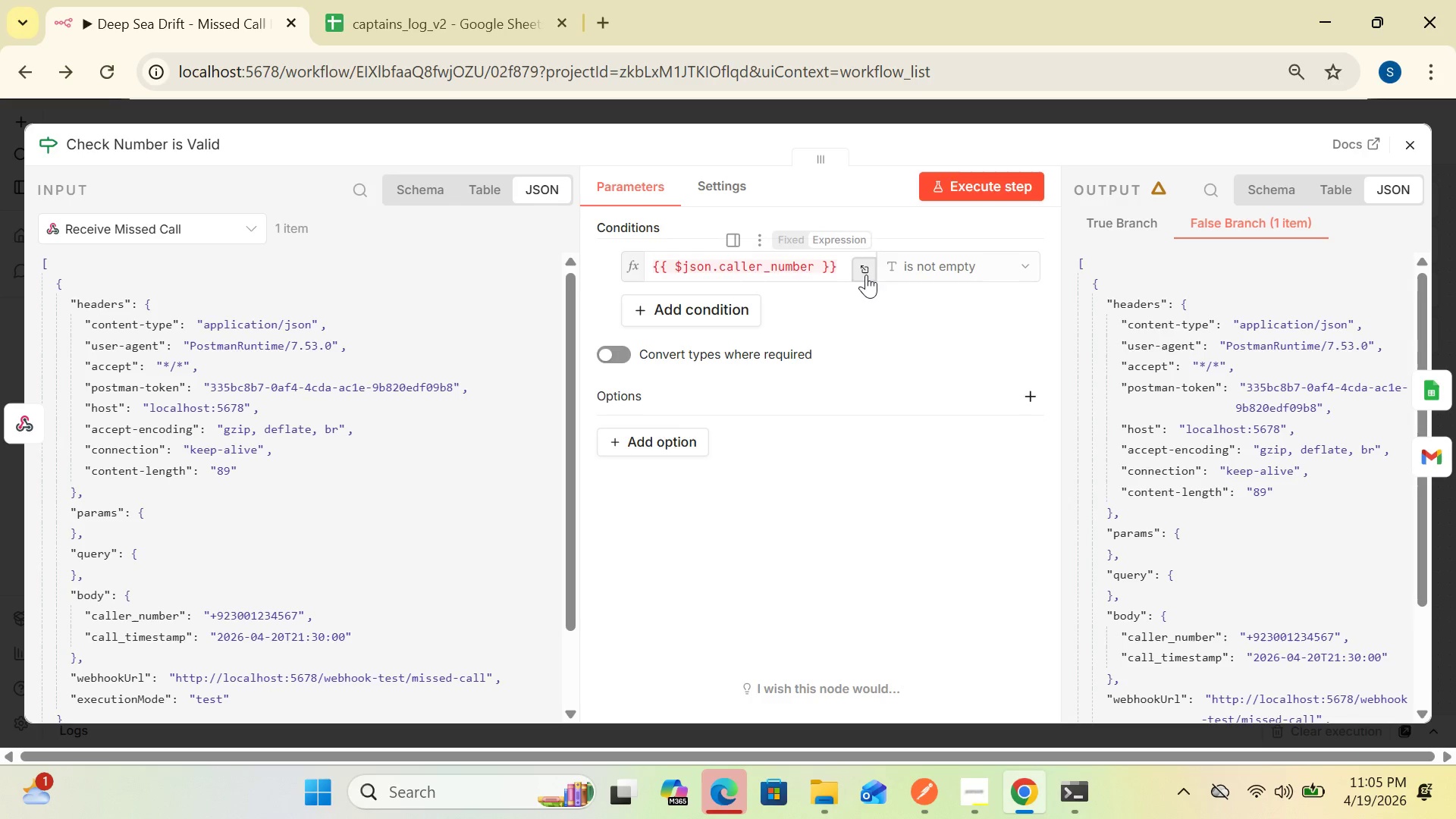 
left_click([866, 272])
 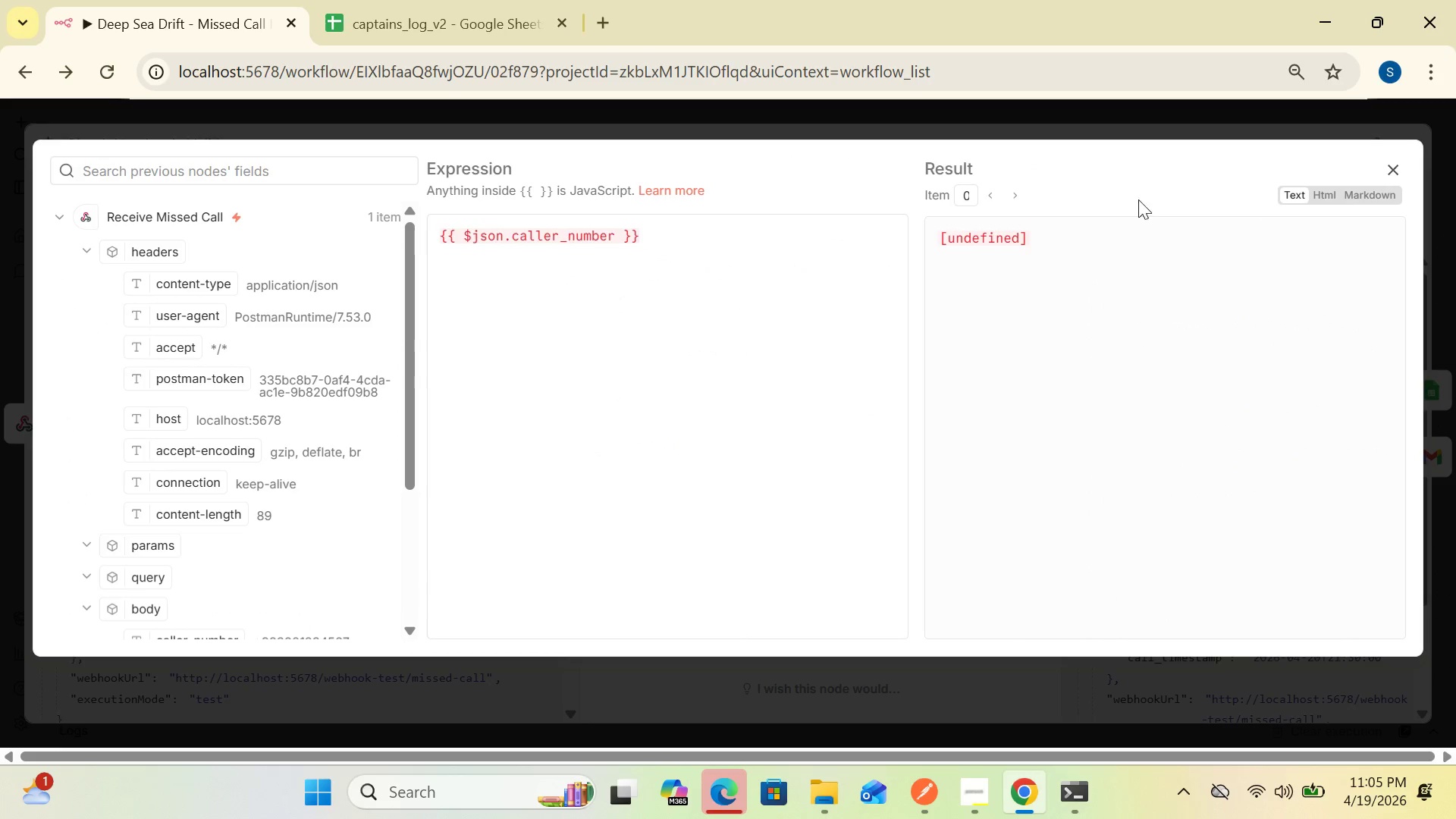 
left_click([1153, 180])
 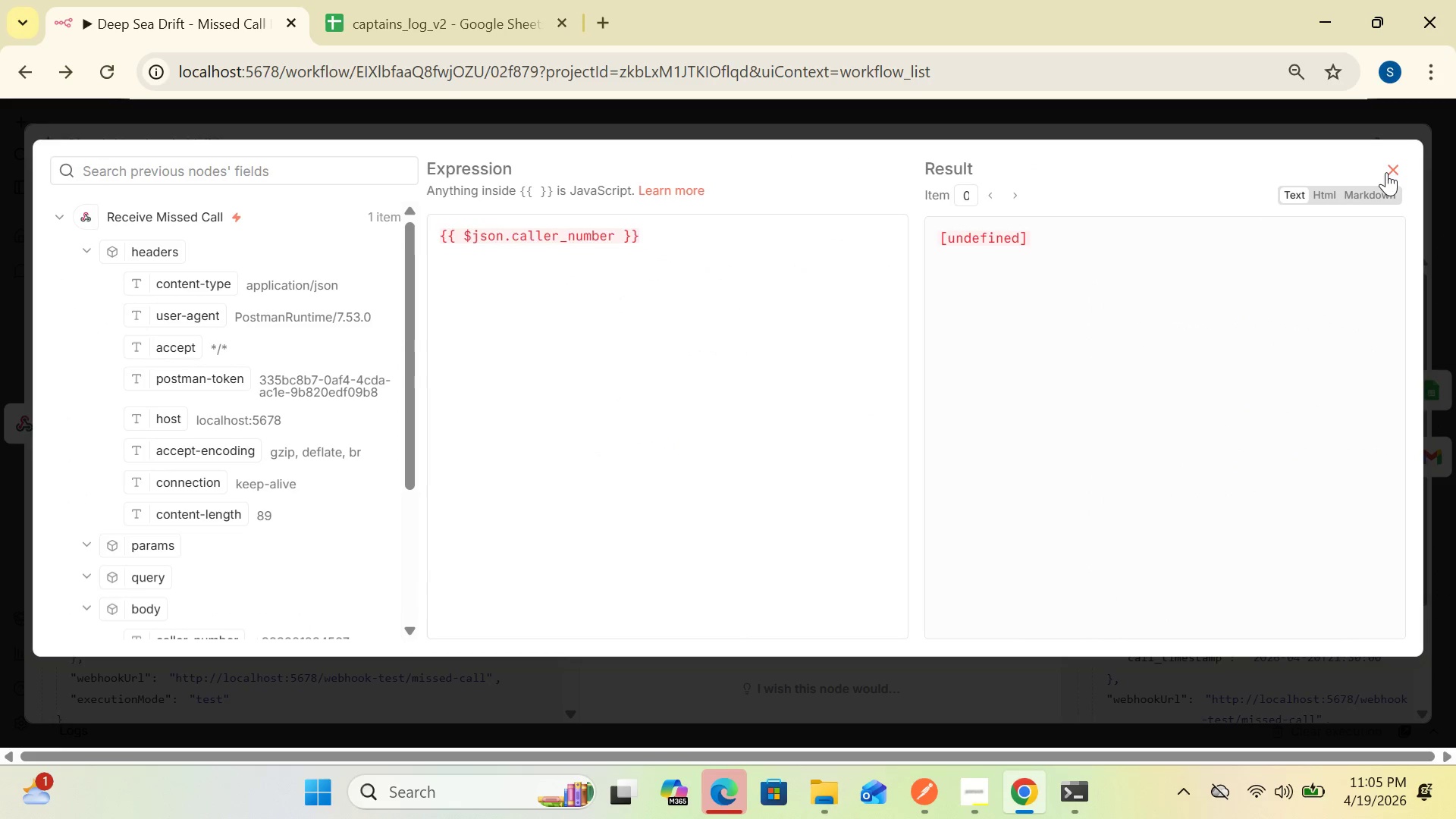 
left_click([1394, 169])
 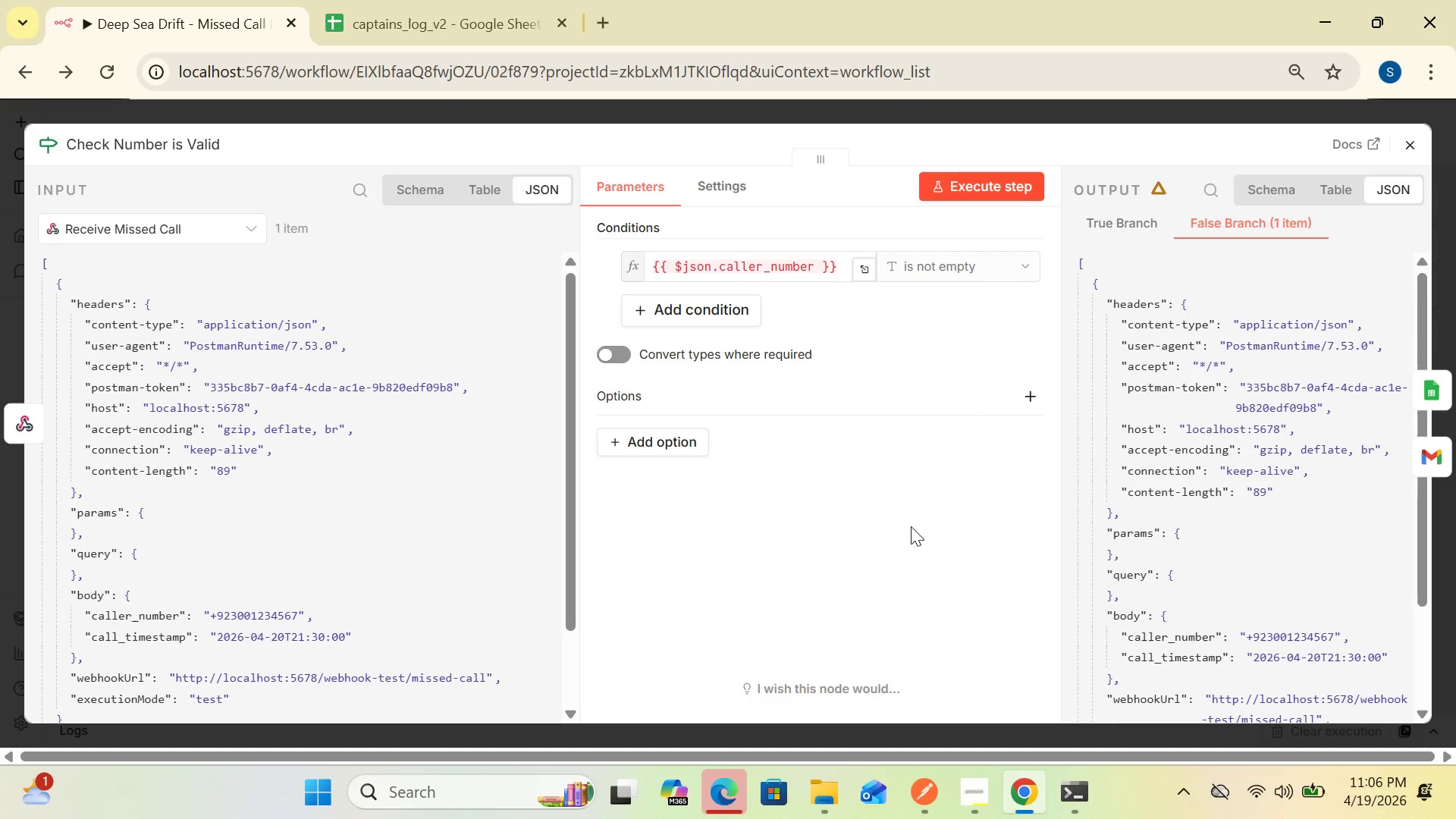 
wait(37.23)
 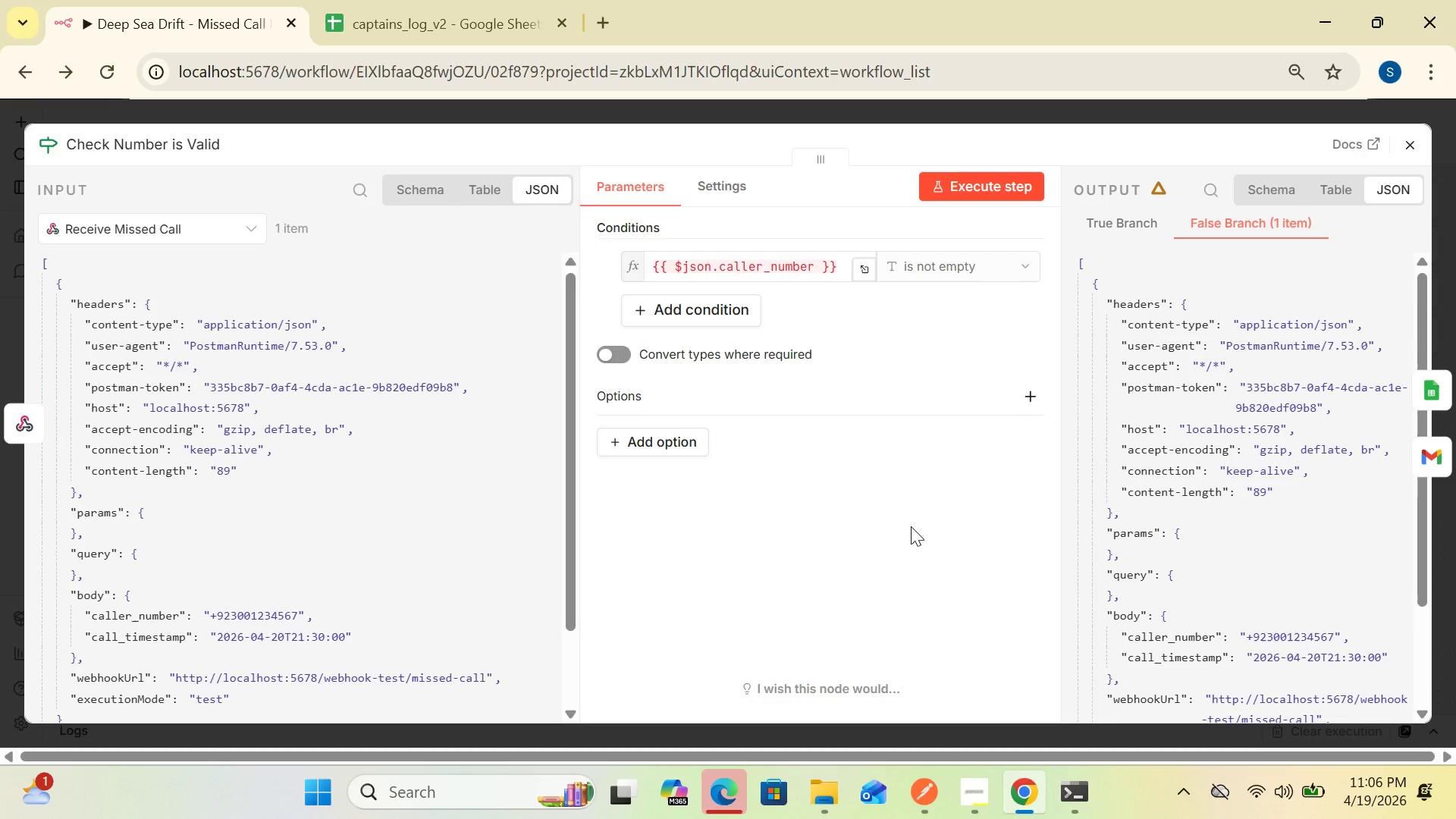 
left_click([1036, 266])
 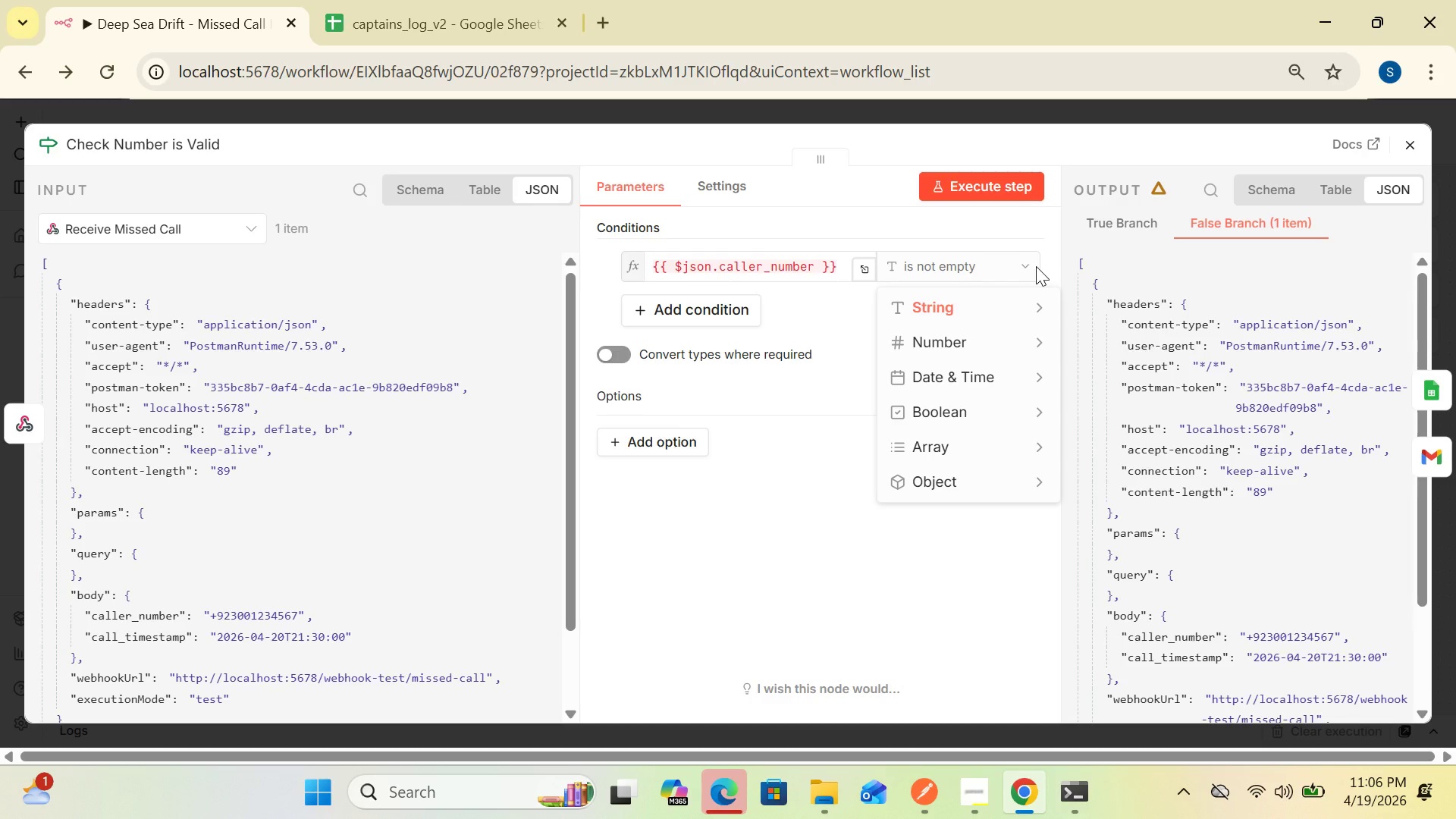 
wait(8.45)
 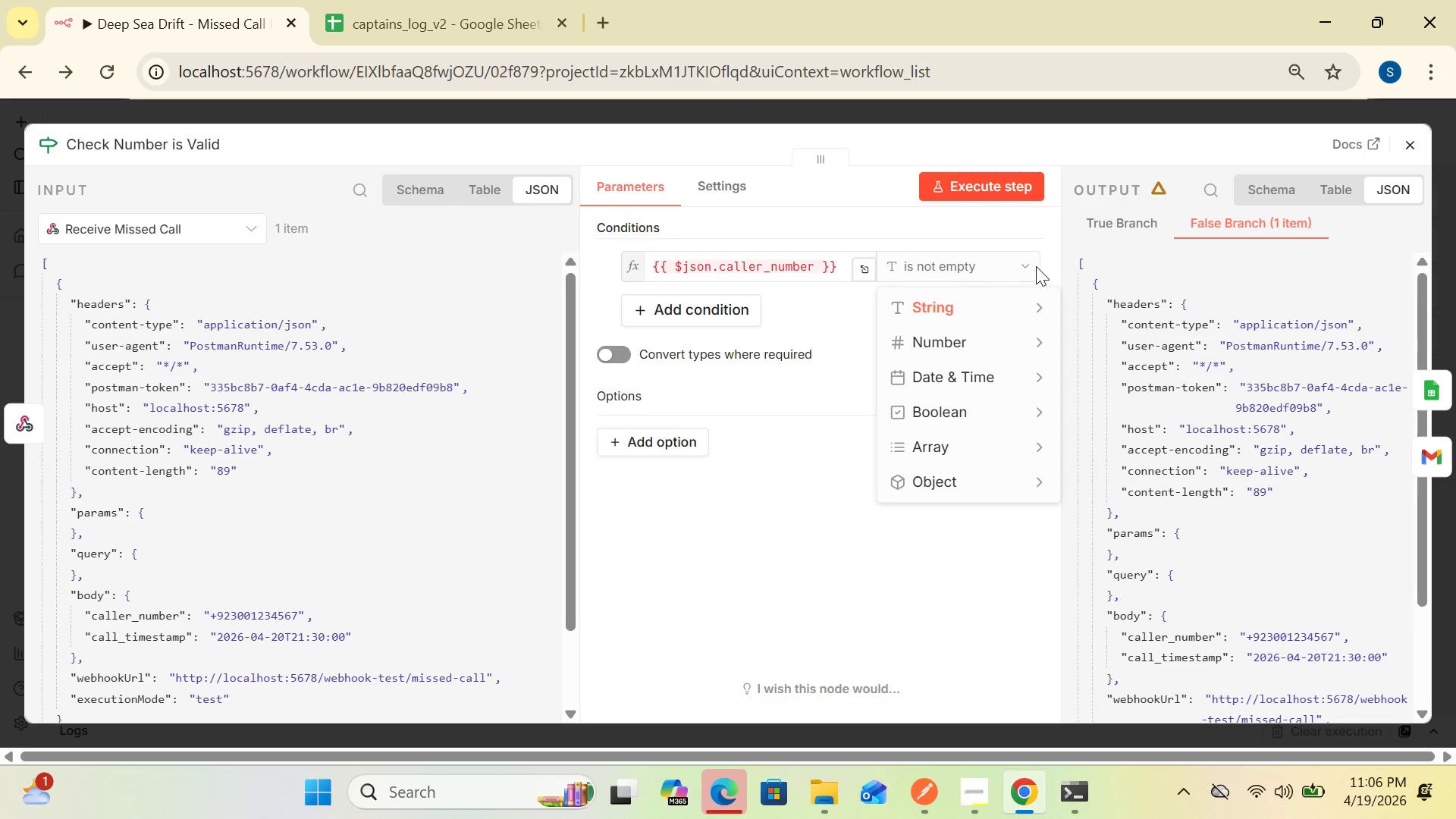 
left_click([825, 452])
 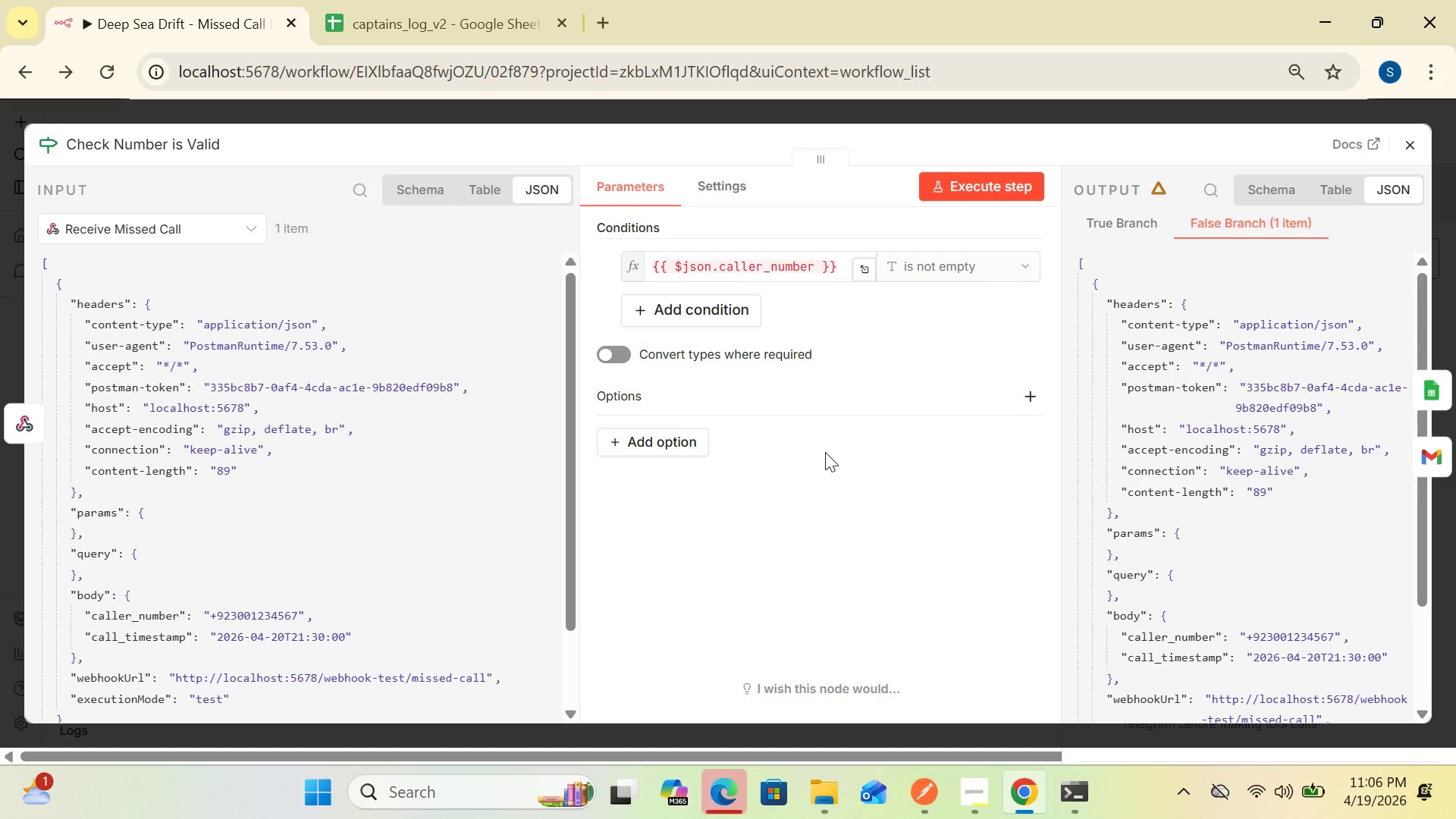 
wait(11.26)
 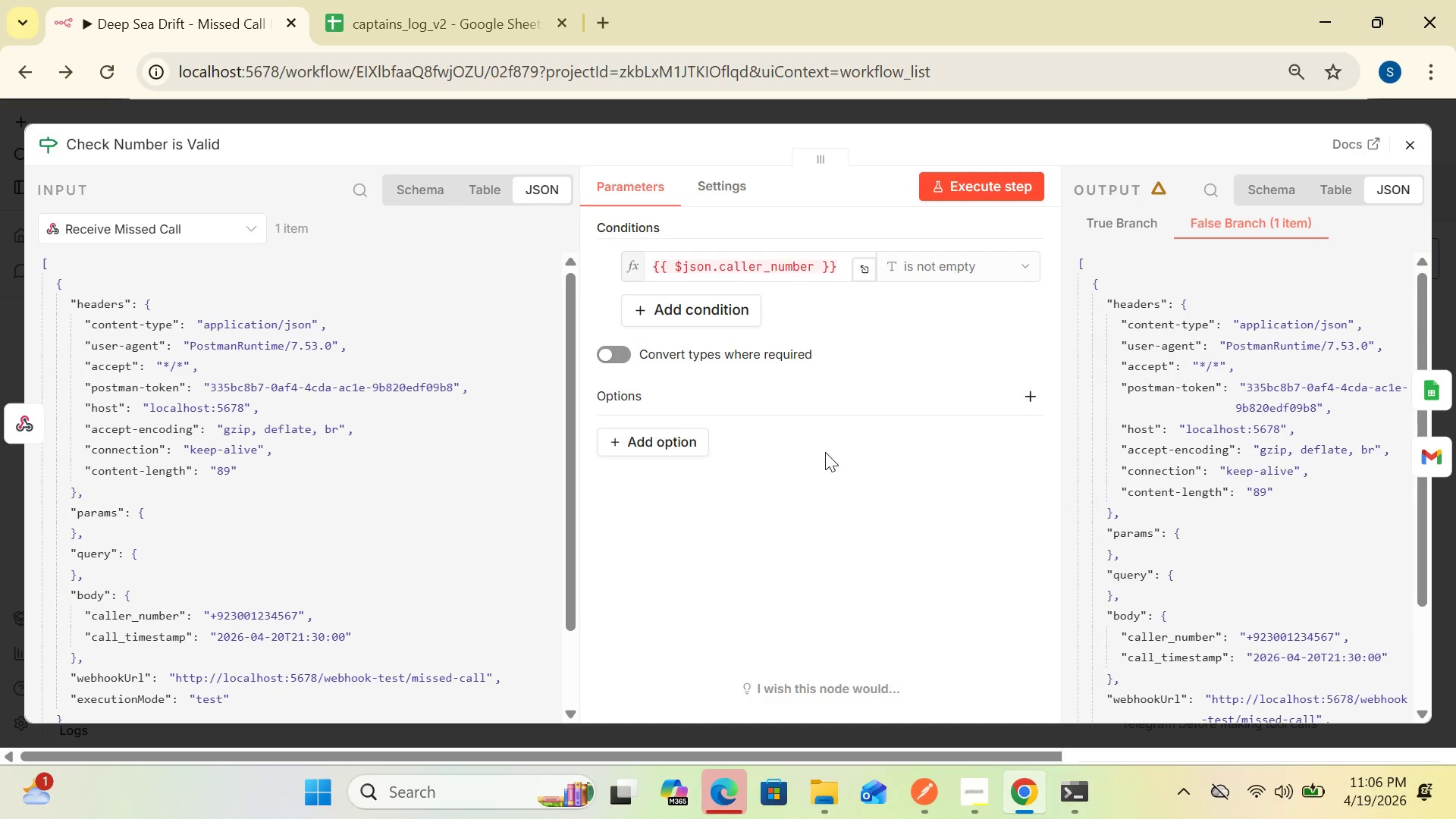 
left_click_drag(start_coordinate=[1420, 337], to_coordinate=[1205, 467])
 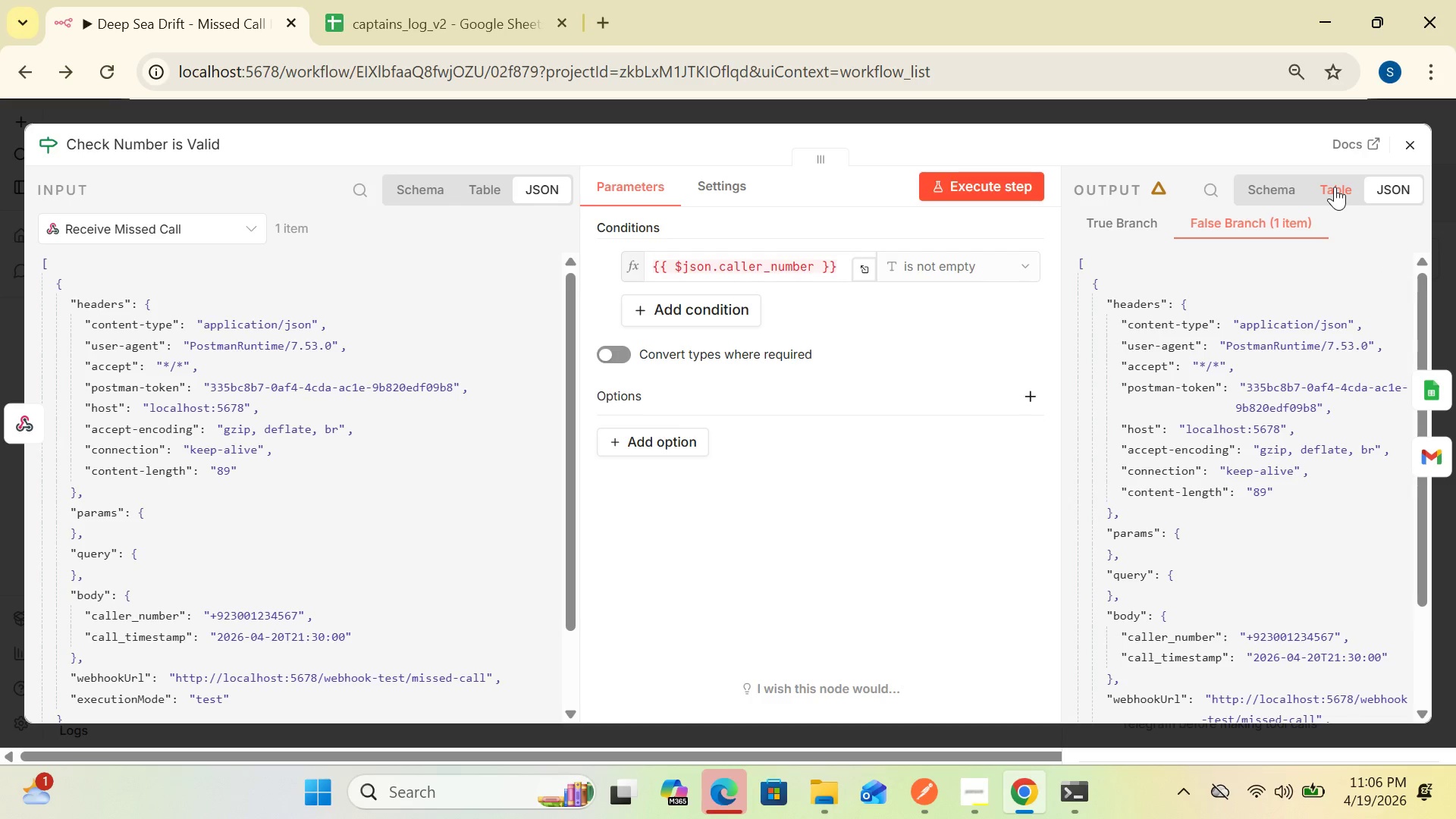 
left_click([1335, 187])
 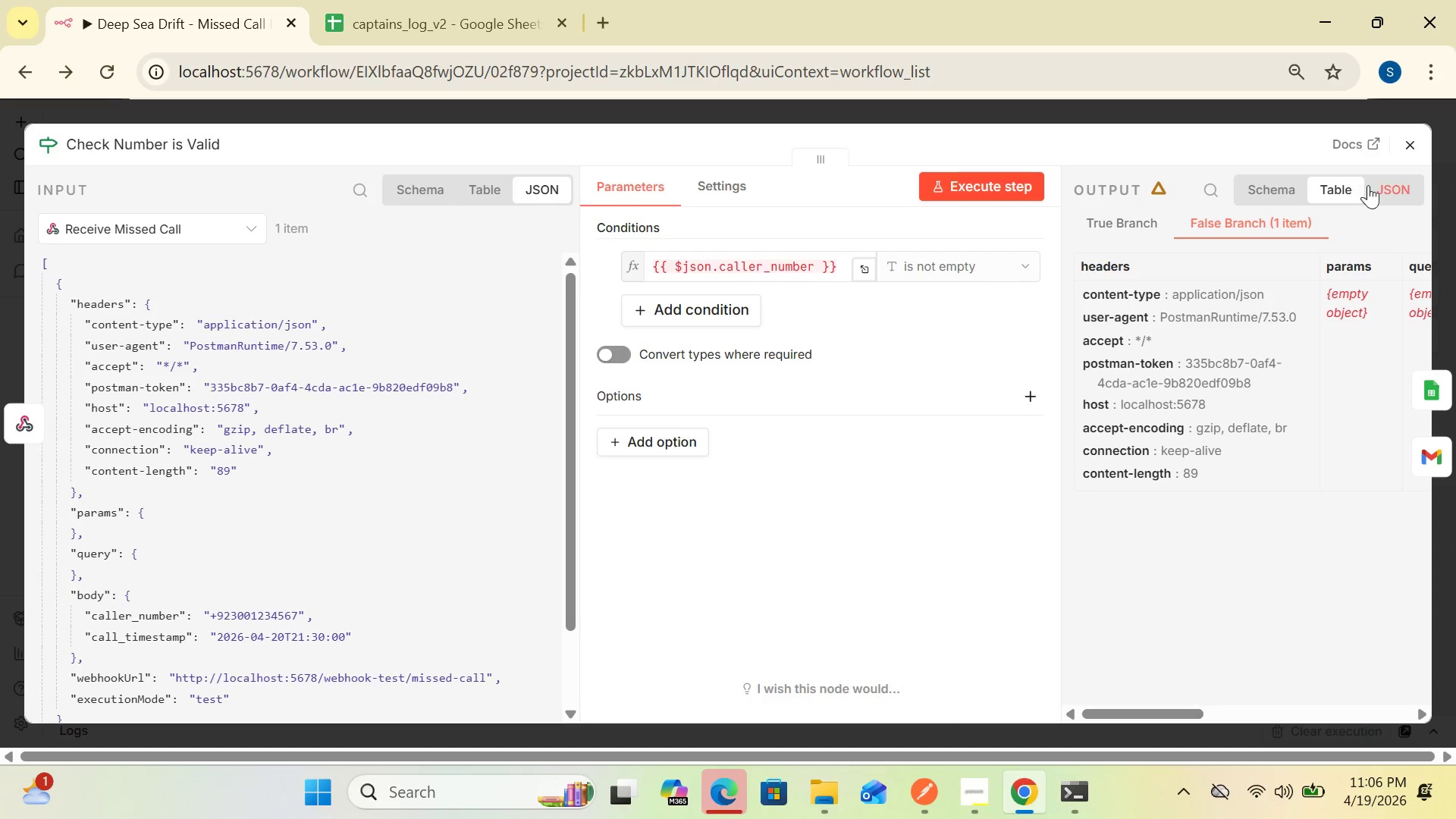 
left_click([1391, 185])
 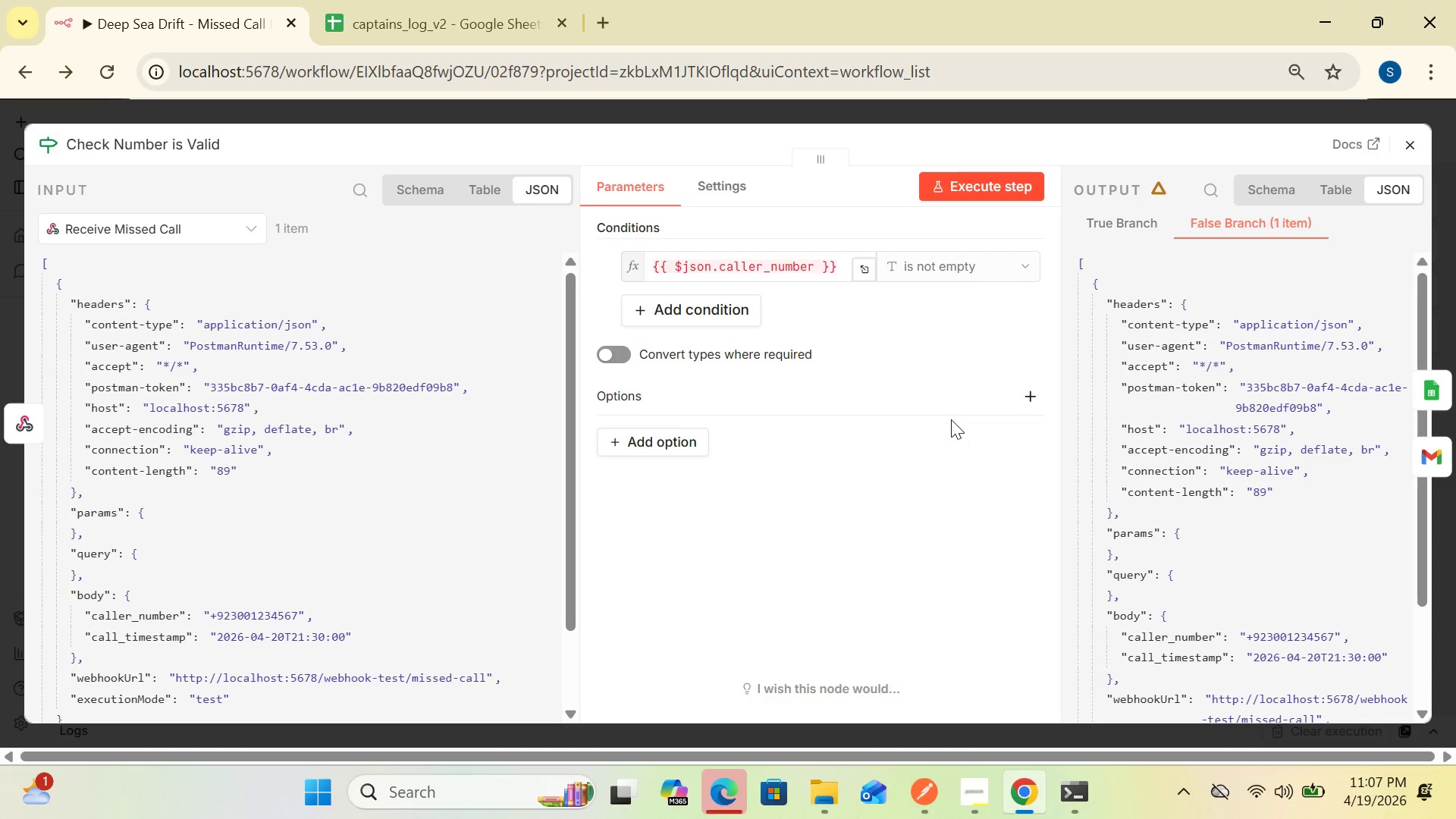 
wait(12.42)
 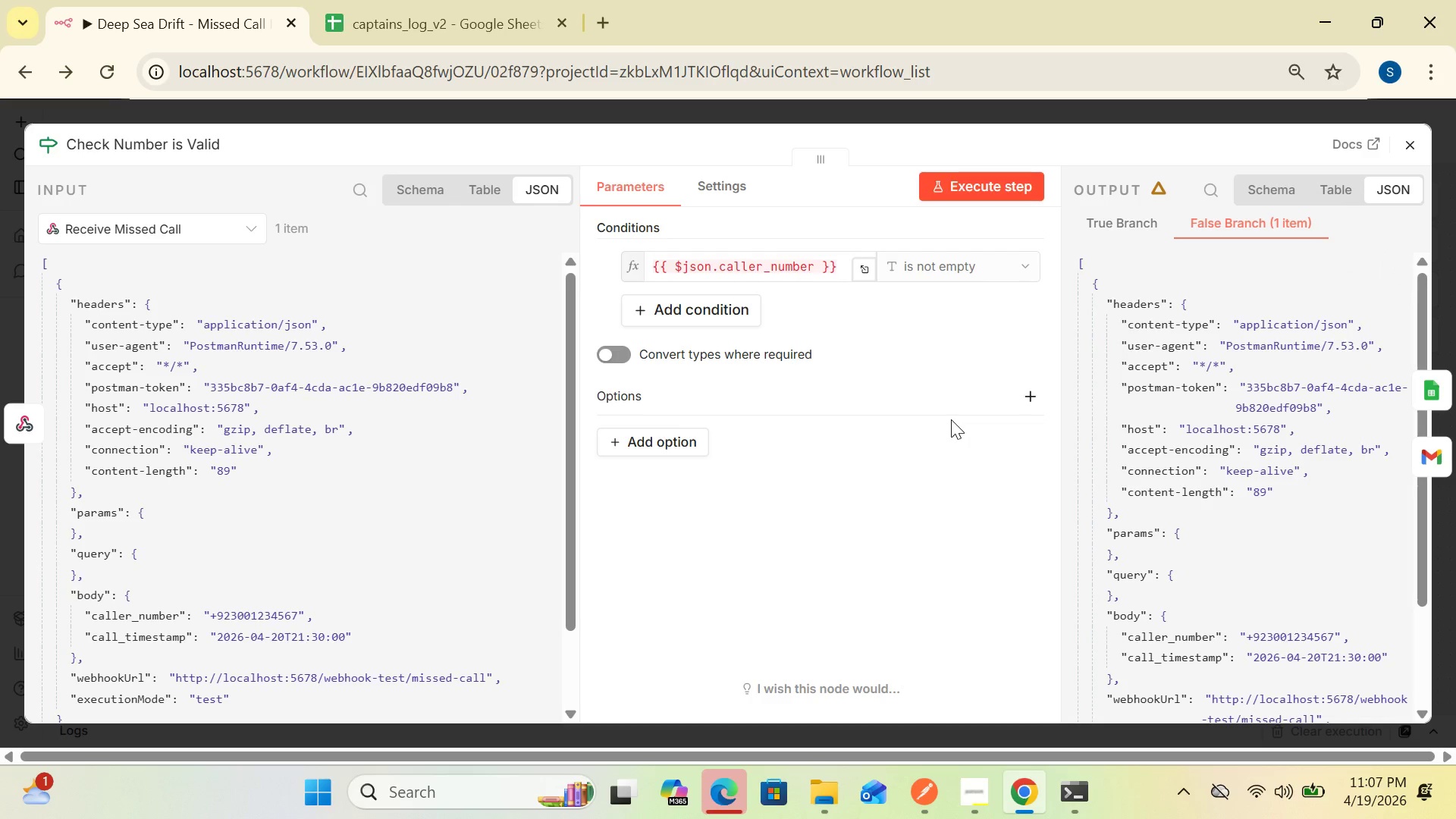 
left_click([1401, 143])
 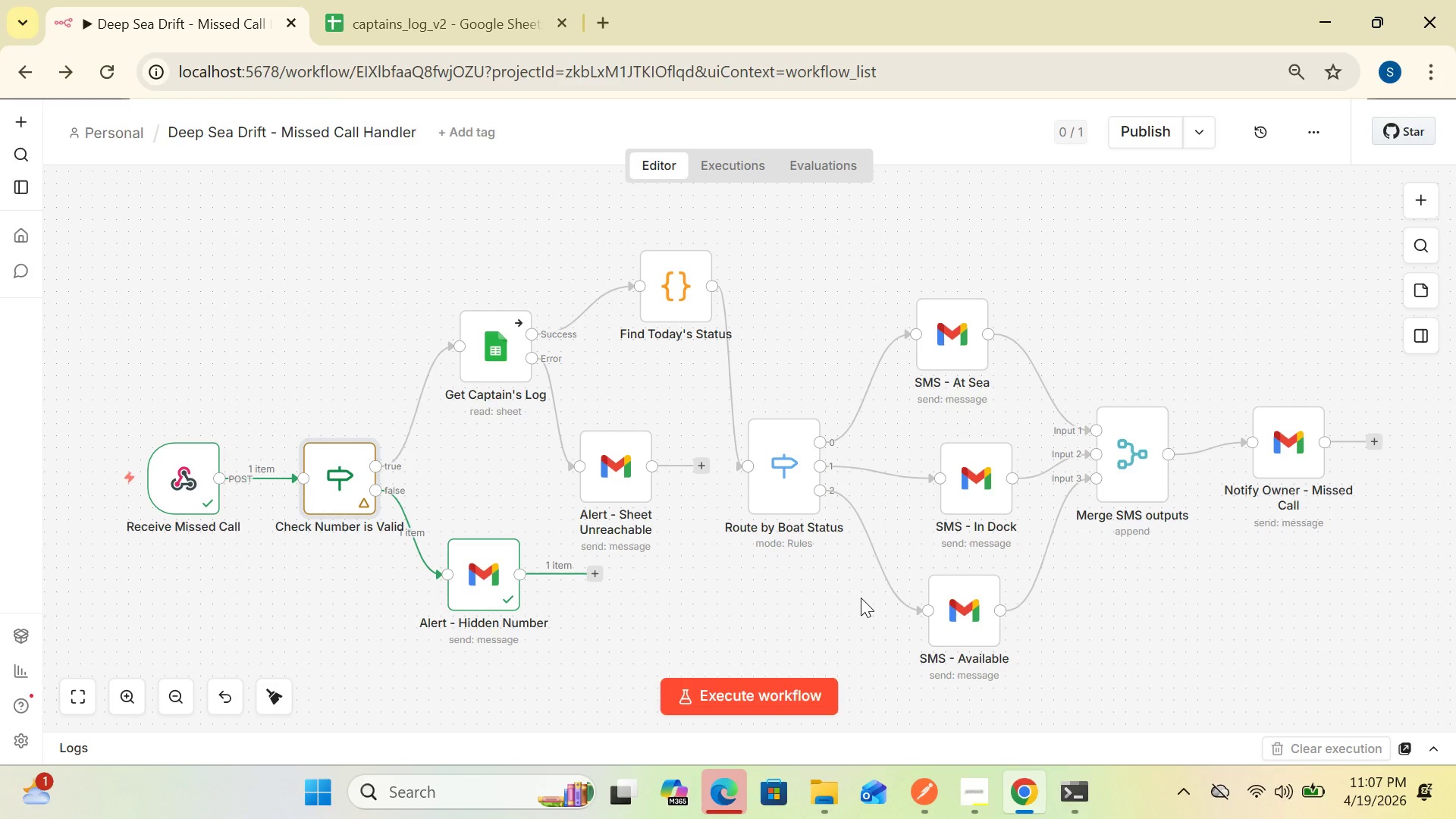 
wait(9.04)
 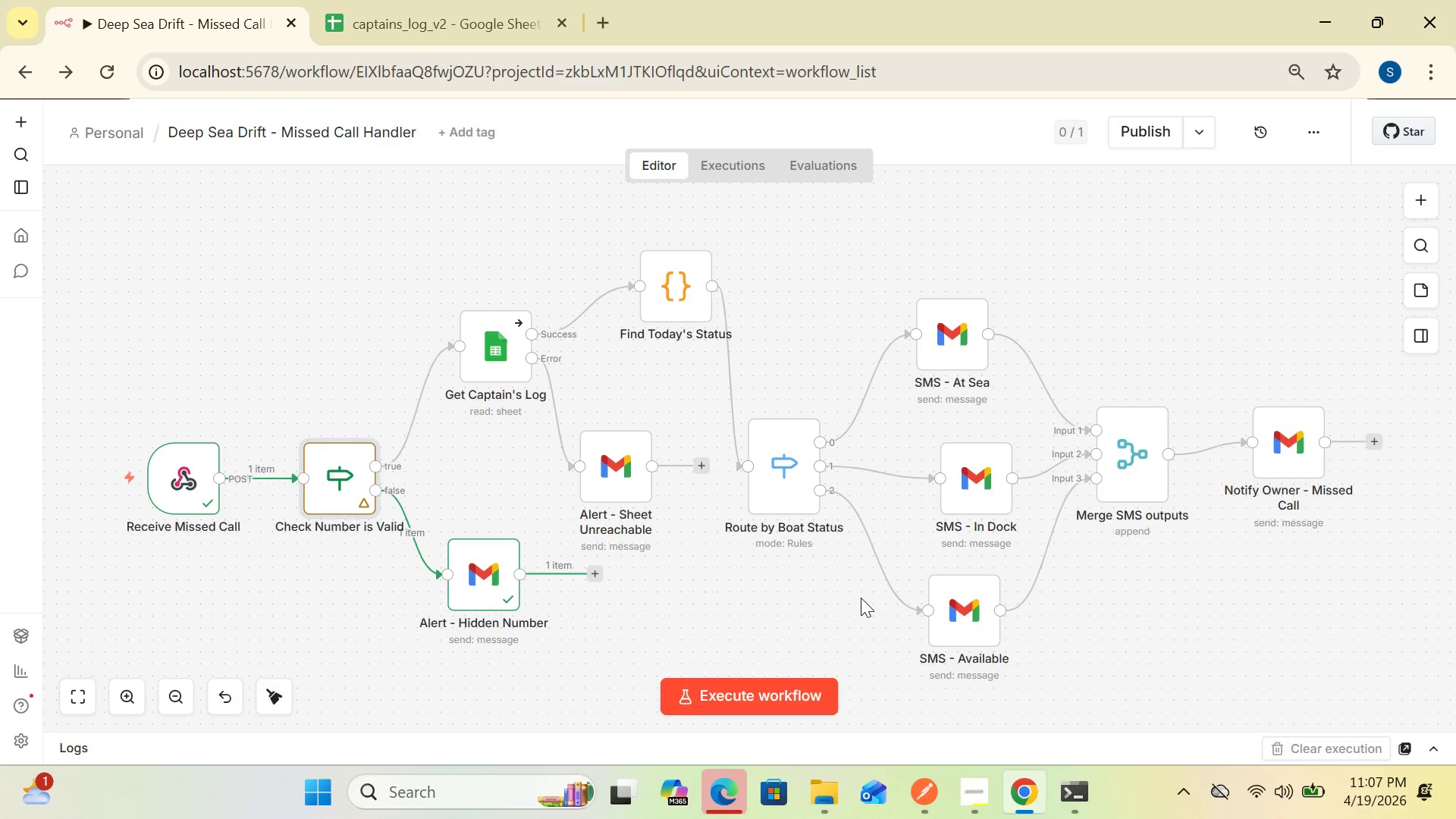 
mouse_move([1046, 475])
 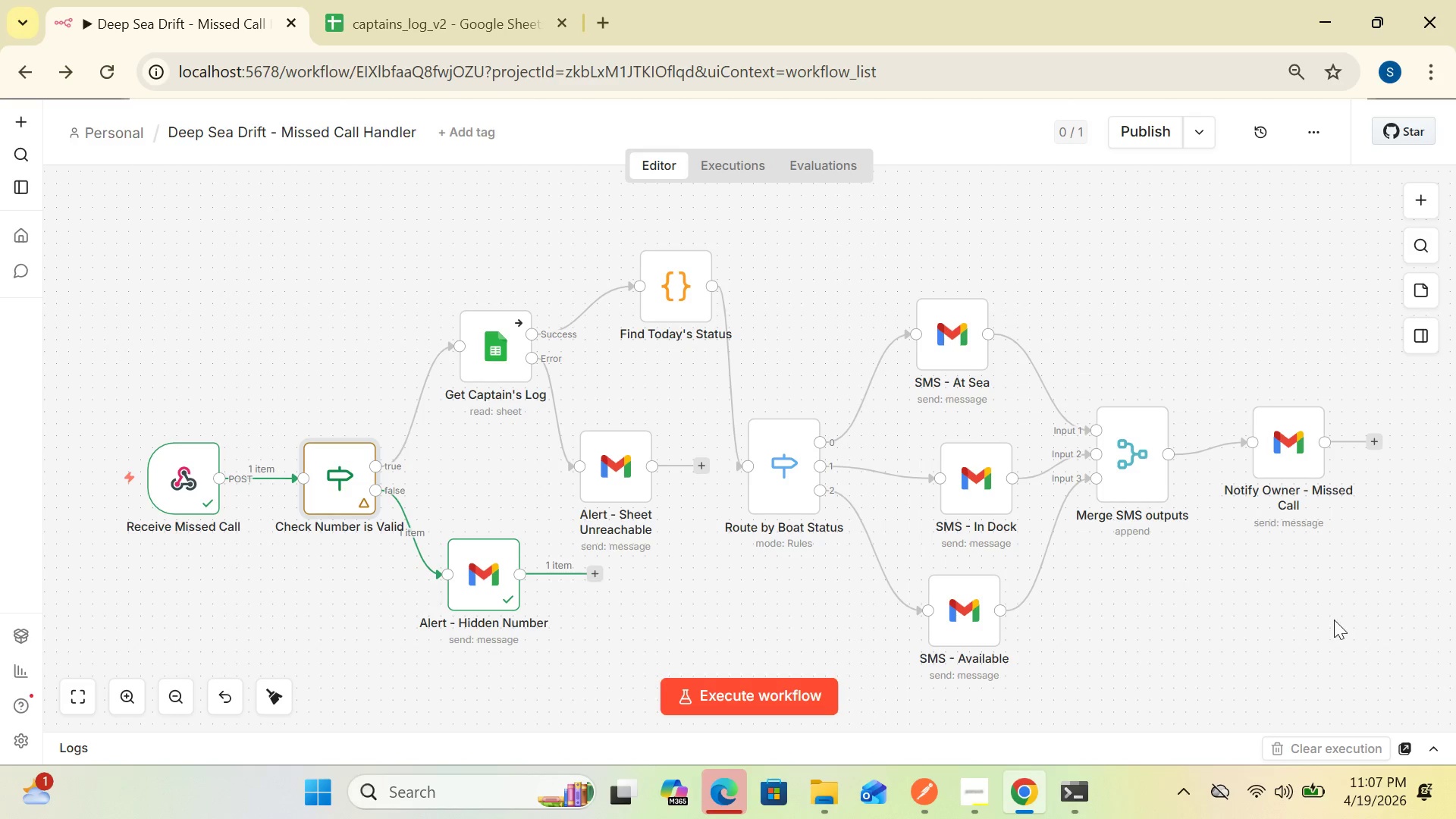 
wait(16.16)
 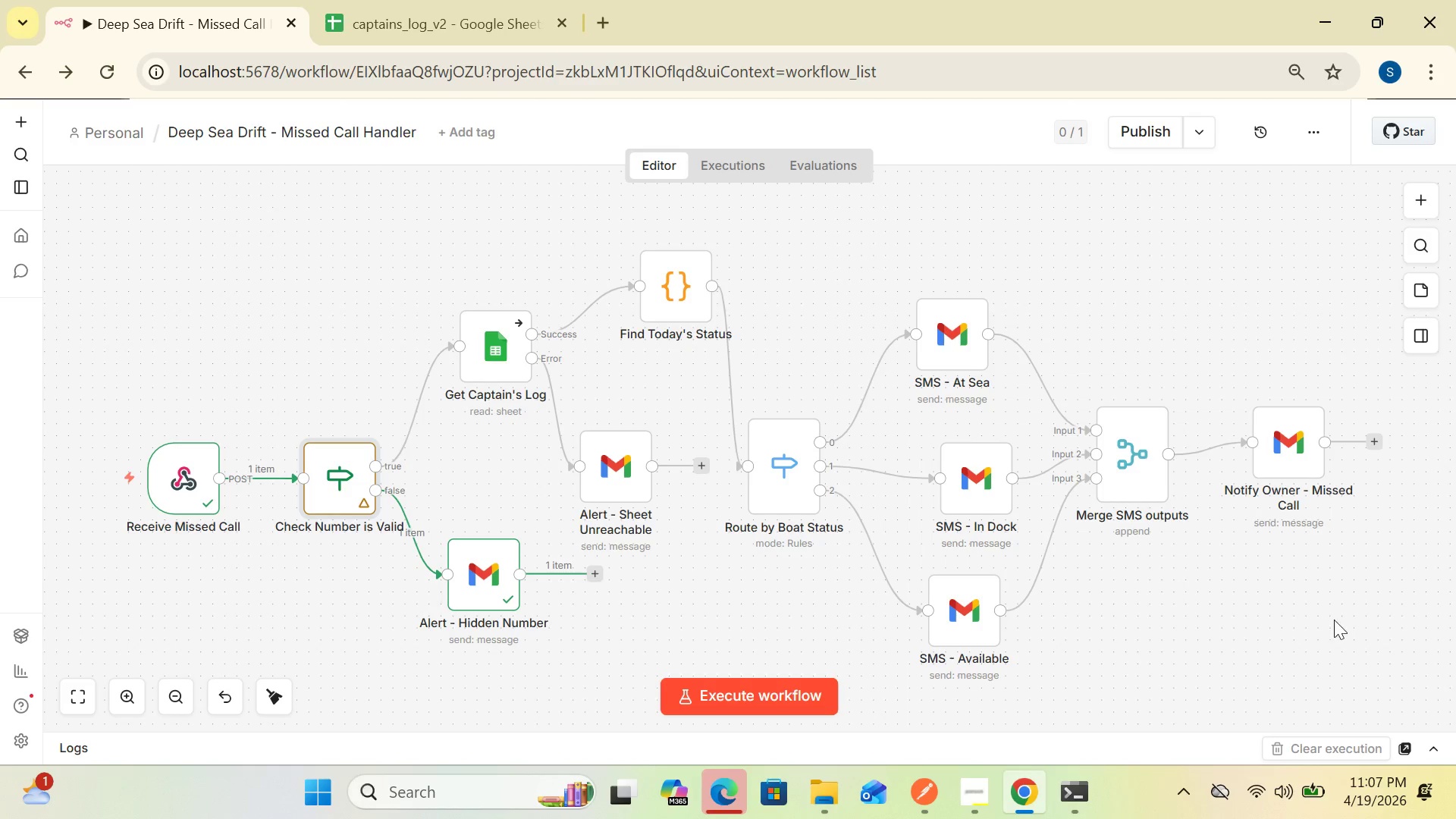 
left_click([924, 799])
 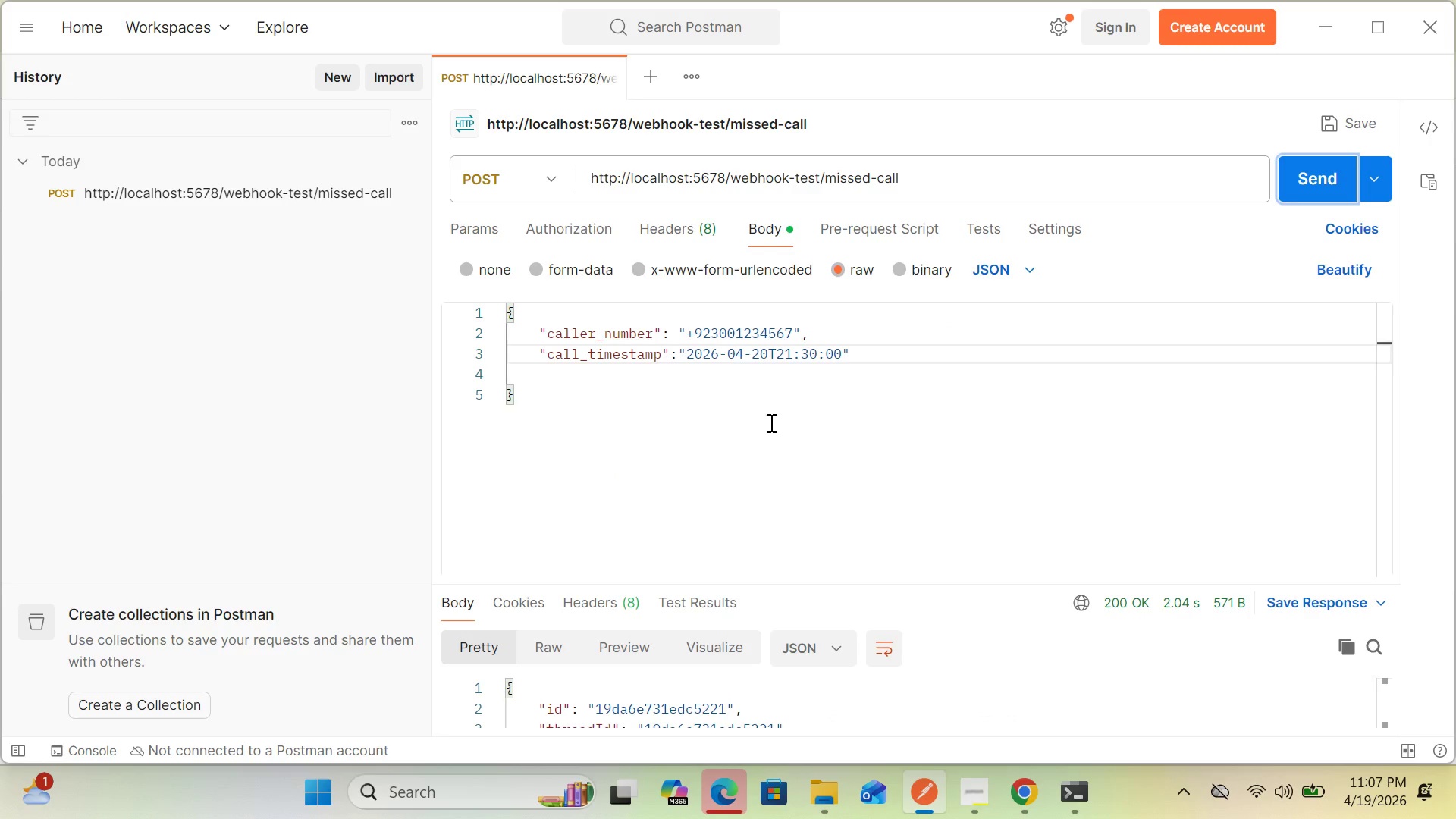 
wait(8.39)
 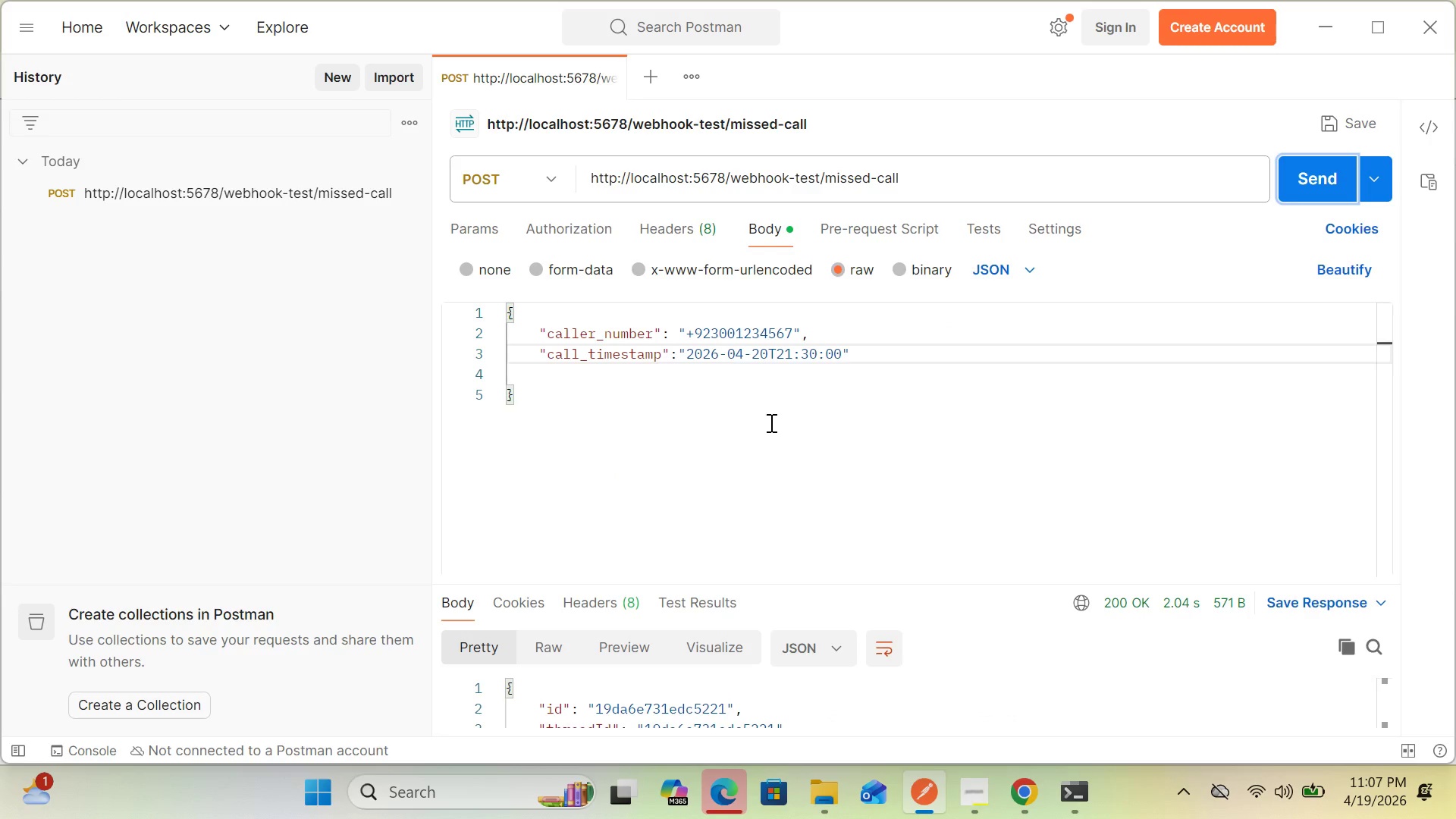 
left_click([1031, 789])
 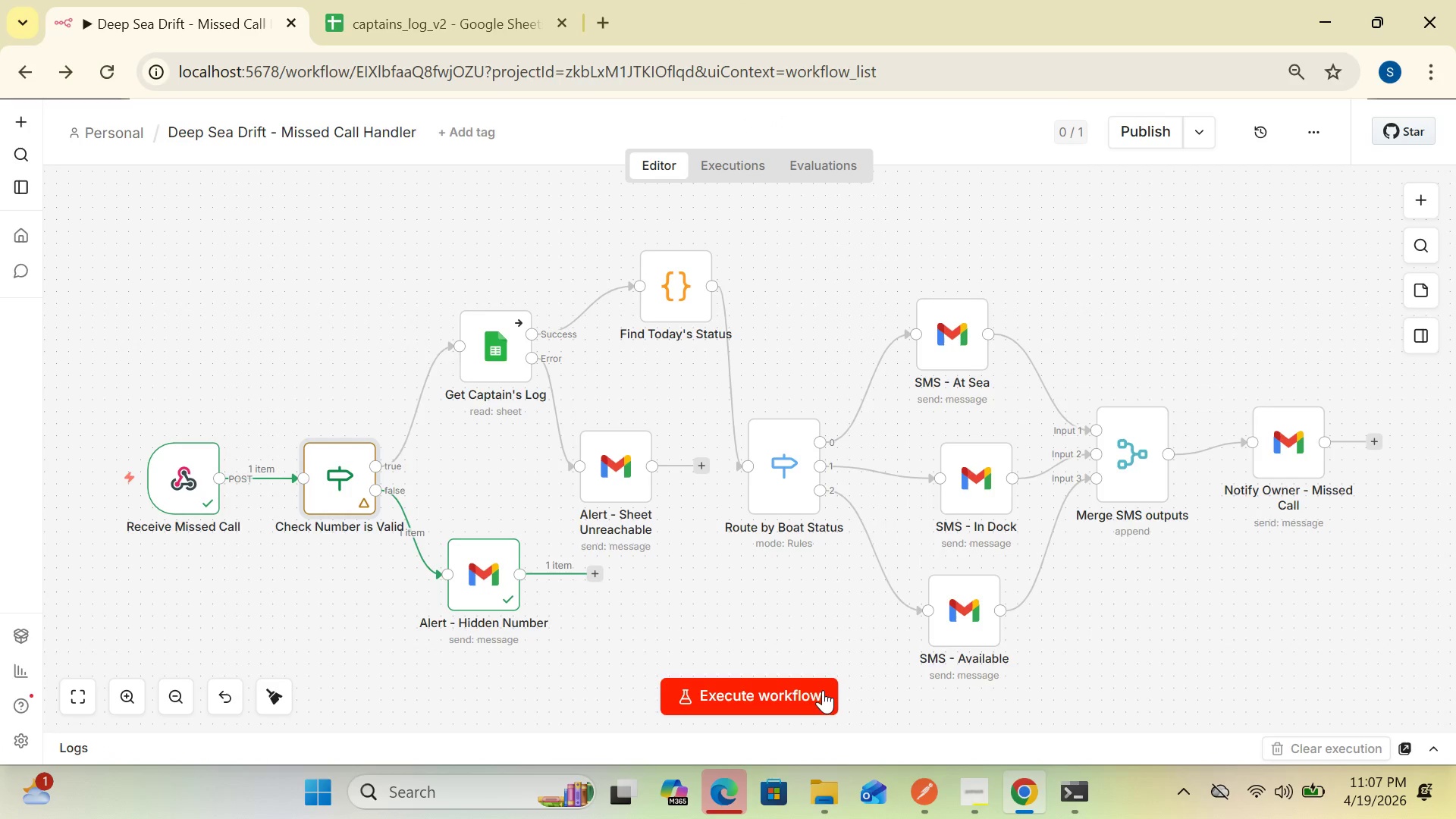 
left_click([815, 695])
 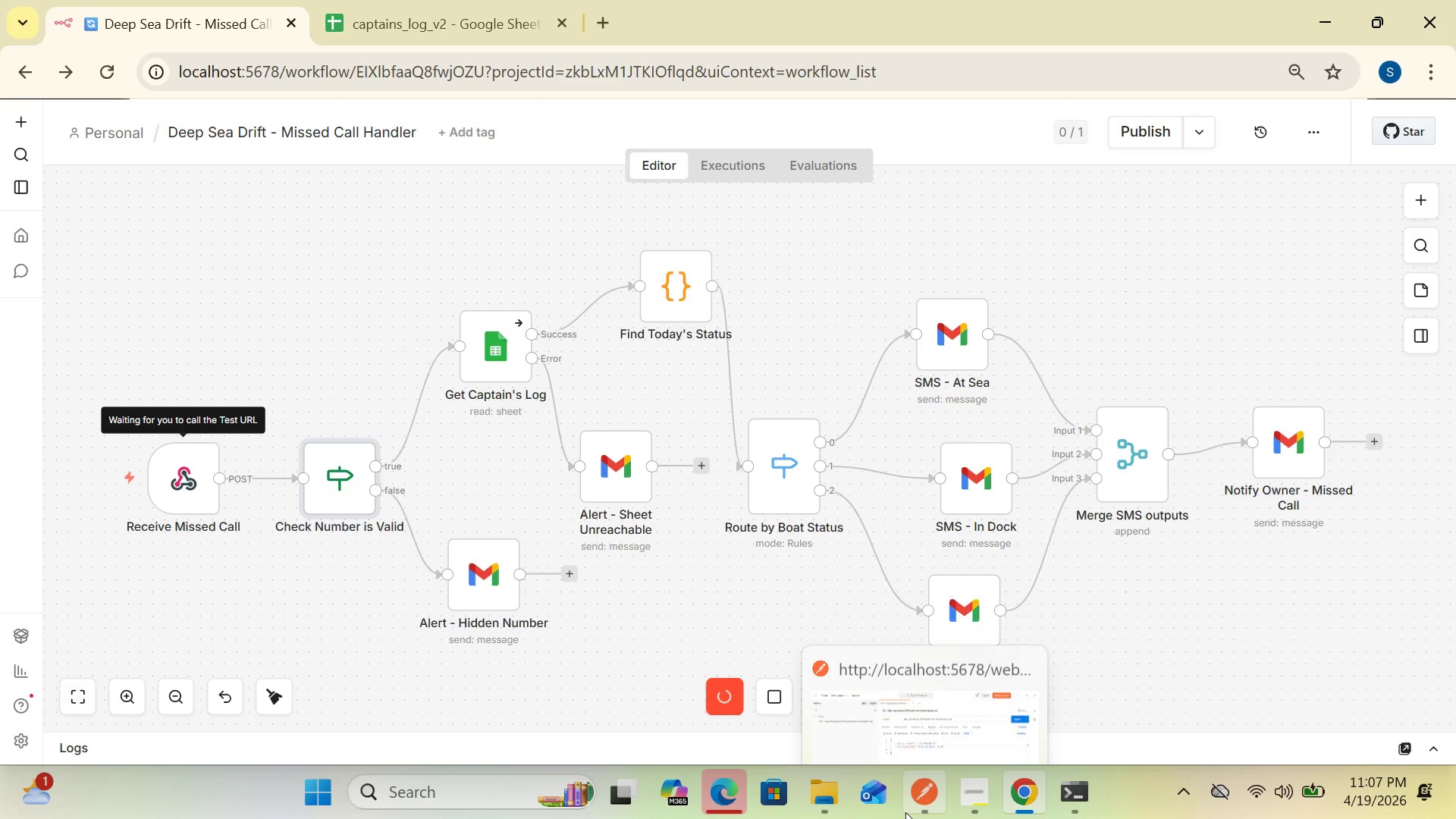 
left_click([922, 805])
 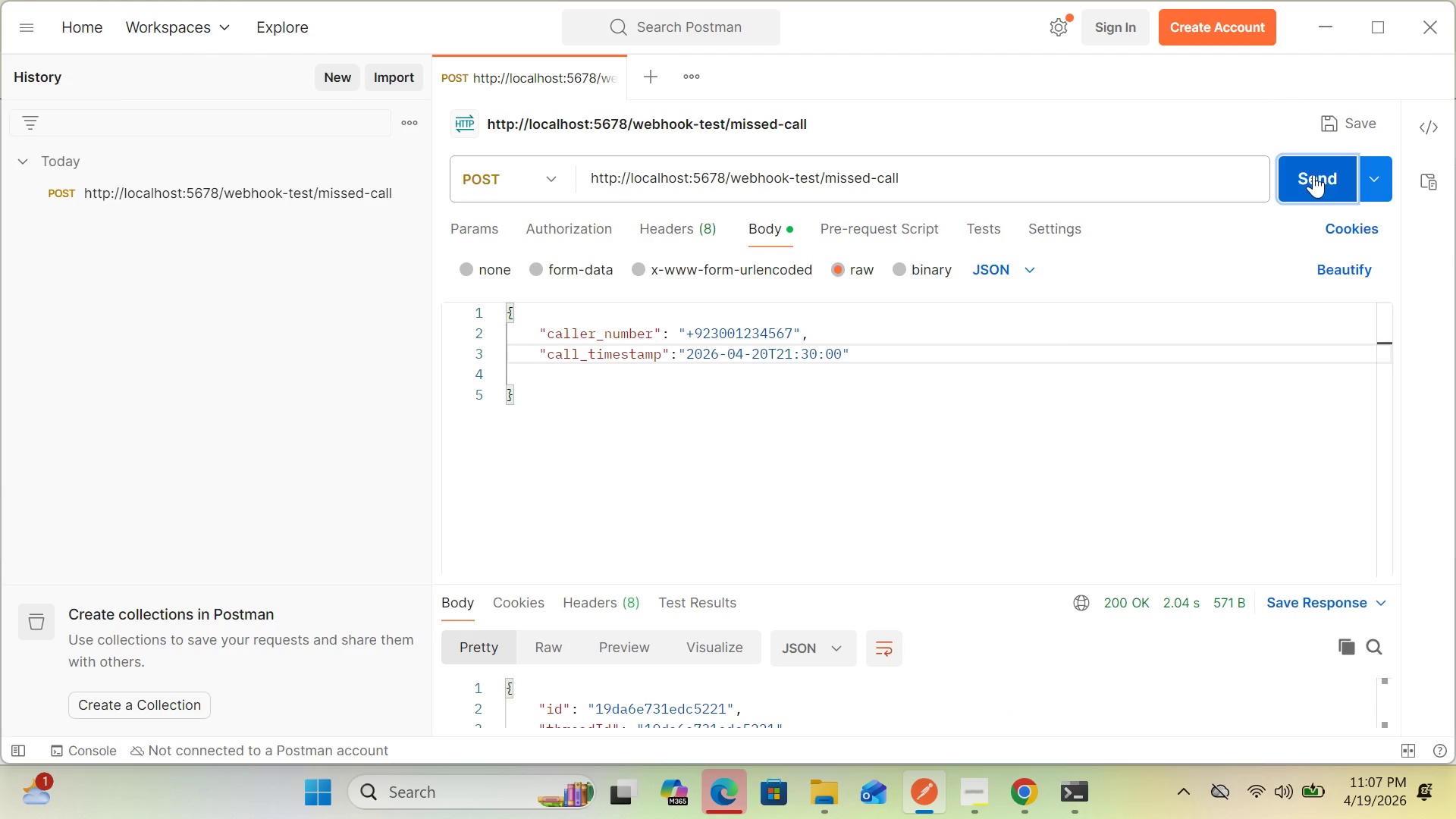 
left_click([1316, 173])
 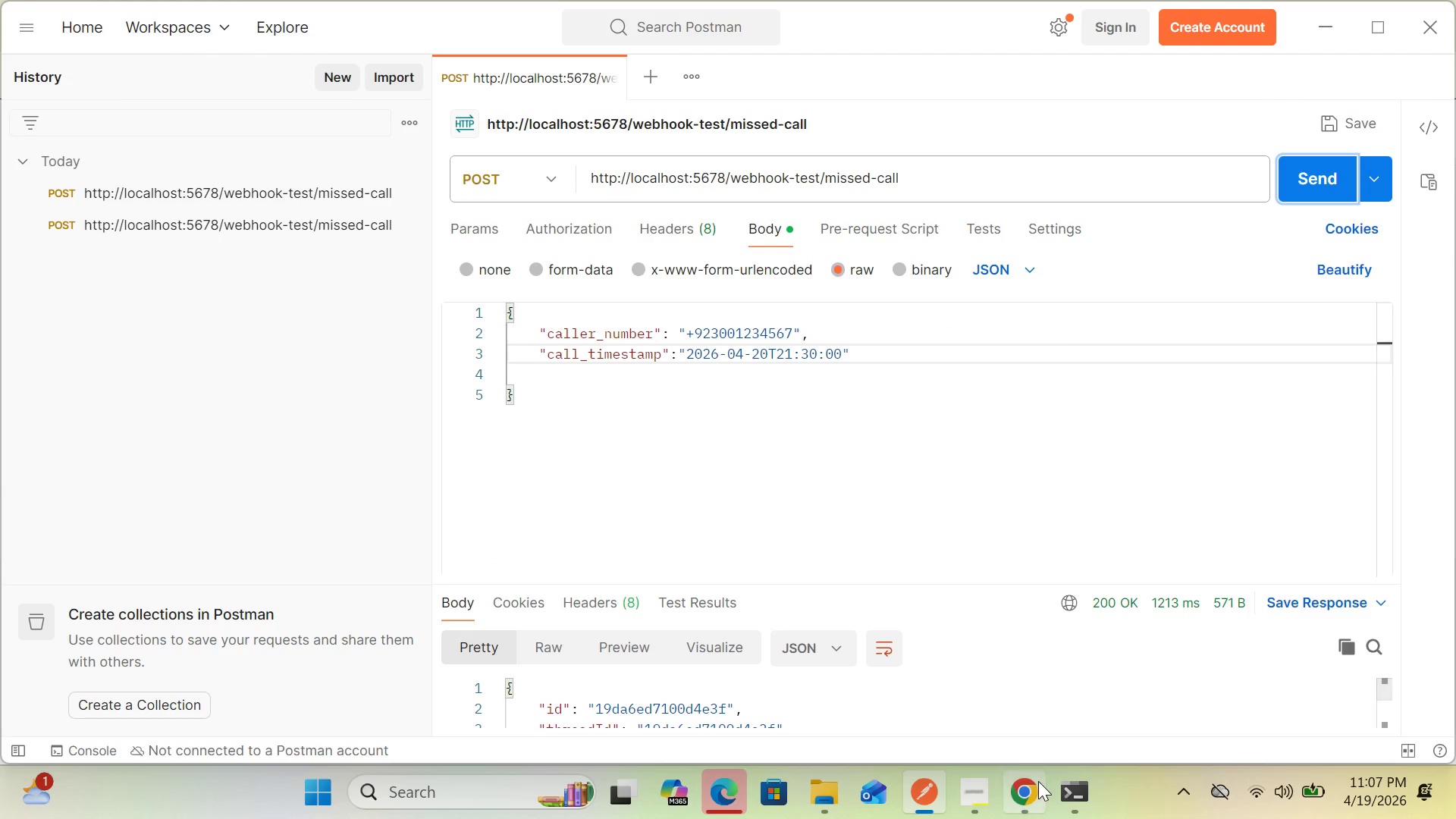 
left_click([1027, 792])
 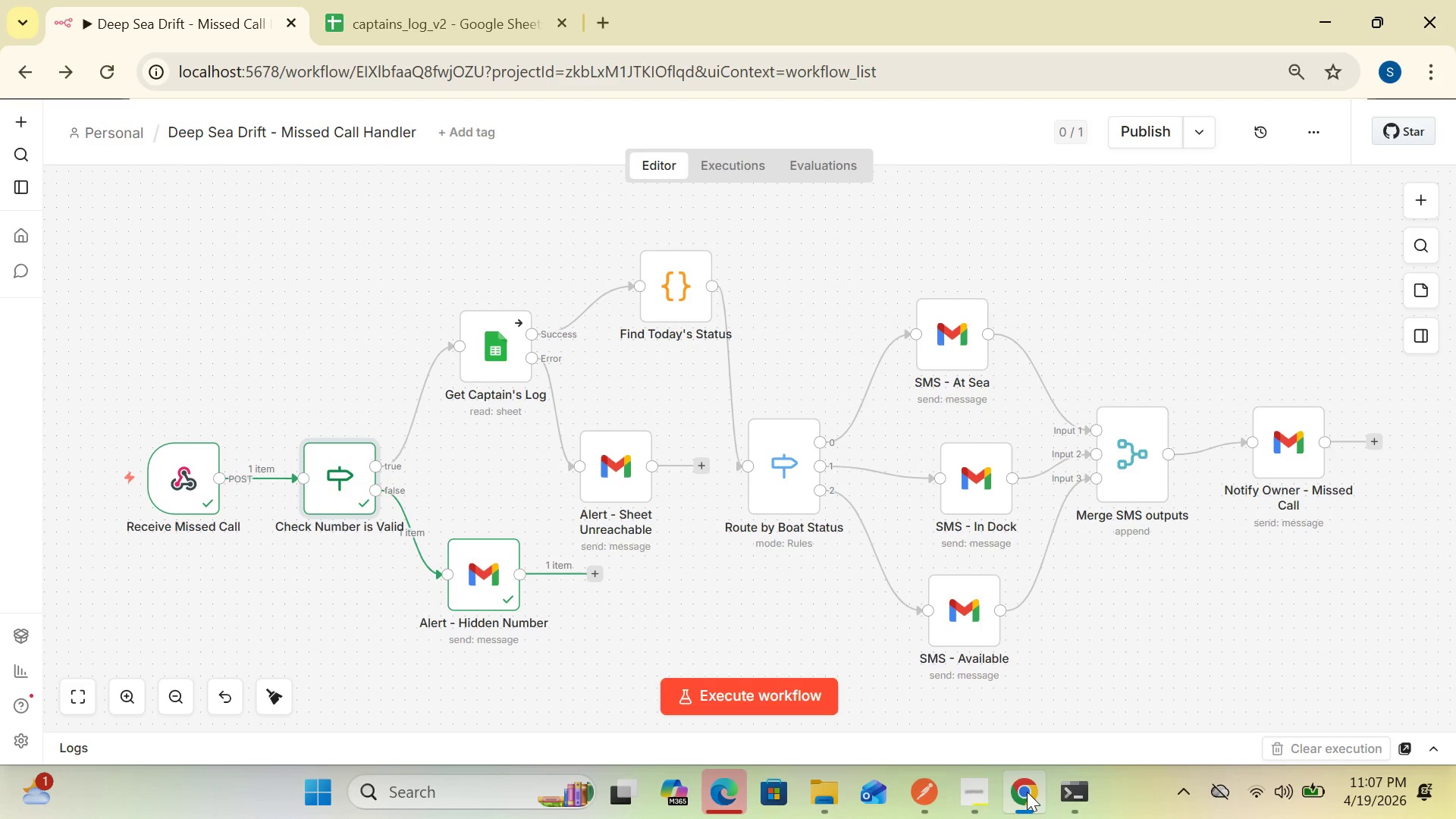 
wait(9.31)
 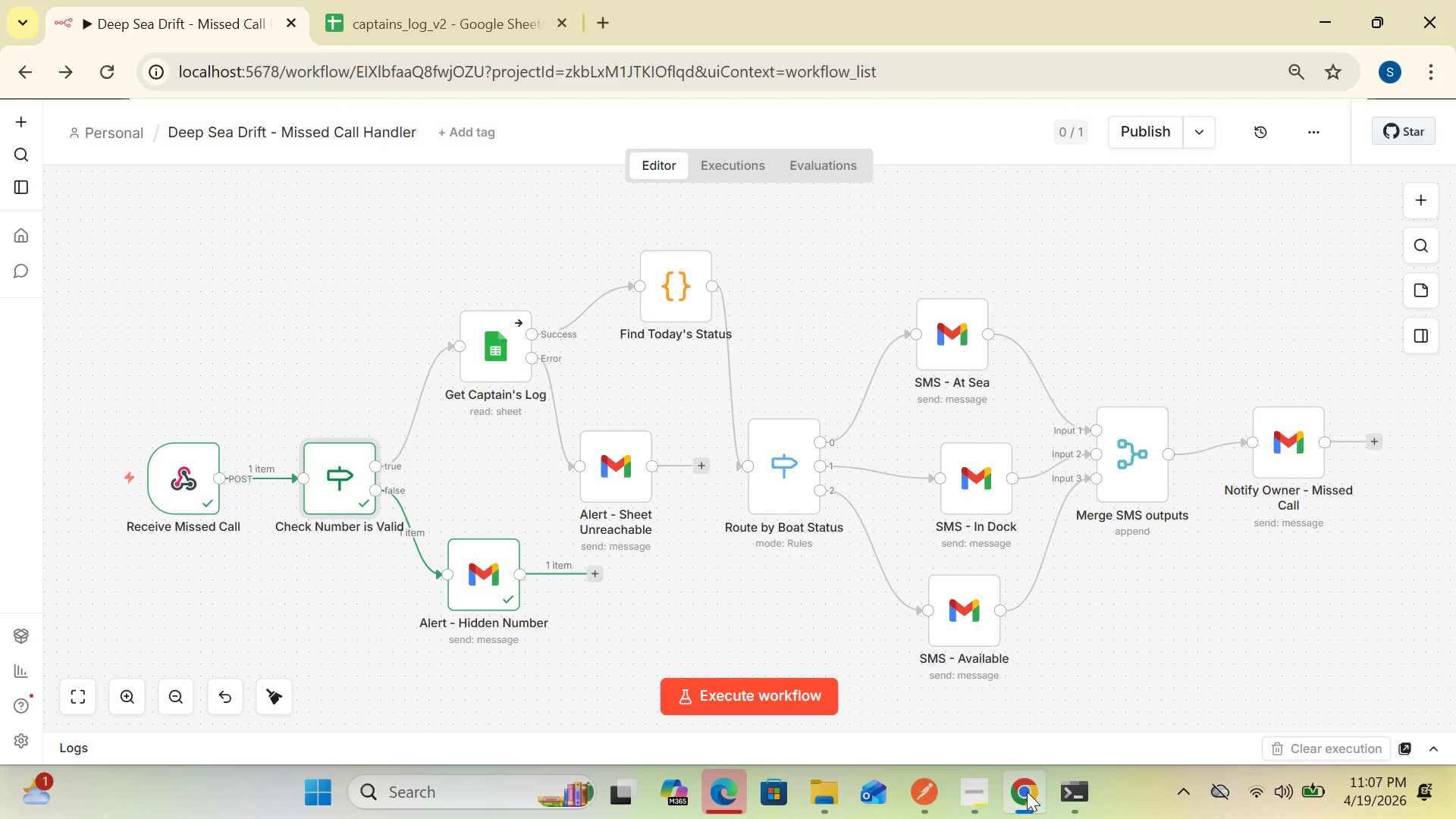 
double_click([509, 345])
 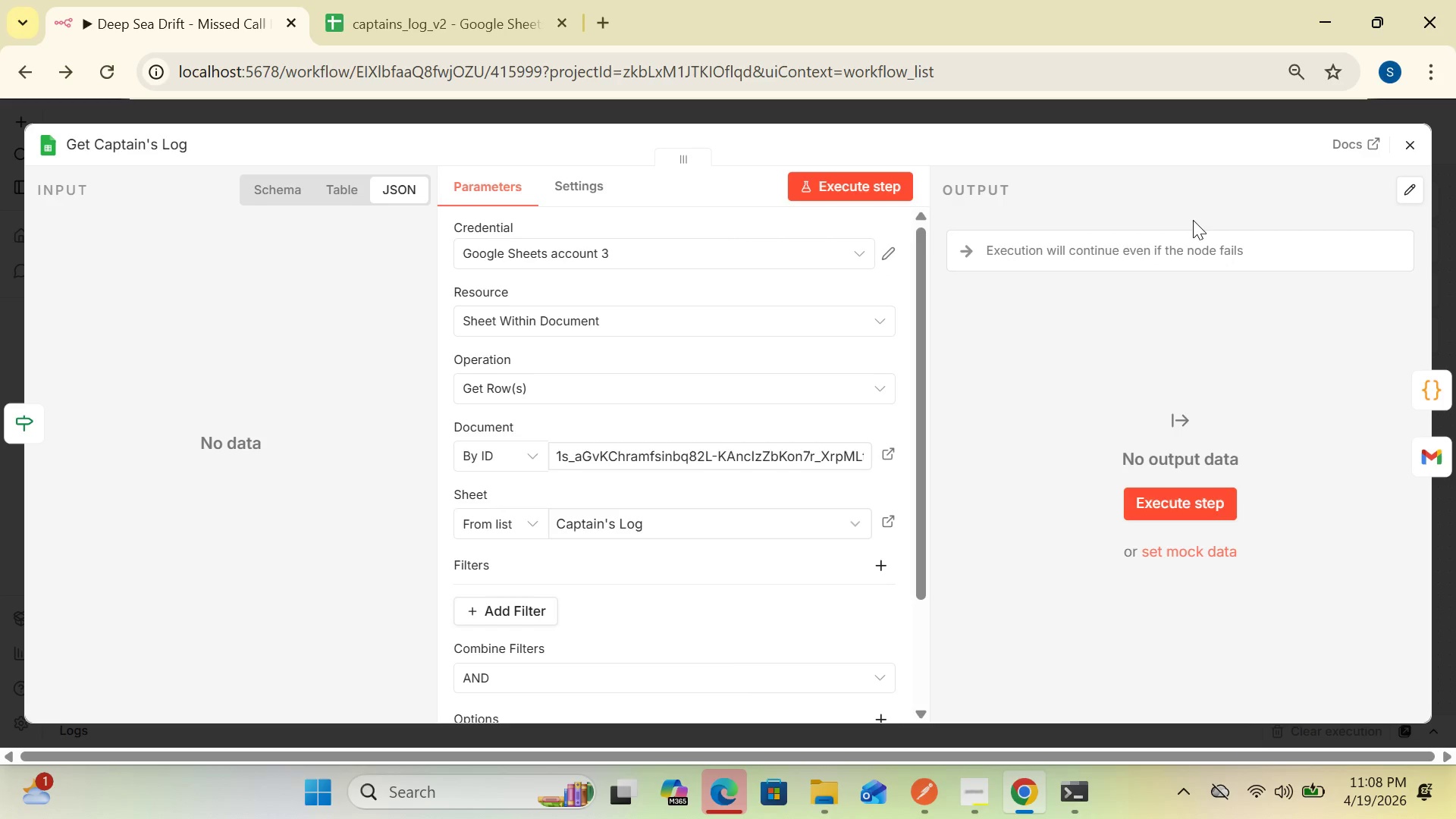 
left_click([1420, 142])
 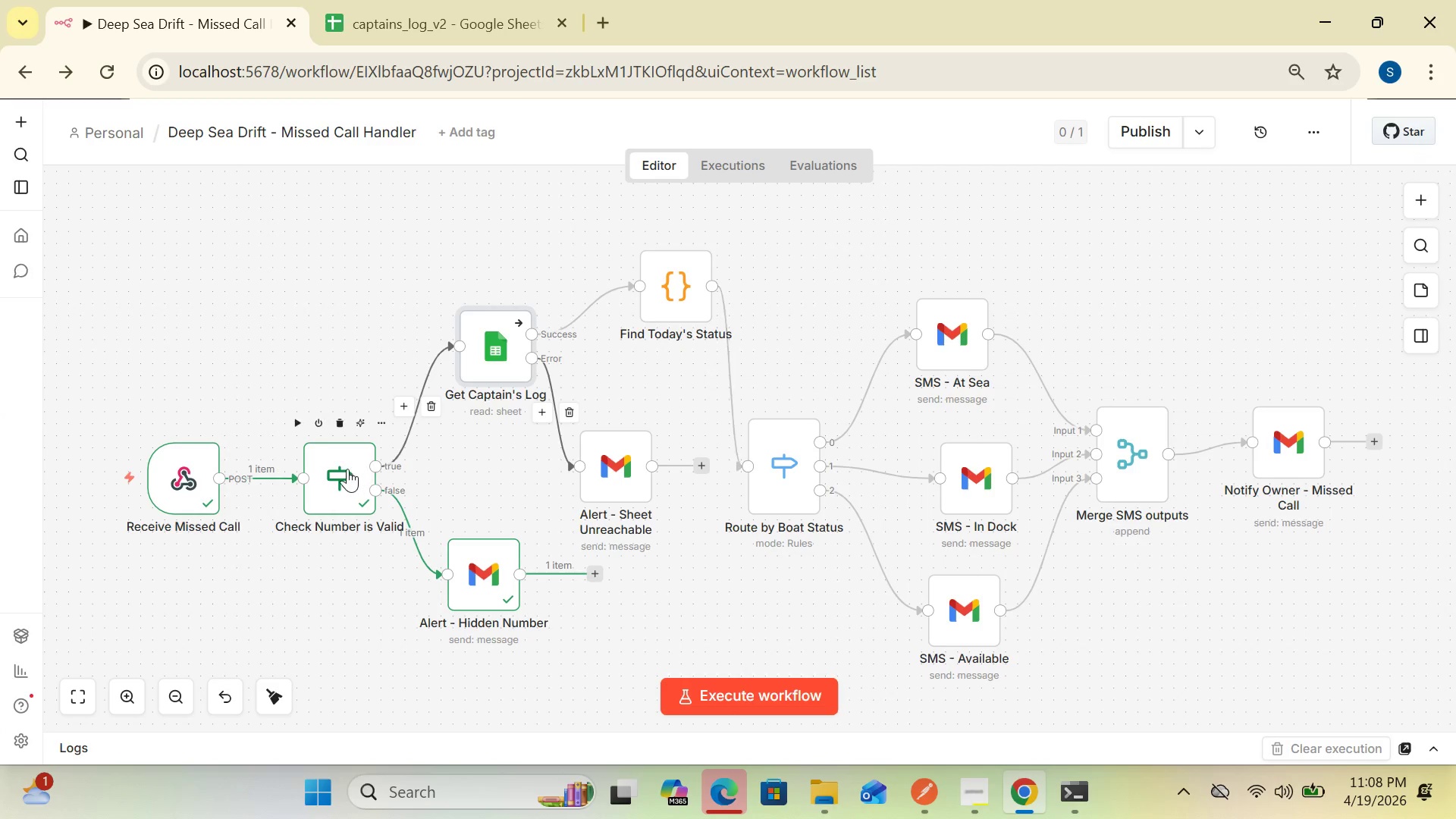 
double_click([347, 469])
 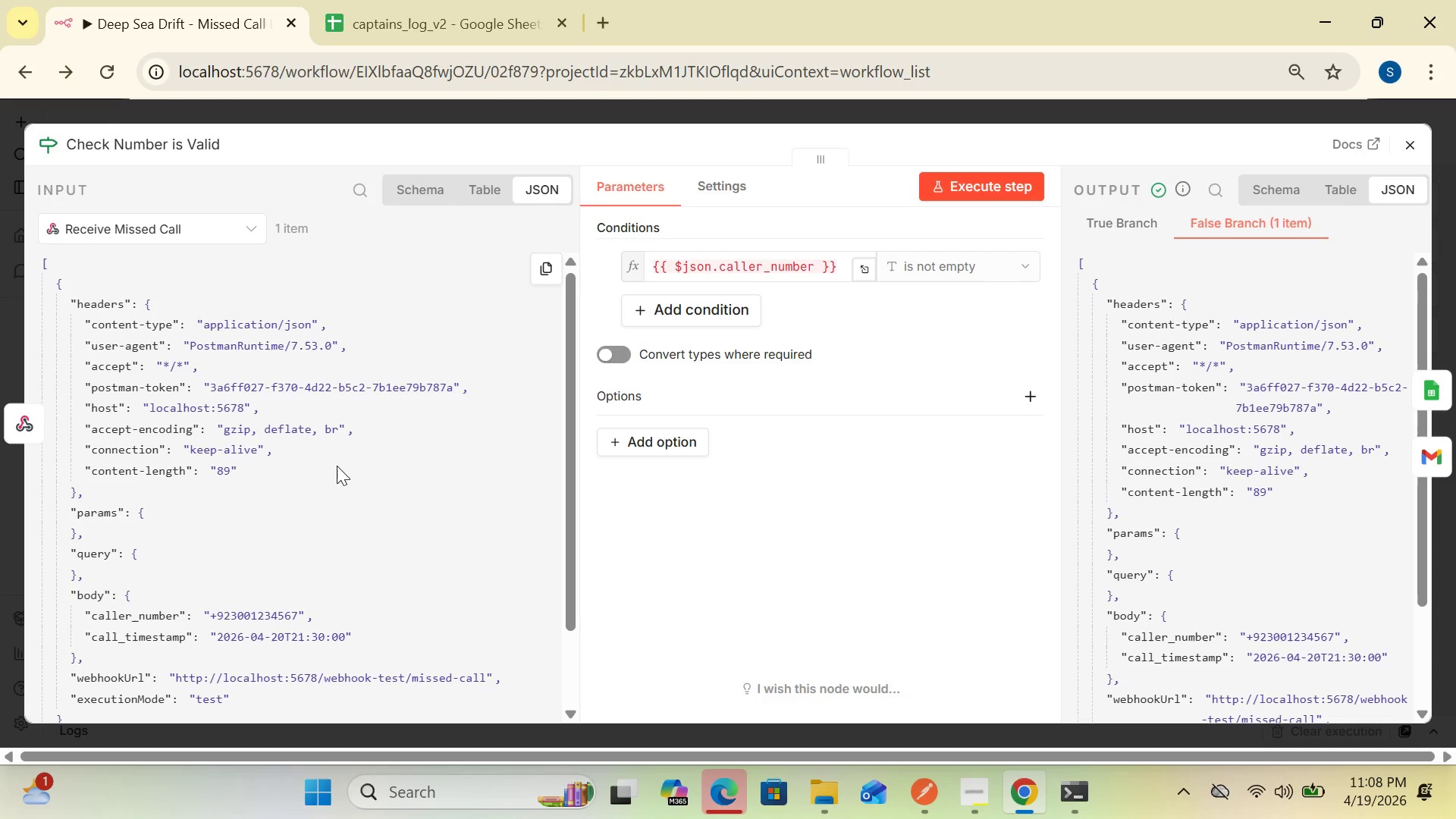 
wait(31.81)
 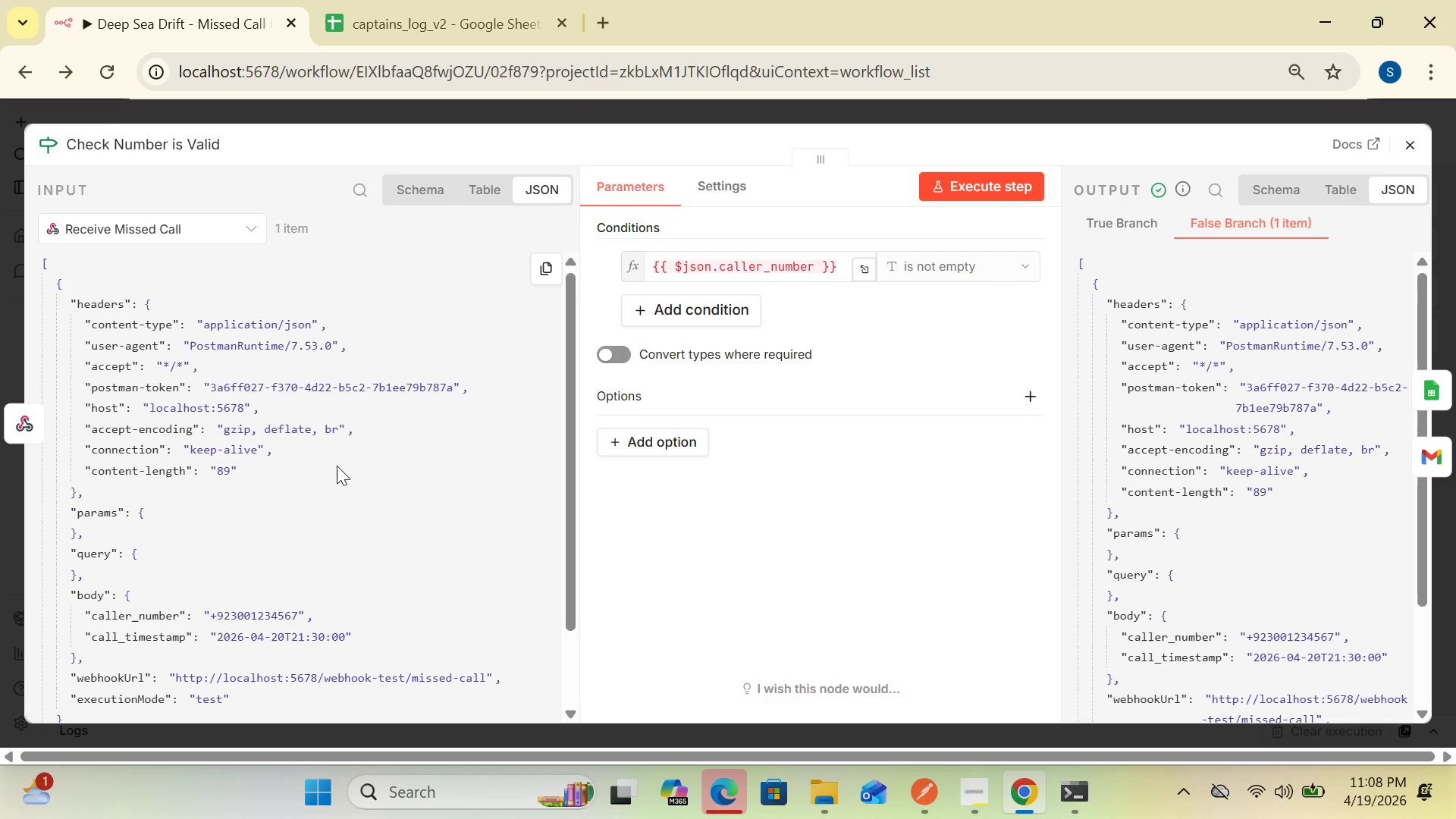 
left_click([1408, 151])
 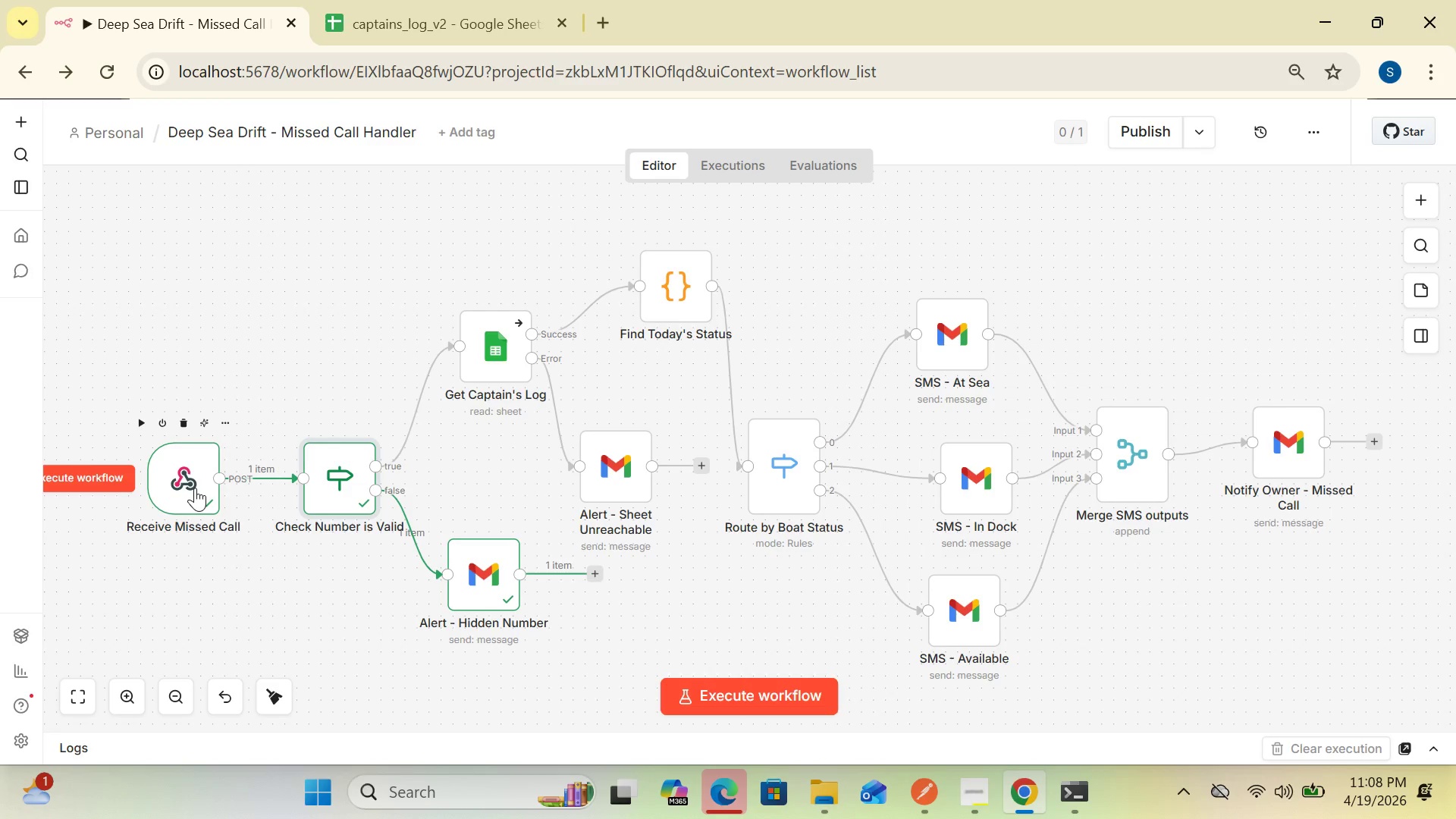 
wait(5.77)
 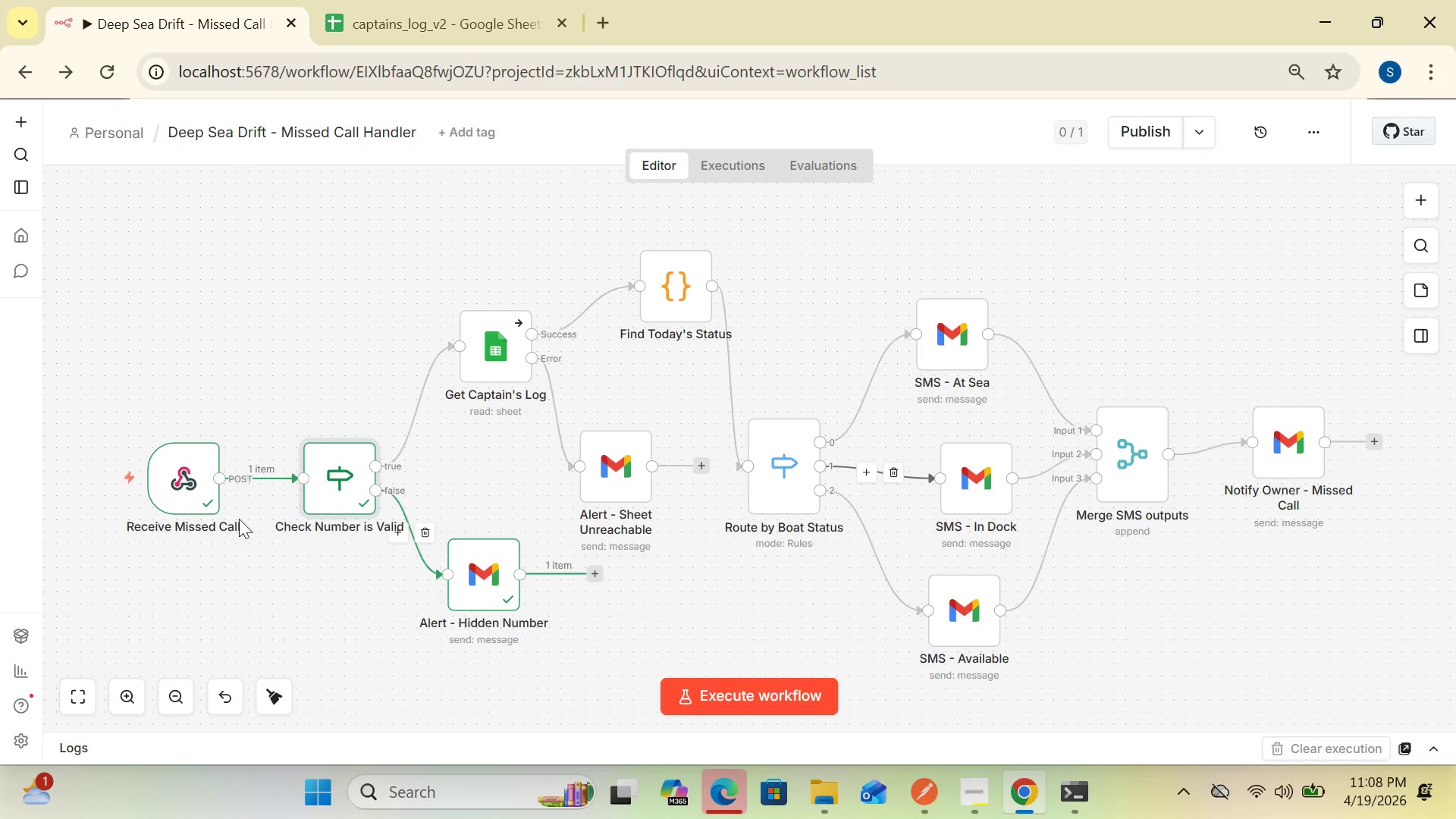 
double_click([195, 488])
 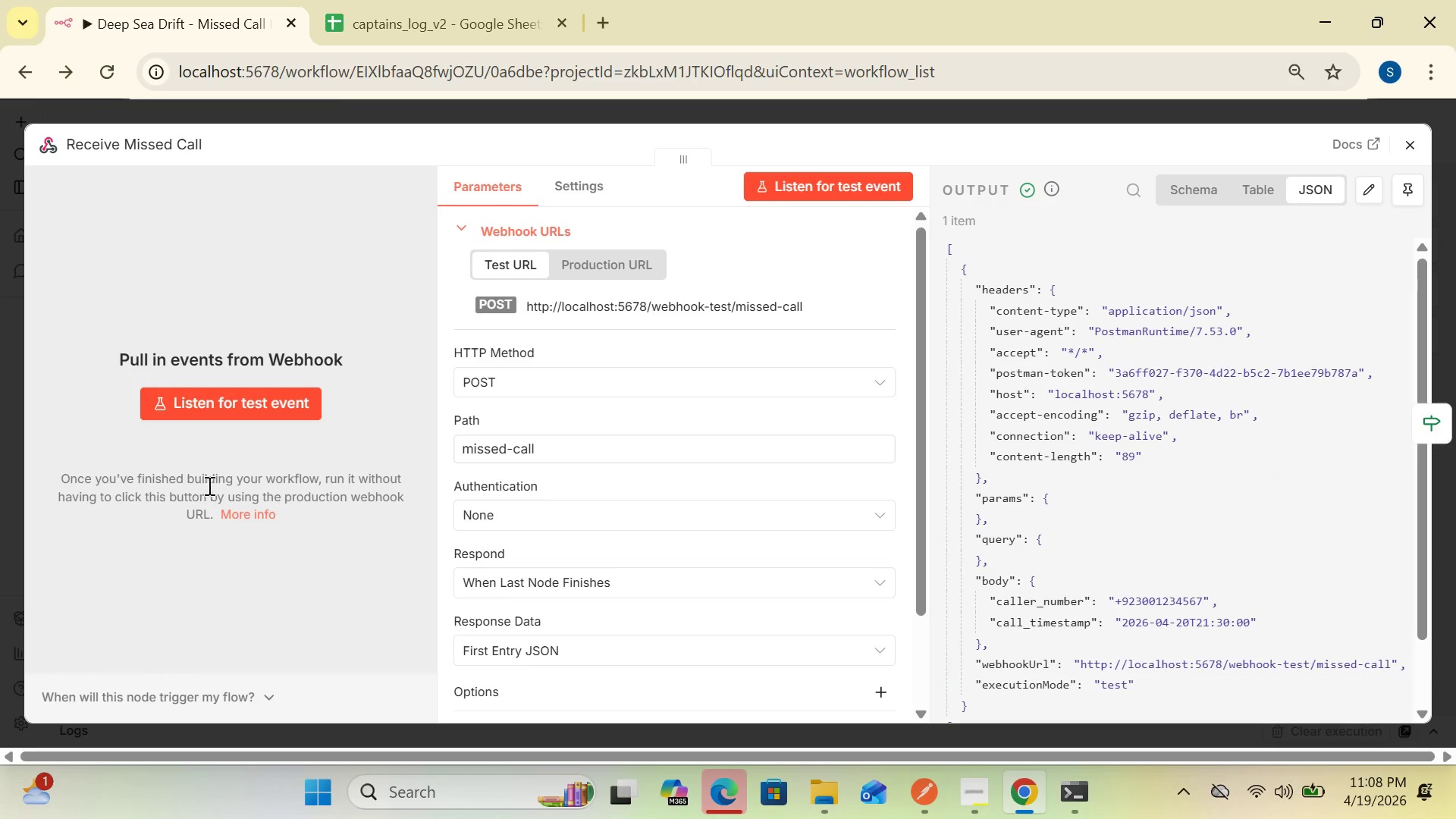 
mouse_move([853, 394])
 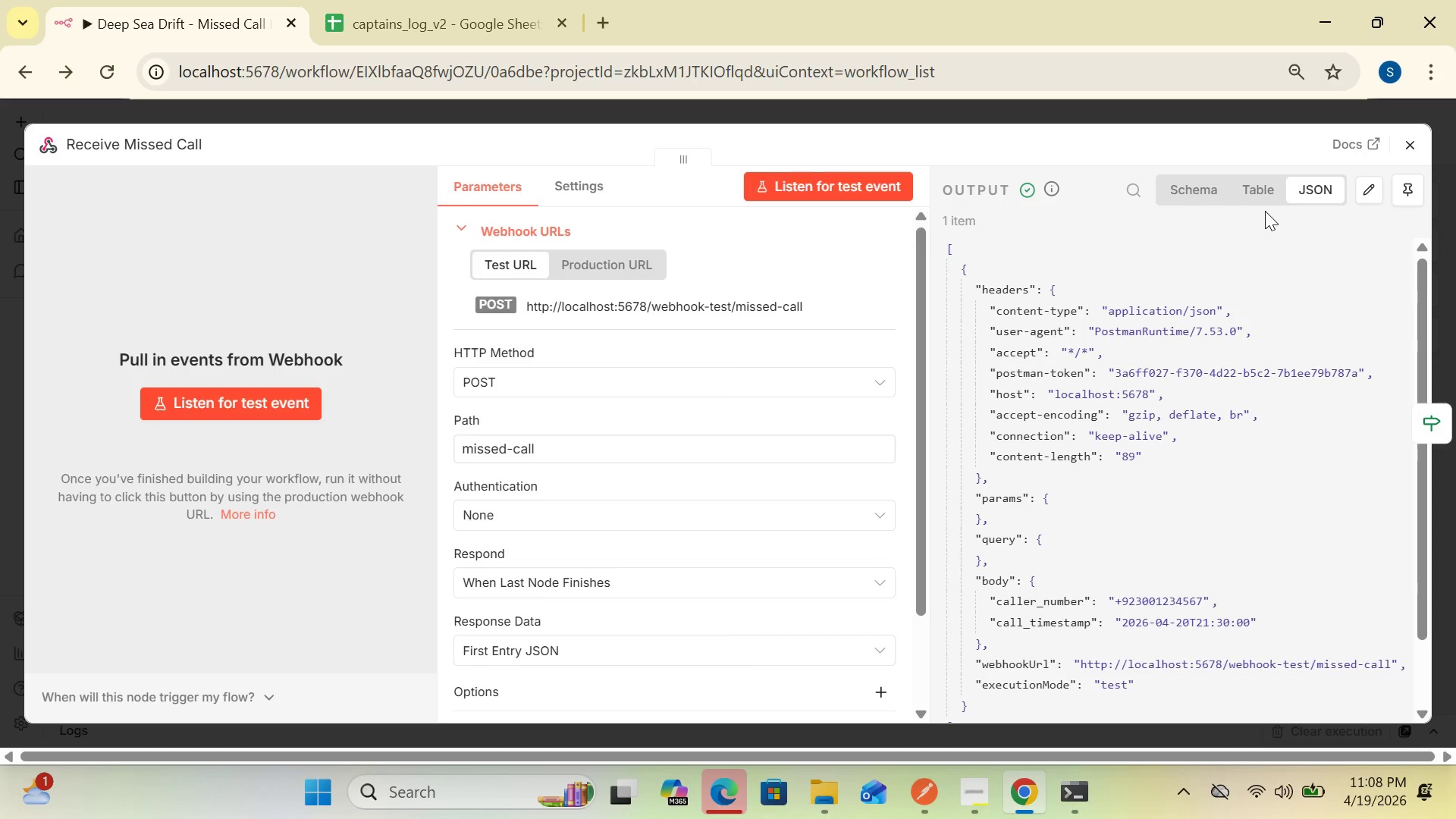 
left_click([1262, 188])
 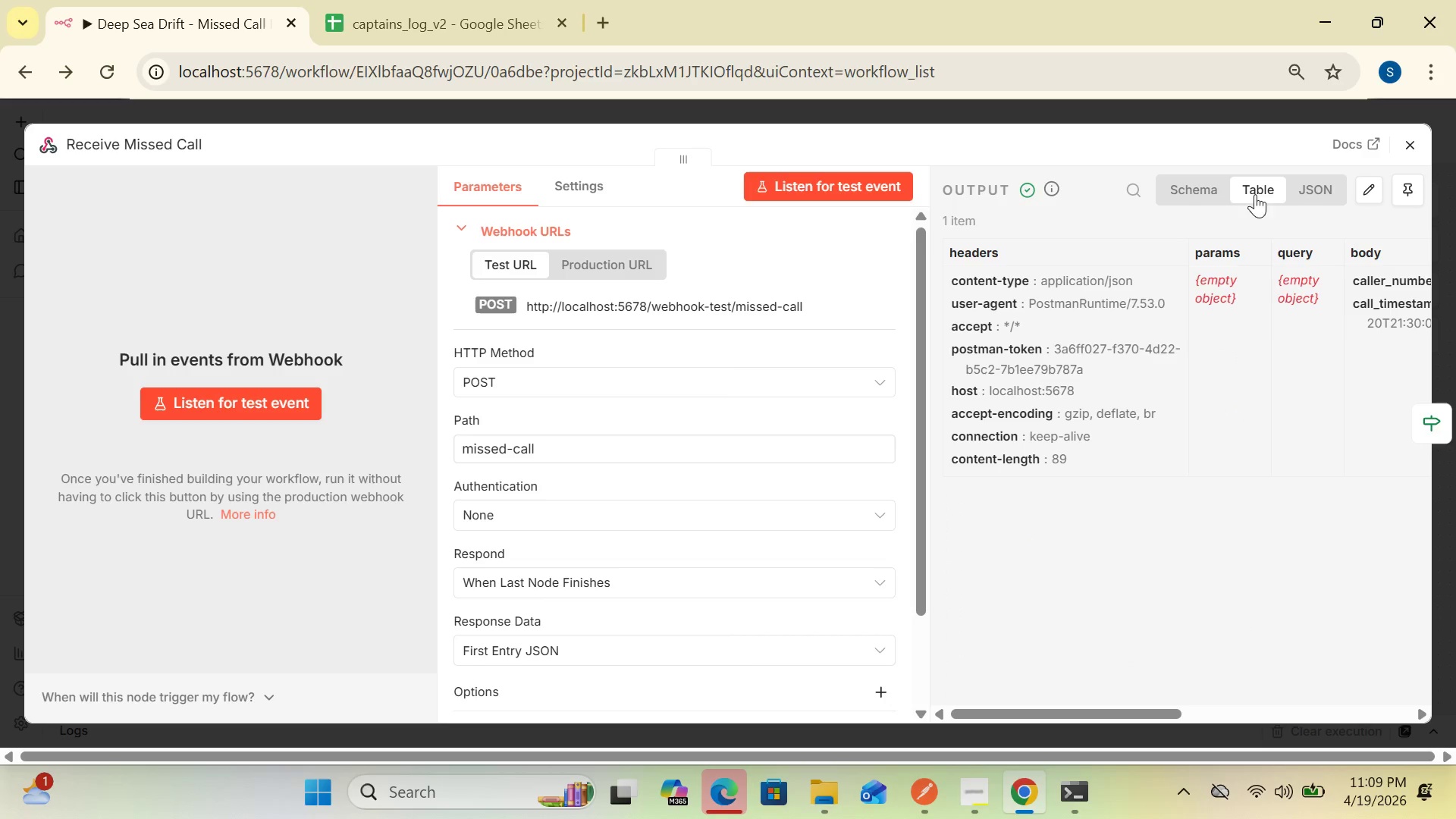 
left_click([1308, 179])
 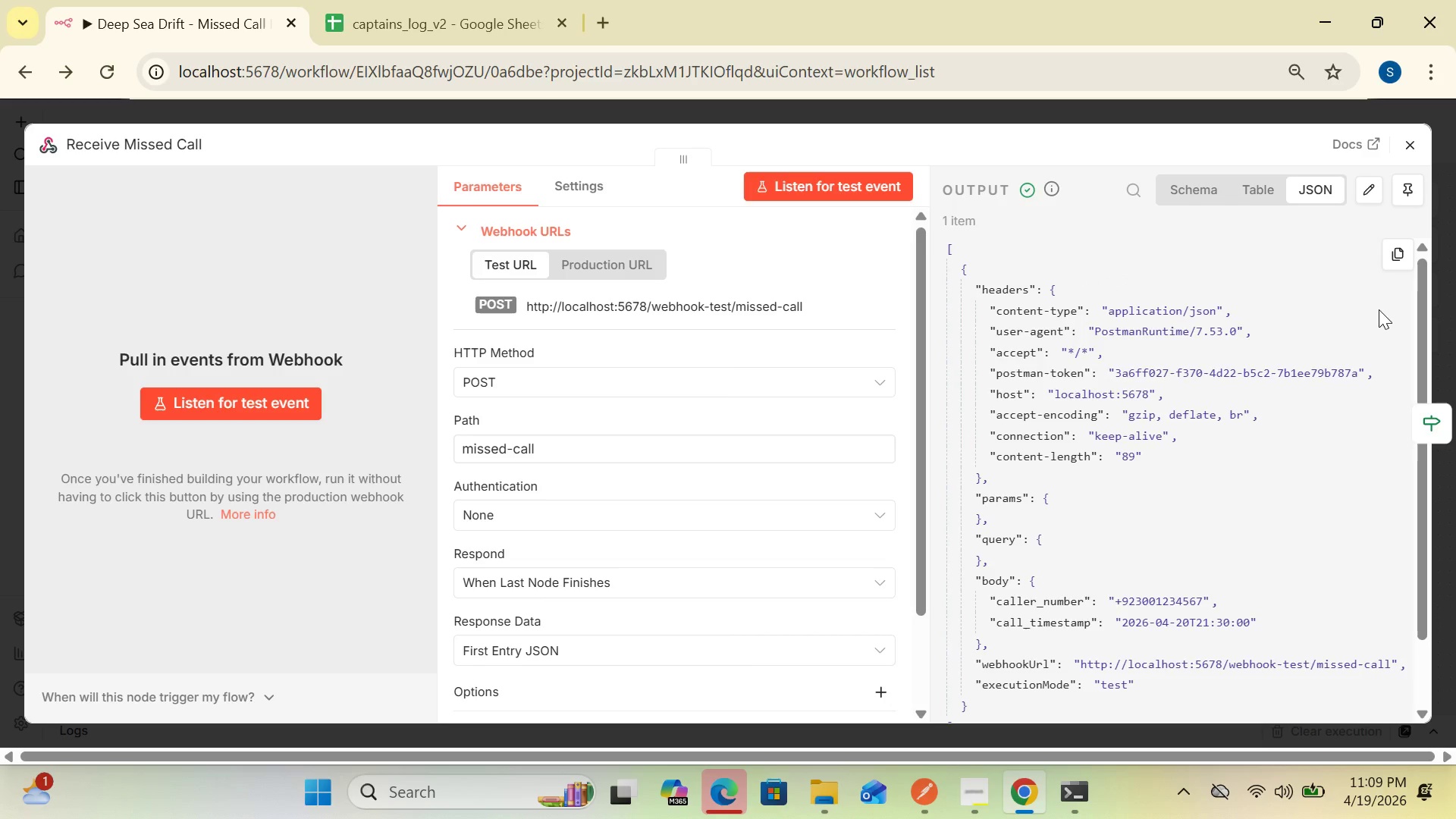 
wait(8.25)
 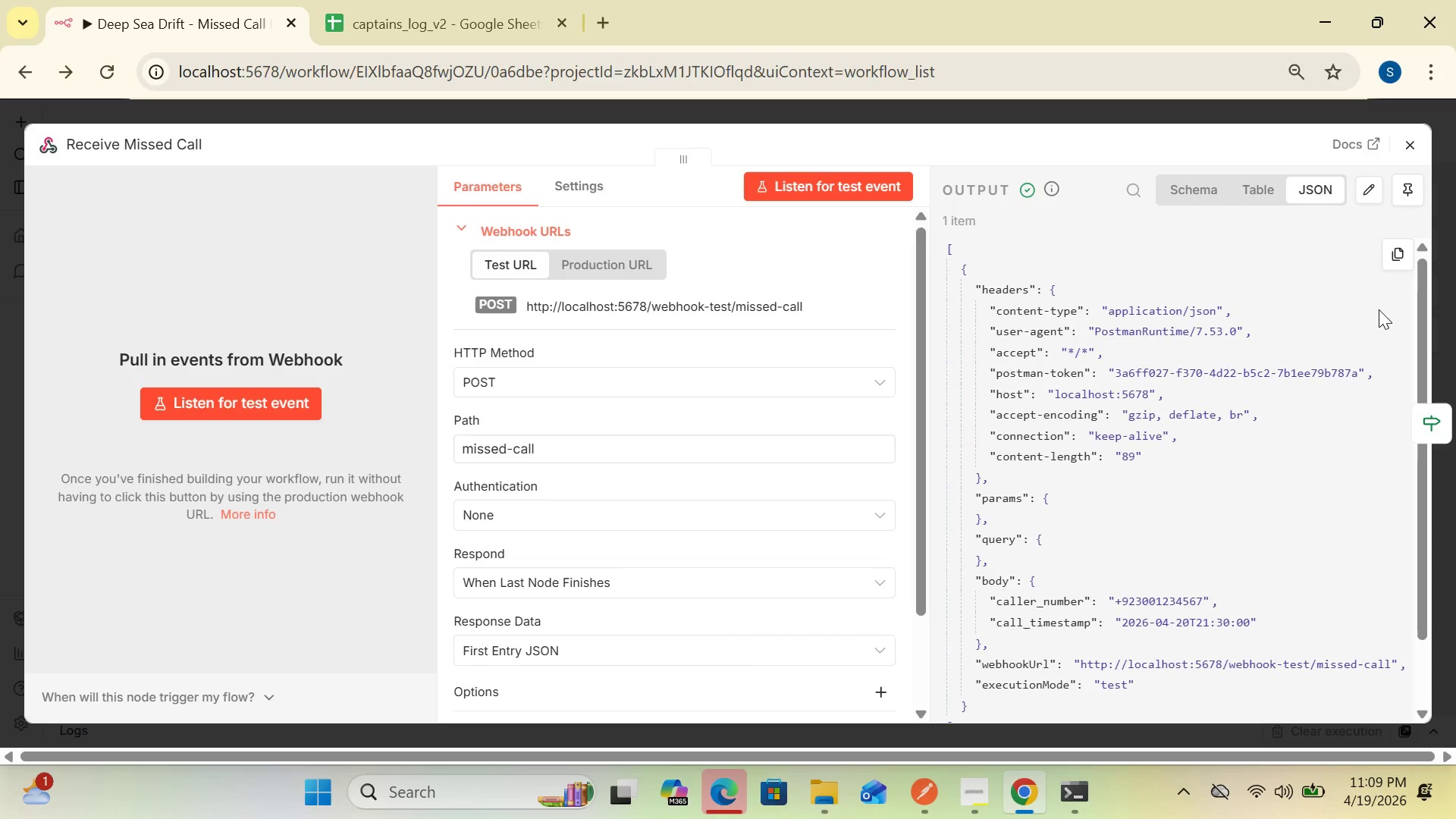 
left_click([1266, 188])
 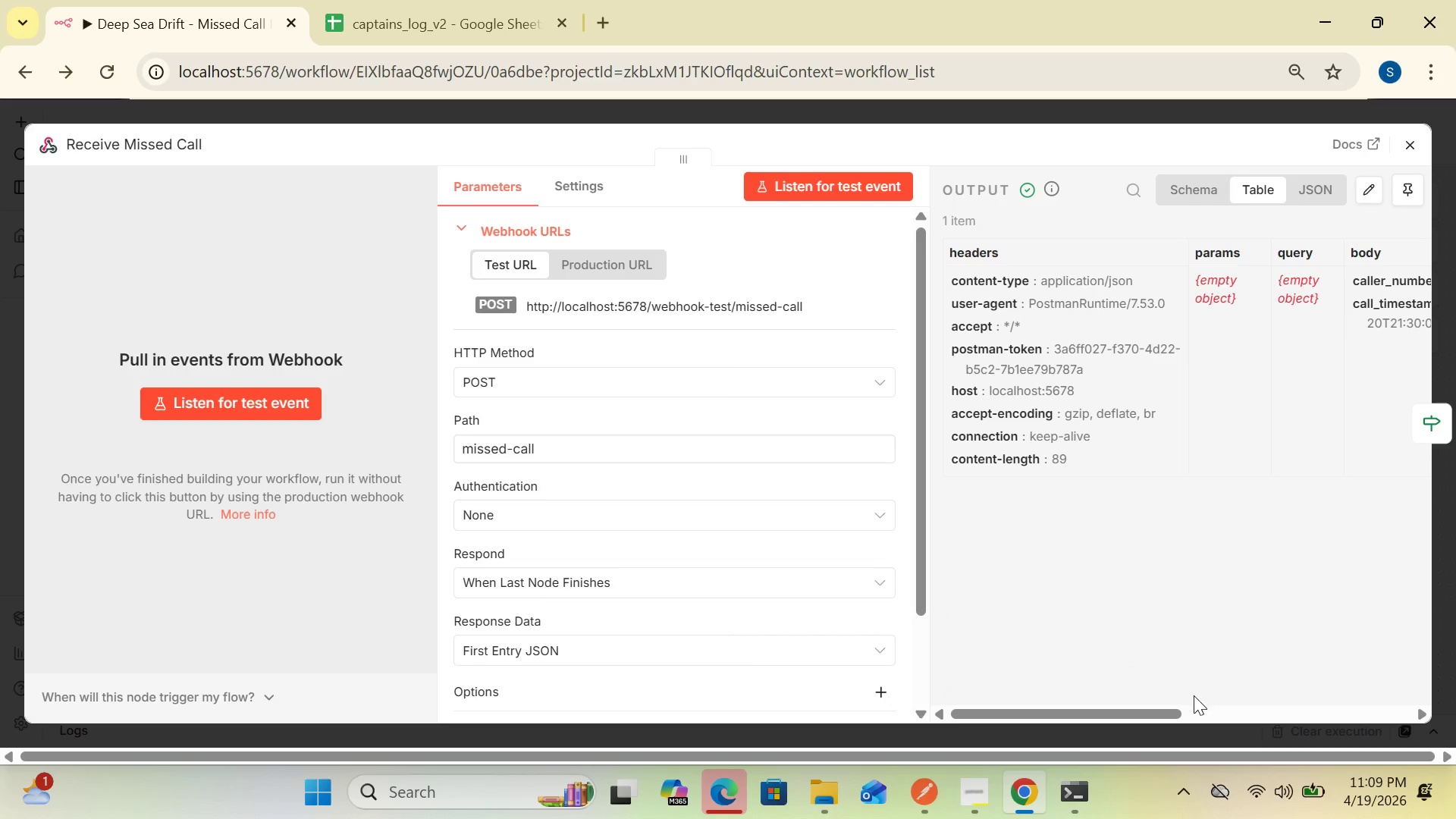 
left_click_drag(start_coordinate=[1171, 710], to_coordinate=[1105, 716])
 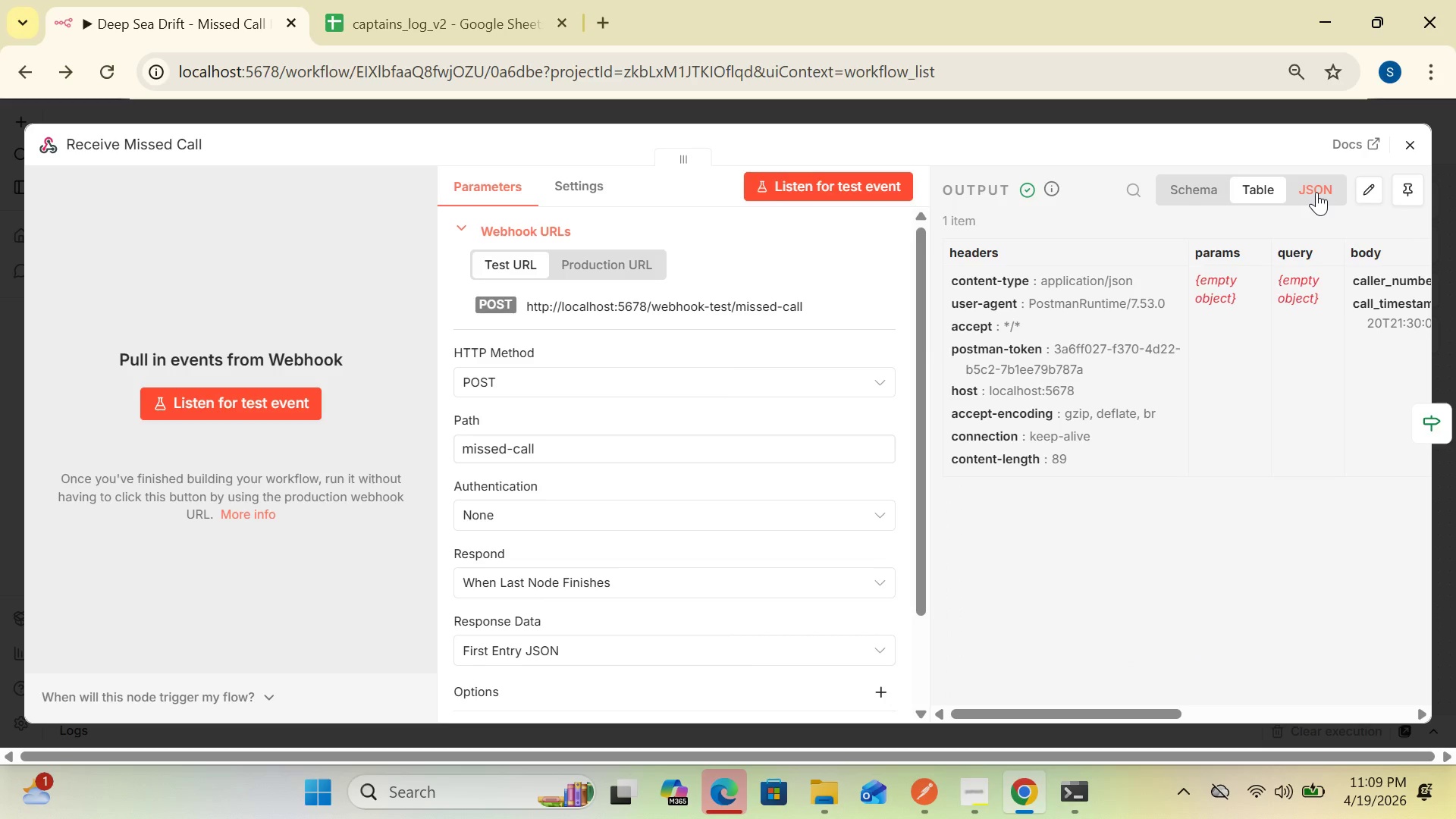 
left_click([1316, 192])
 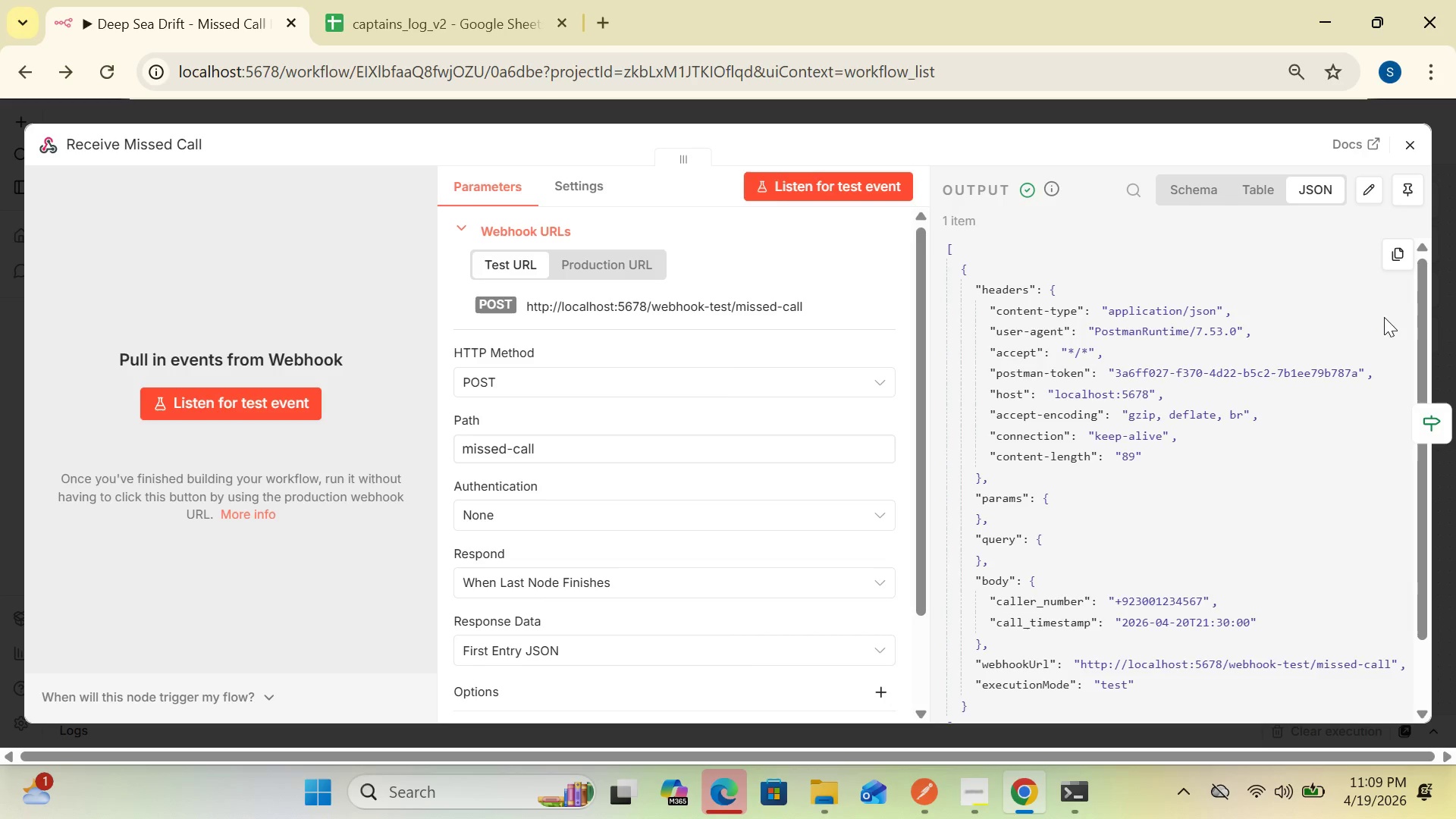 
left_click_drag(start_coordinate=[1413, 322], to_coordinate=[1423, 332])
 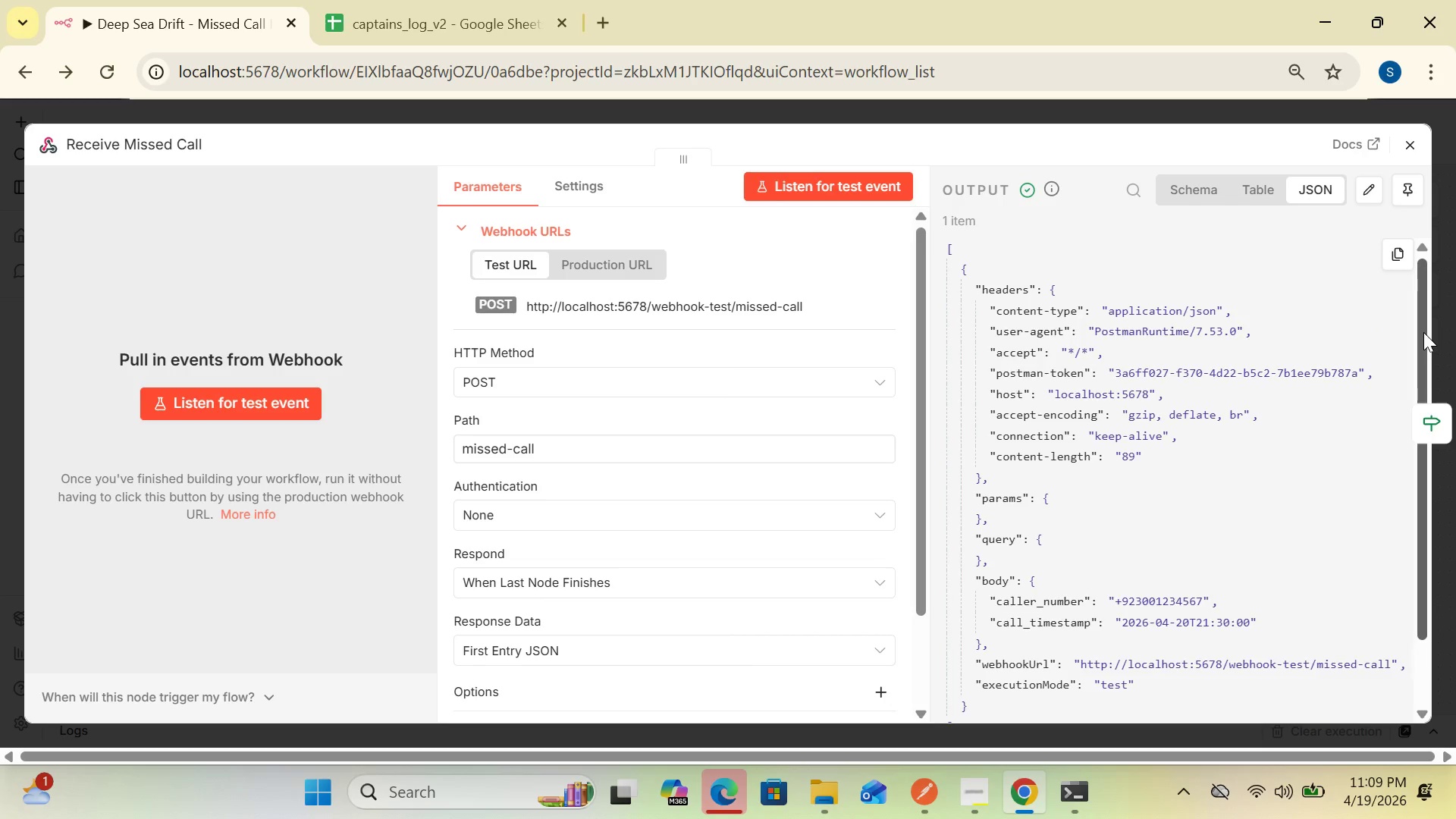 
left_click_drag(start_coordinate=[1423, 332], to_coordinate=[1418, 351])
 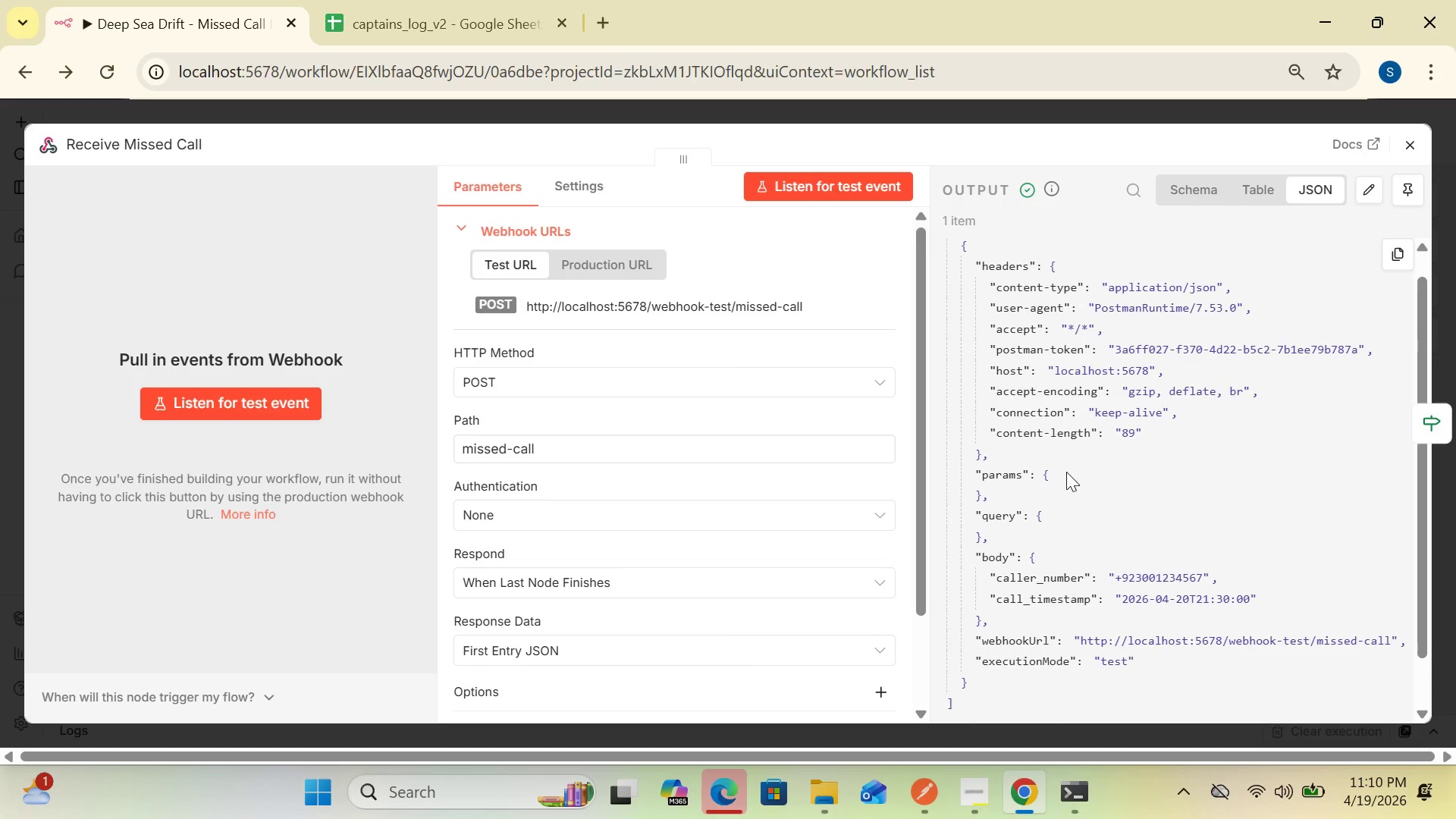 
wait(40.8)
 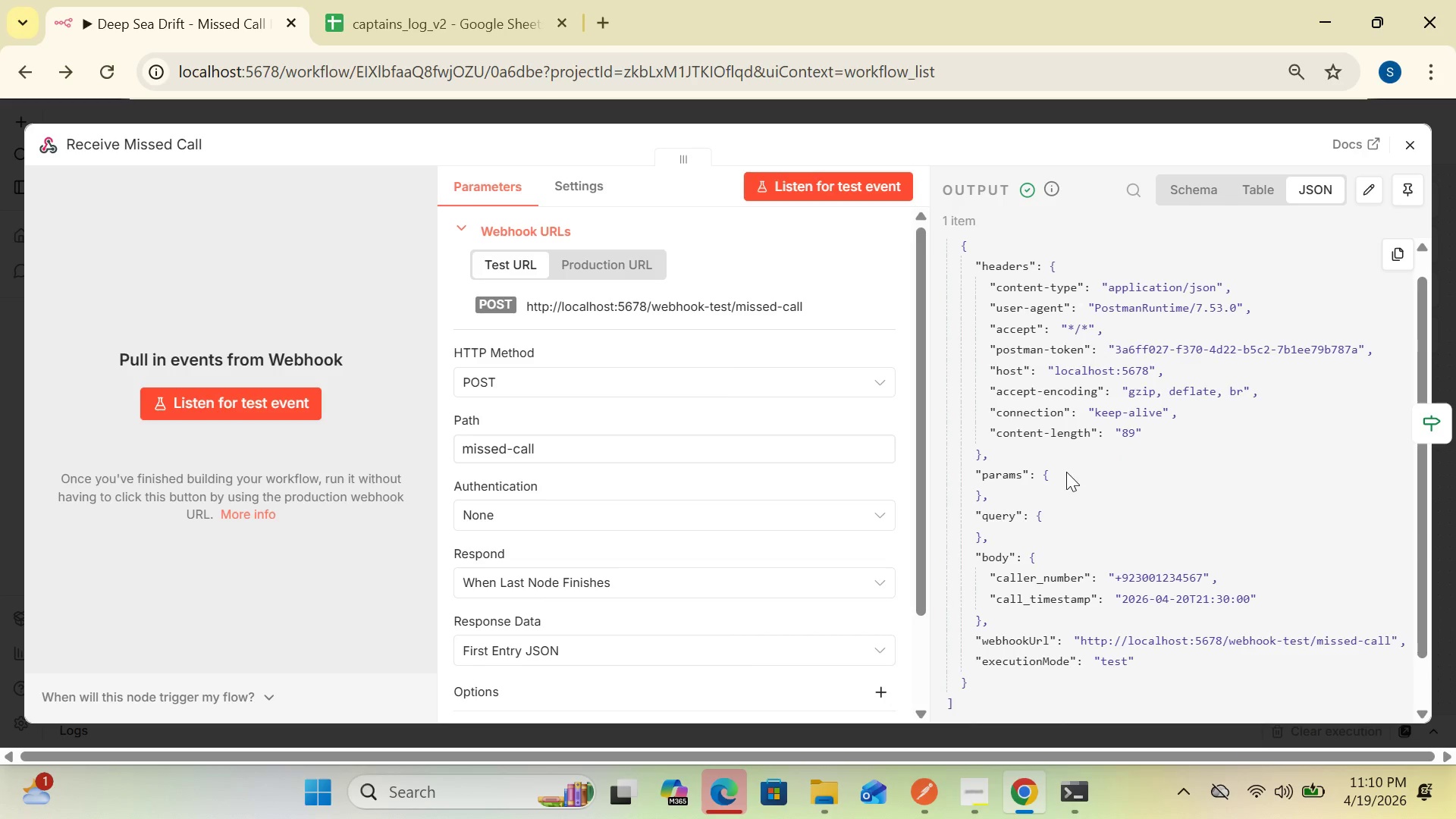 
left_click([1413, 149])
 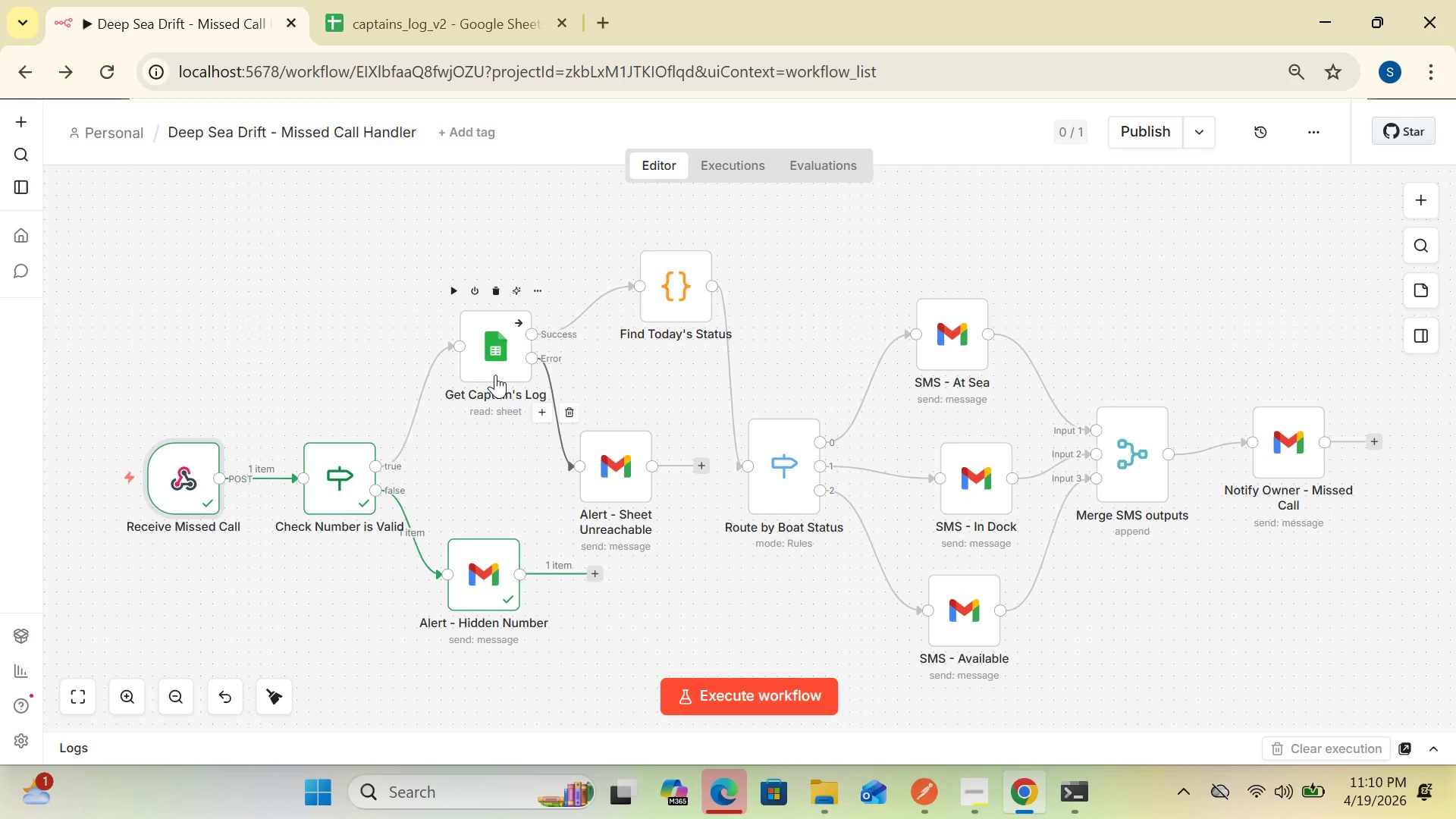 
double_click([495, 373])
 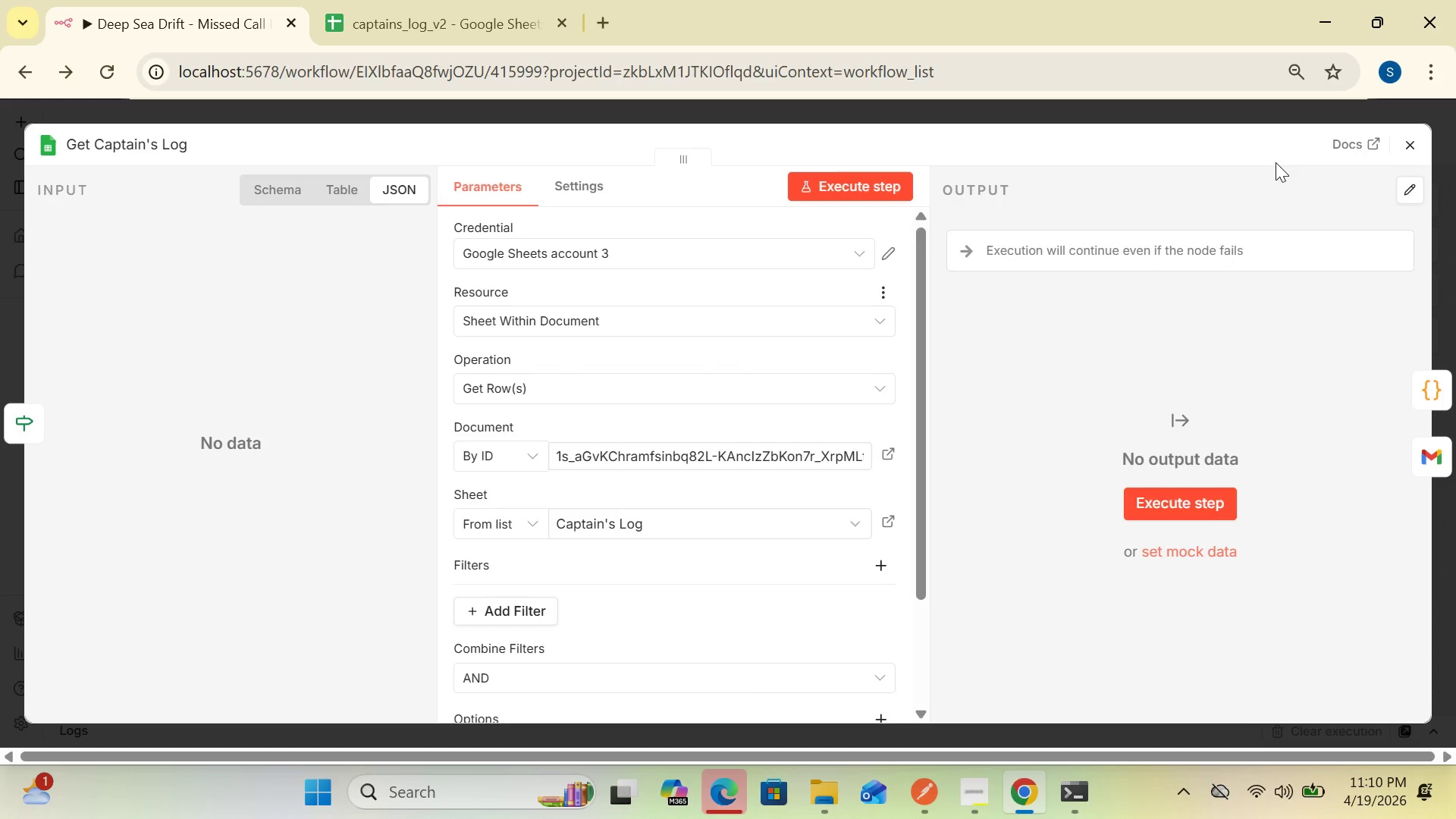 
left_click([1415, 146])
 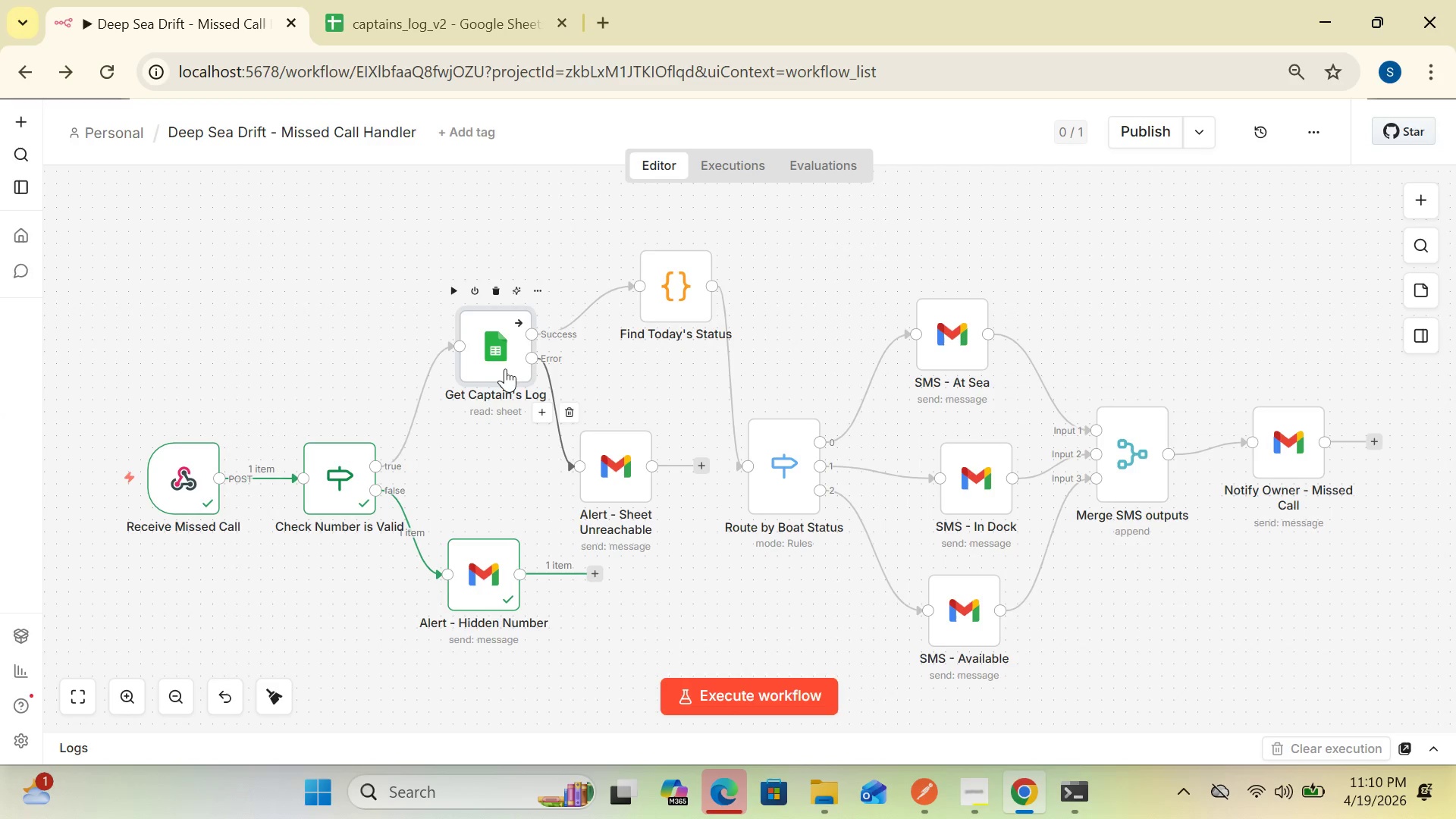 
double_click([504, 369])
 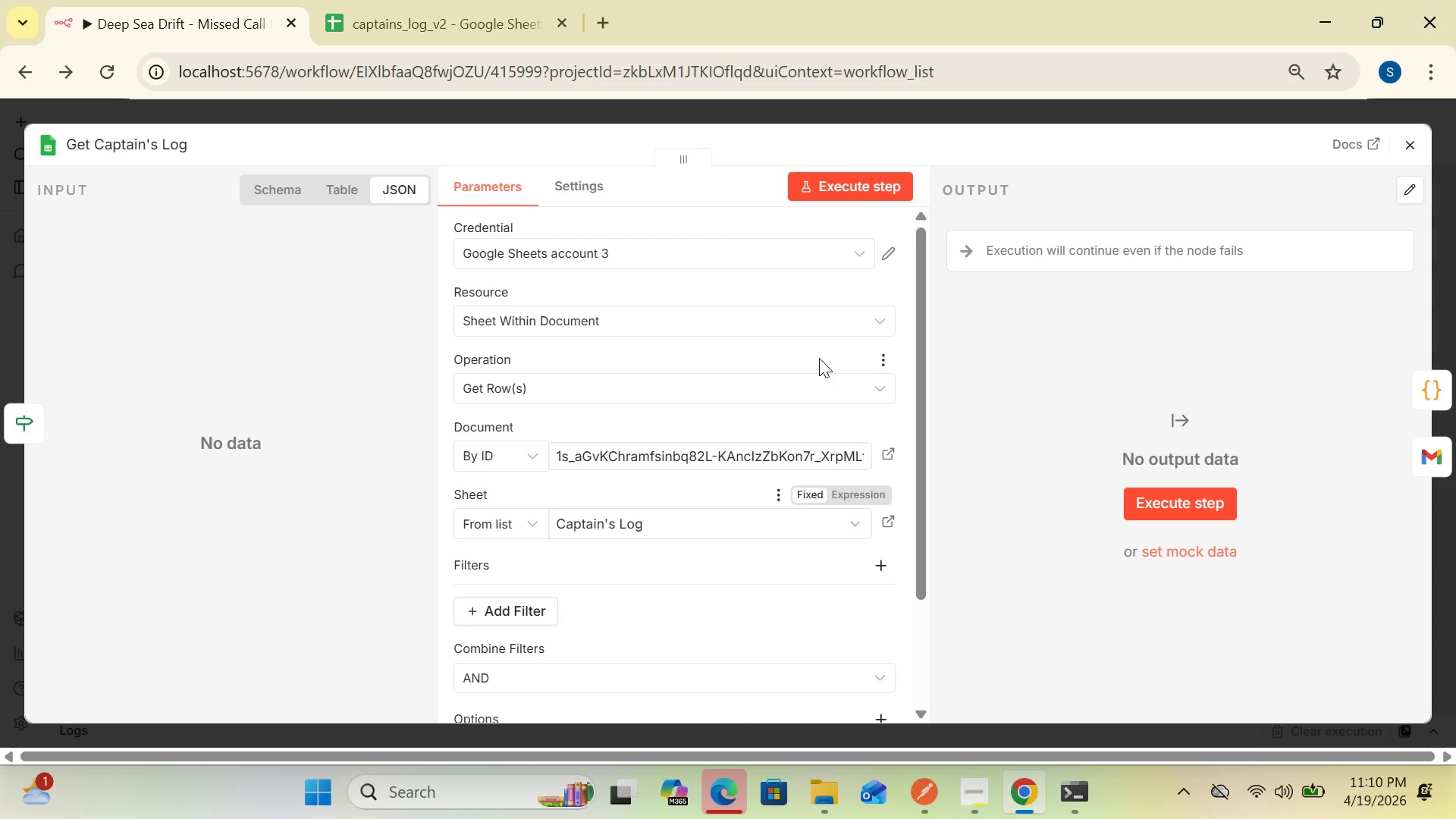 
wait(5.27)
 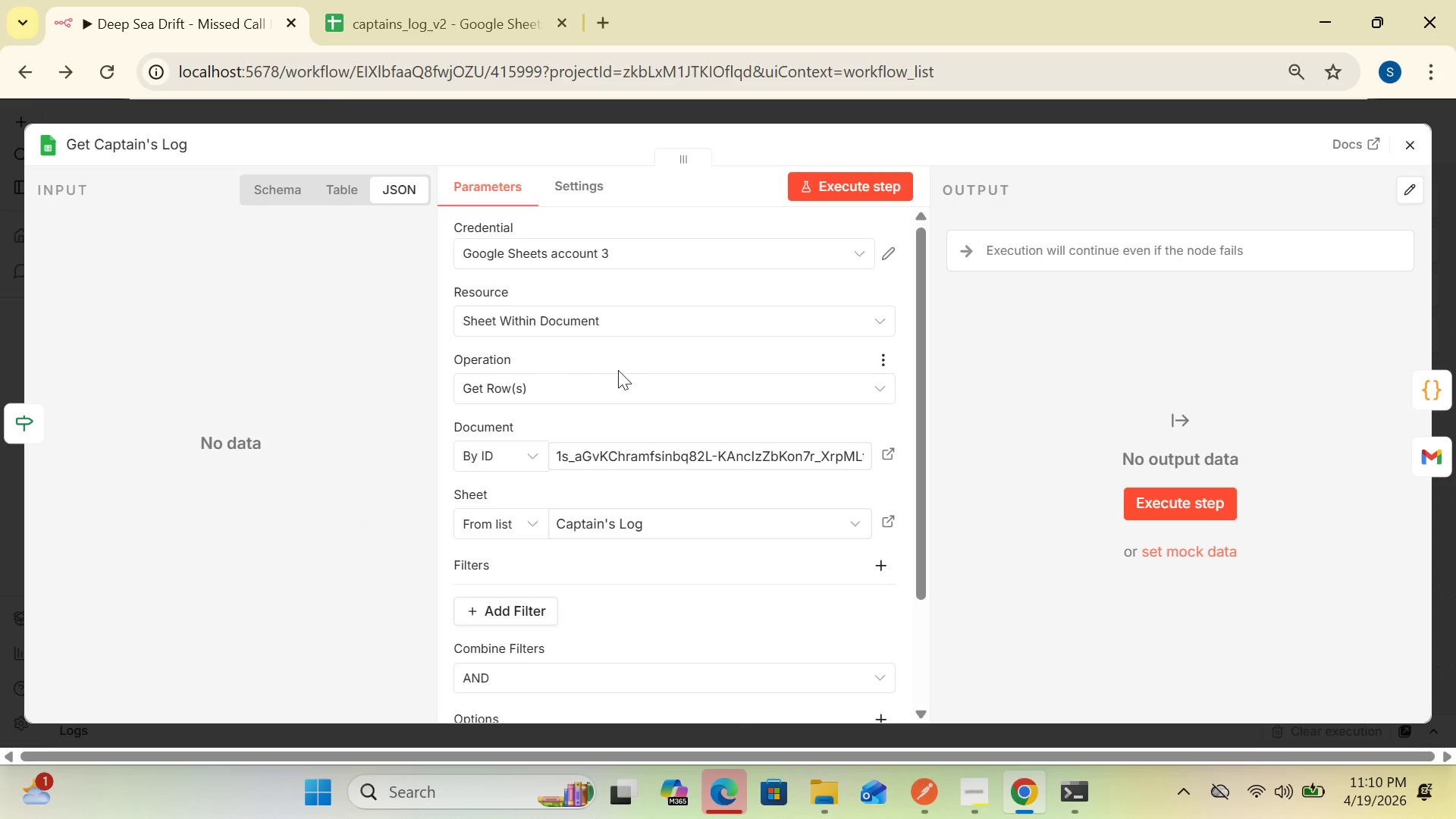 
left_click([1410, 141])
 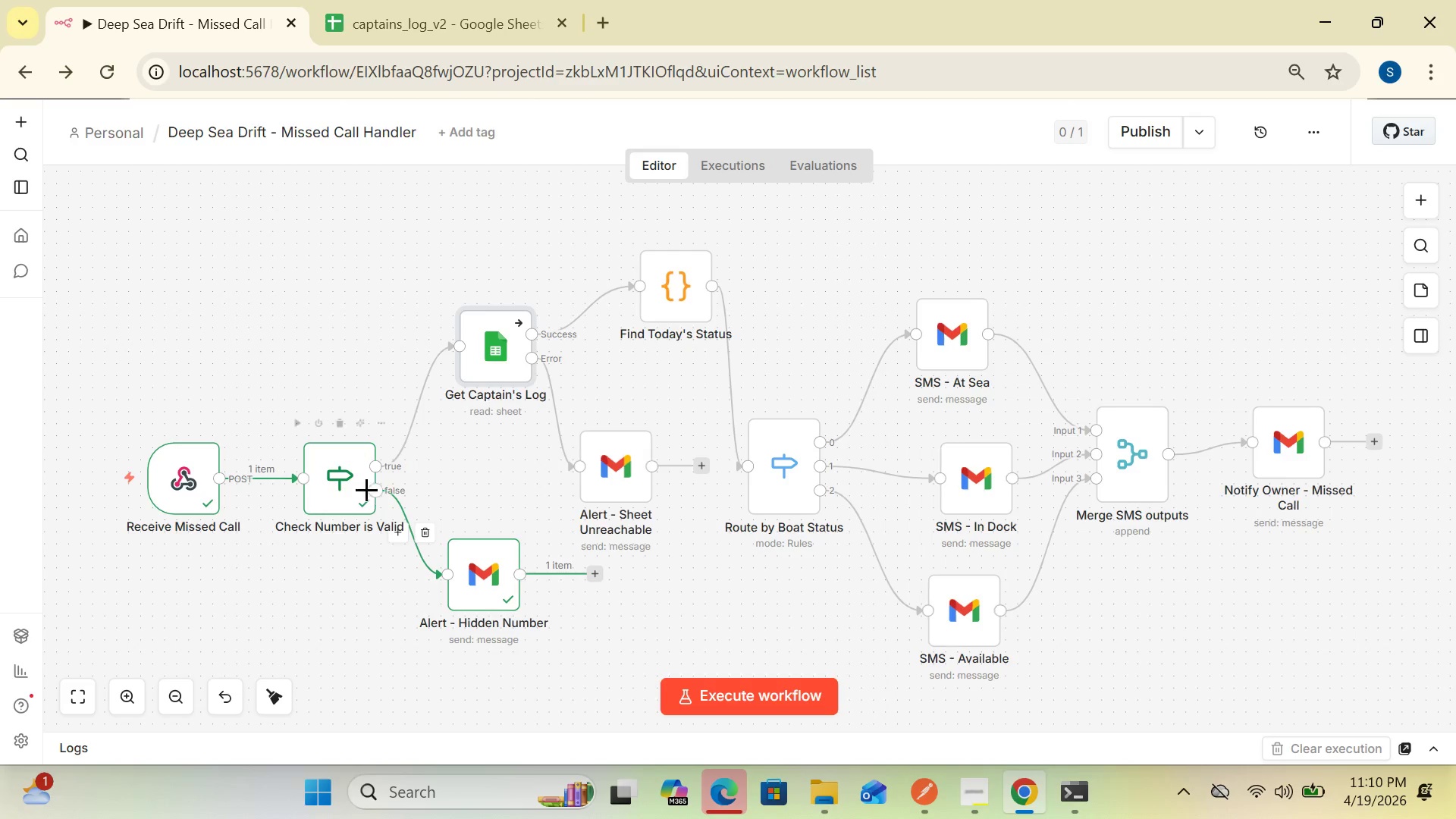 
double_click([349, 488])
 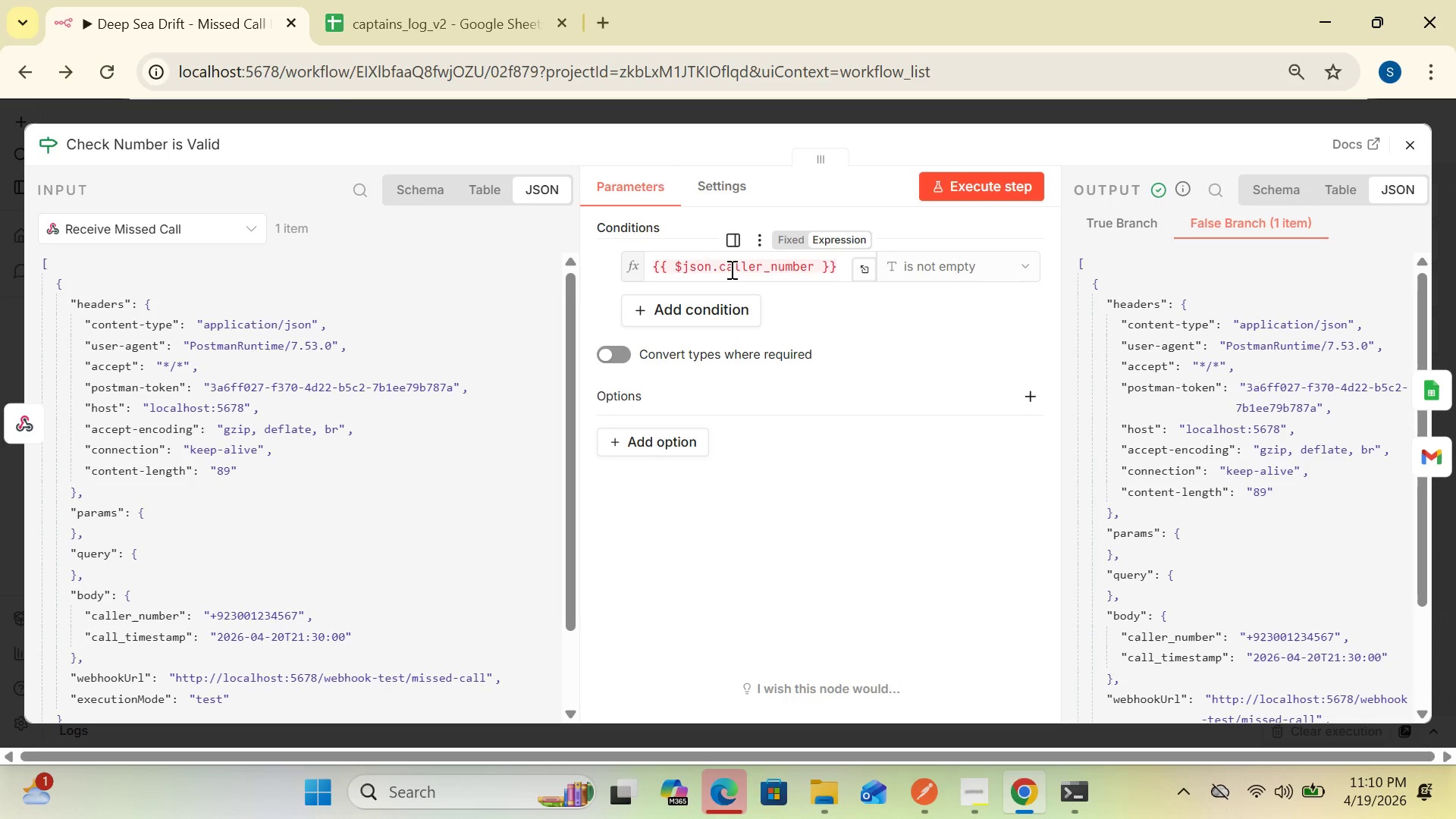 
wait(7.91)
 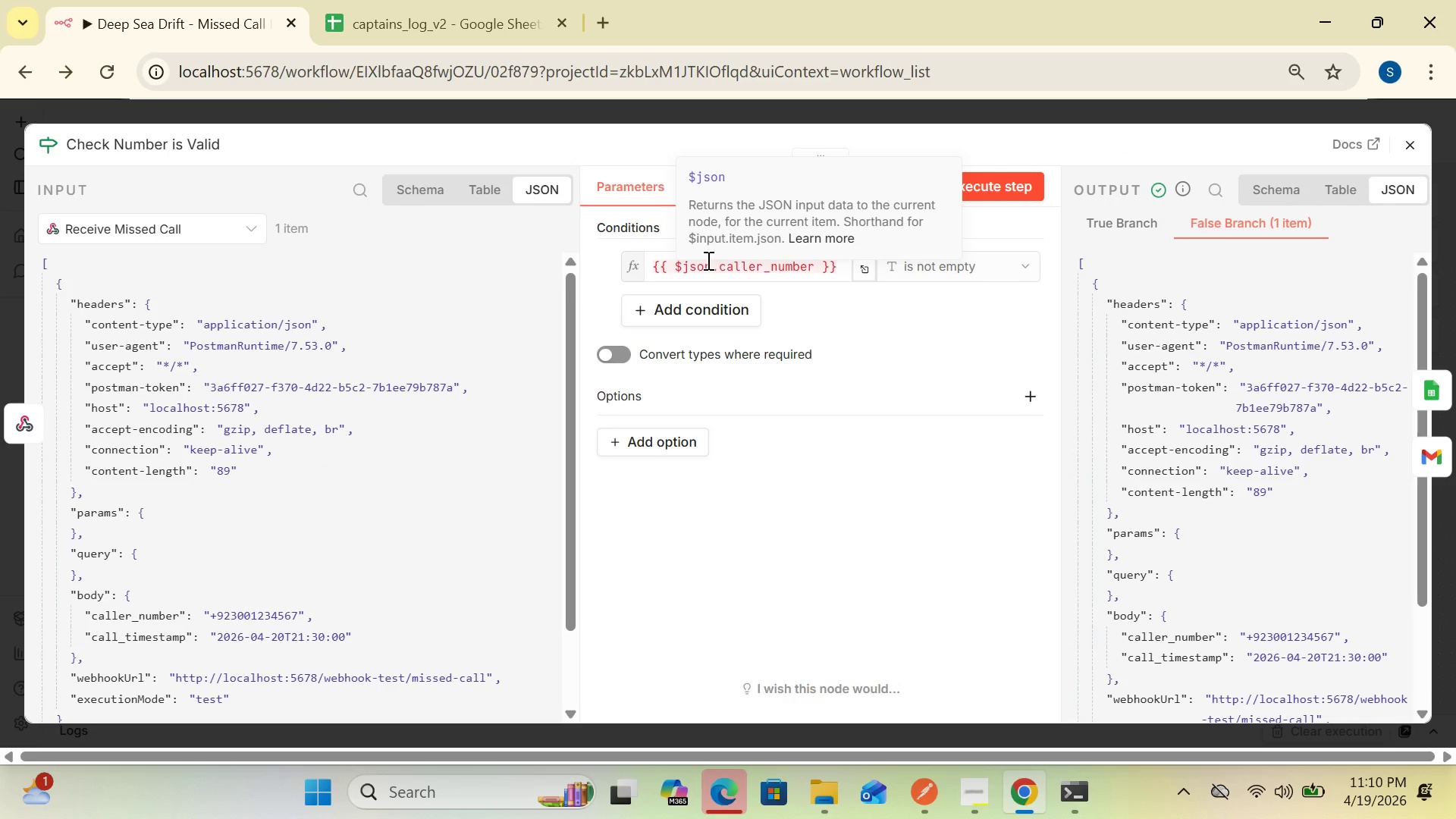 
left_click([717, 265])
 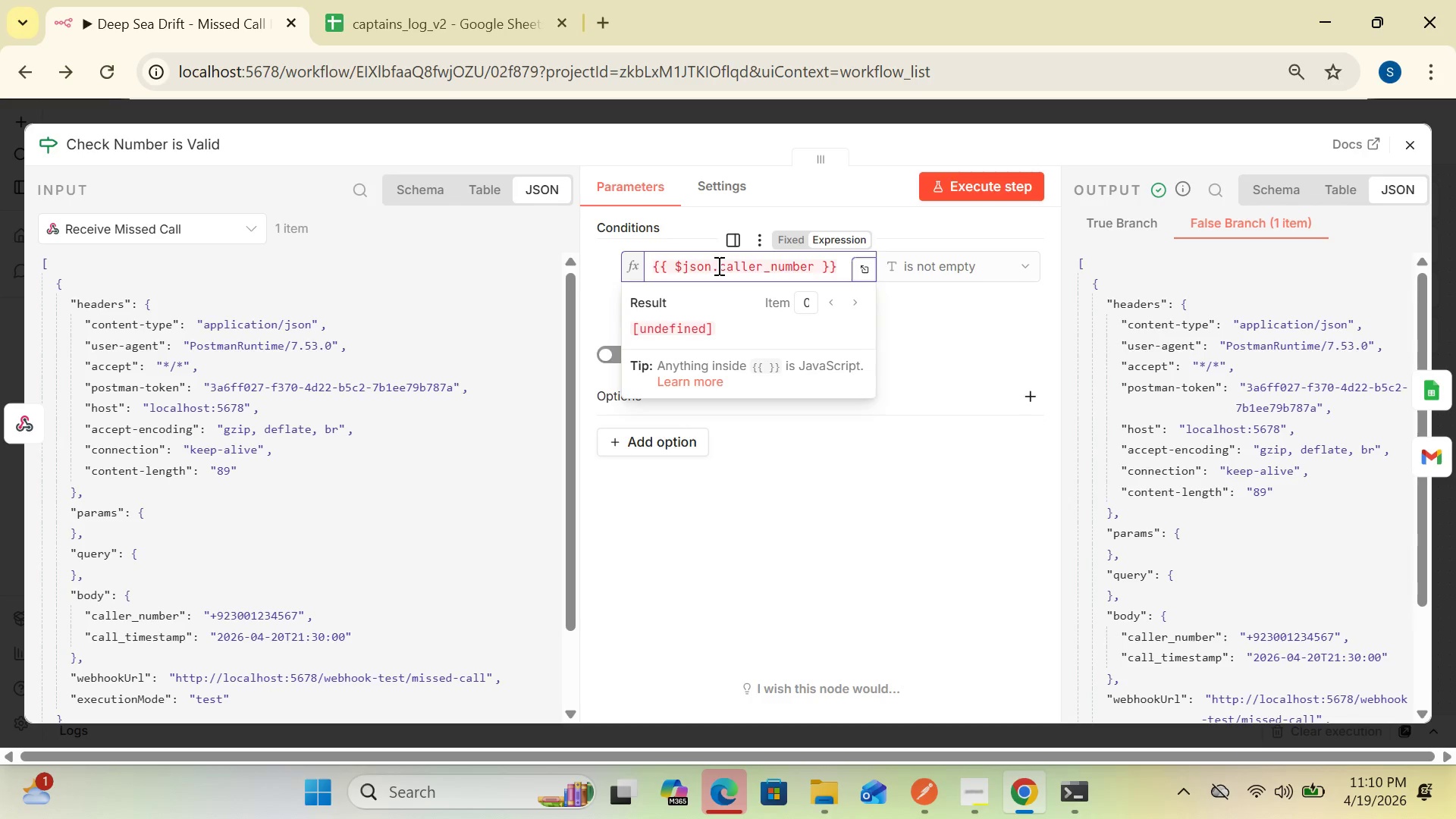 
type(body.)
 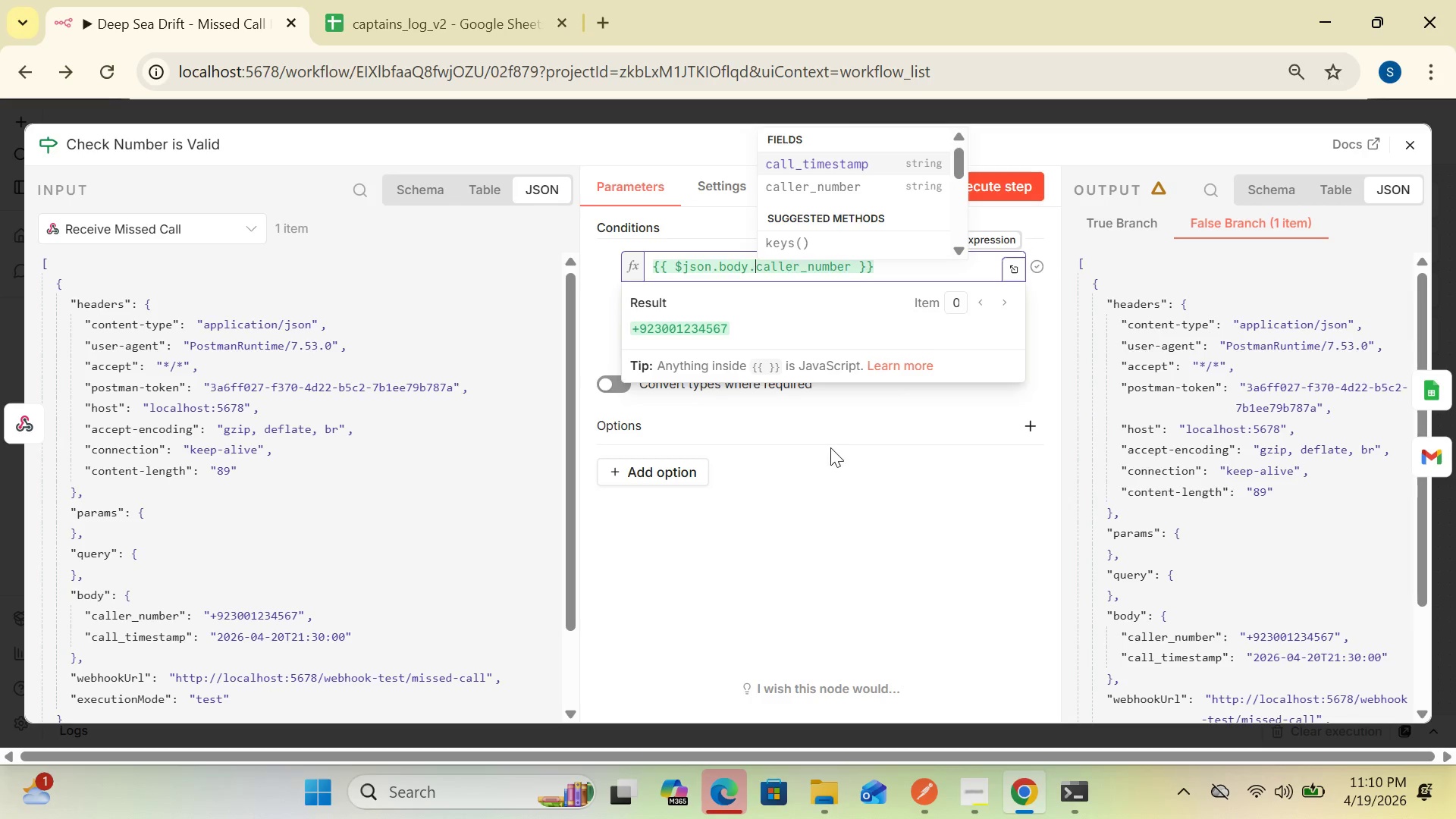 
left_click([830, 445])
 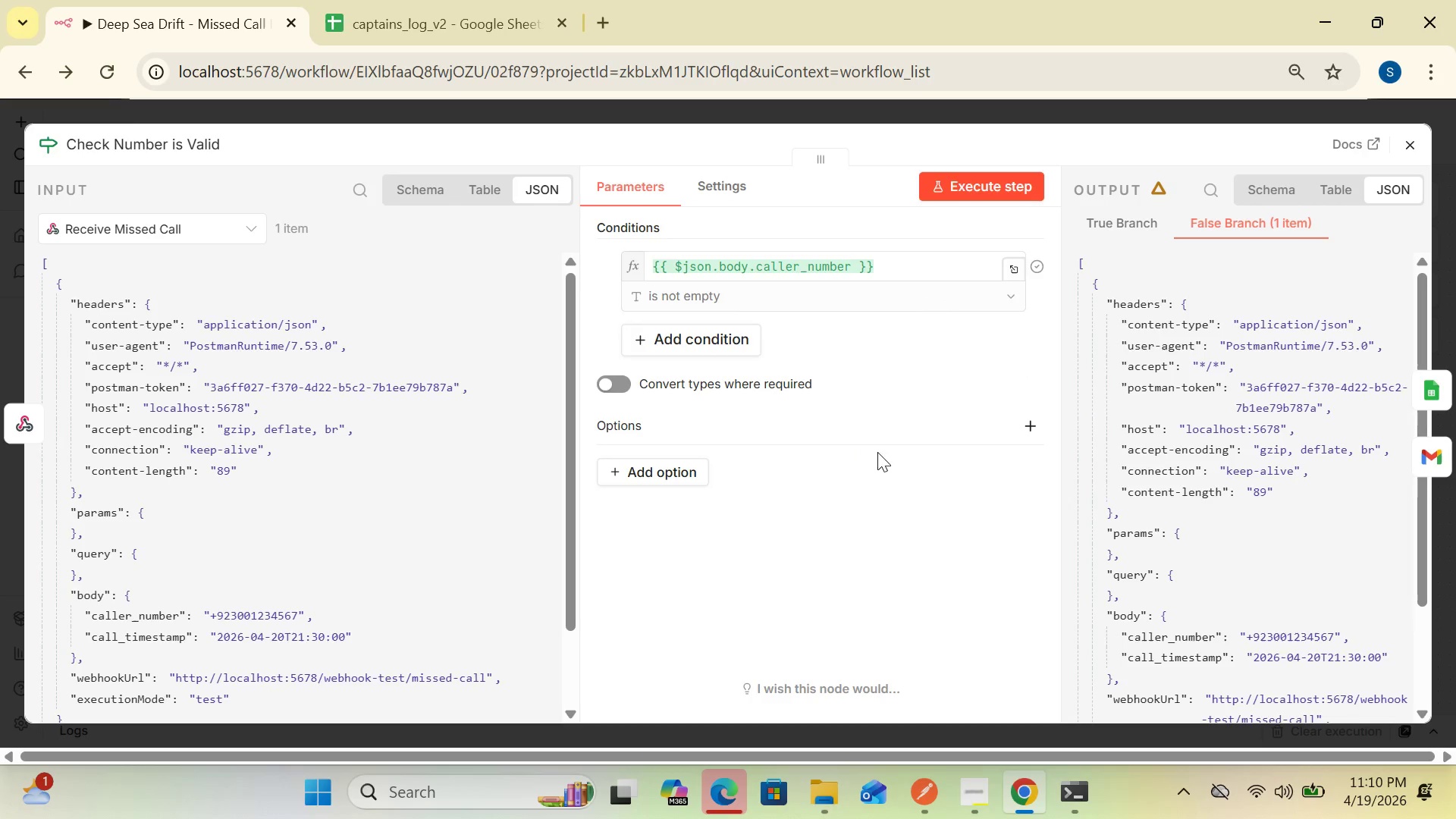 
left_click([988, 488])
 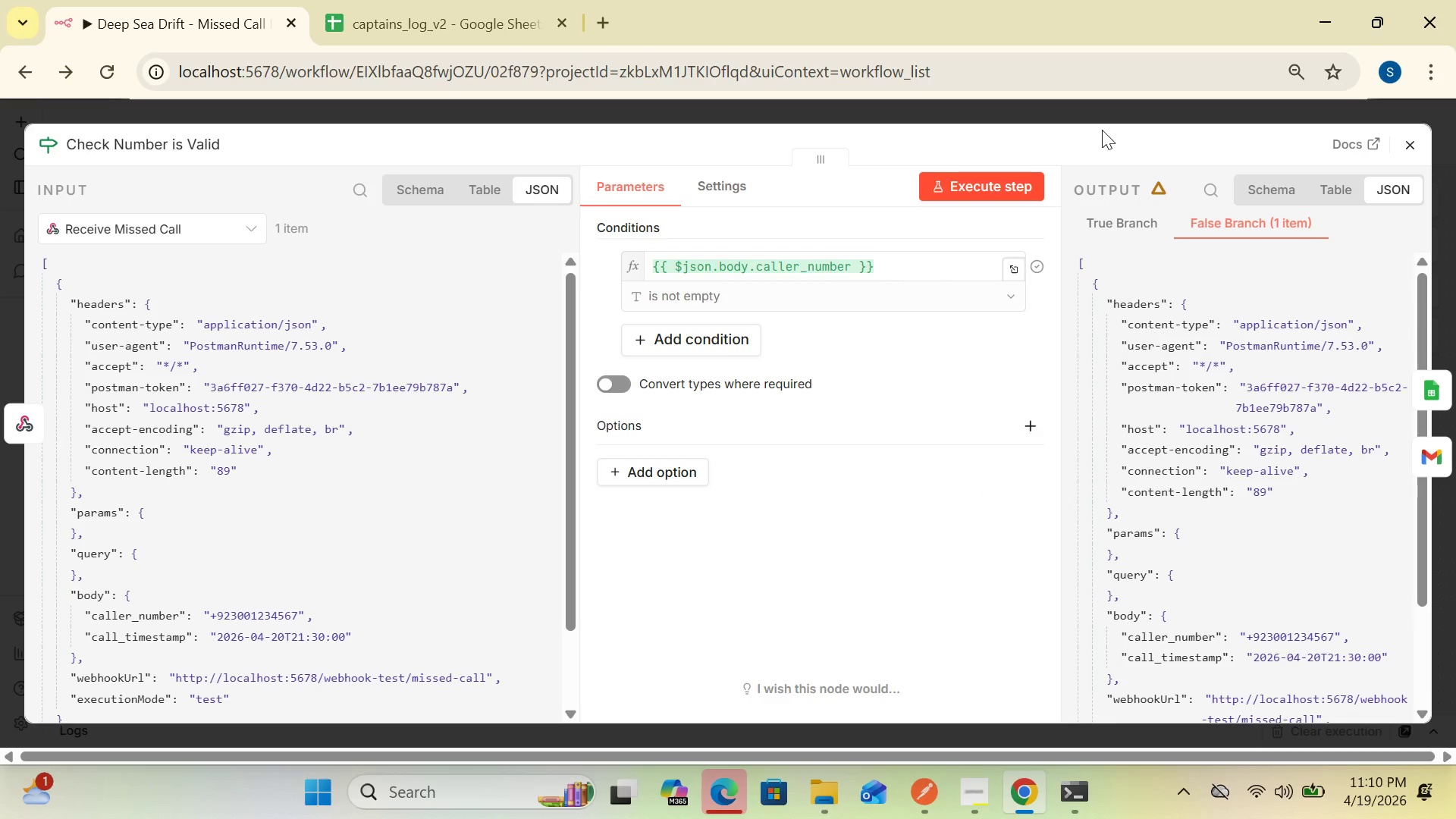 
left_click([1102, 130])
 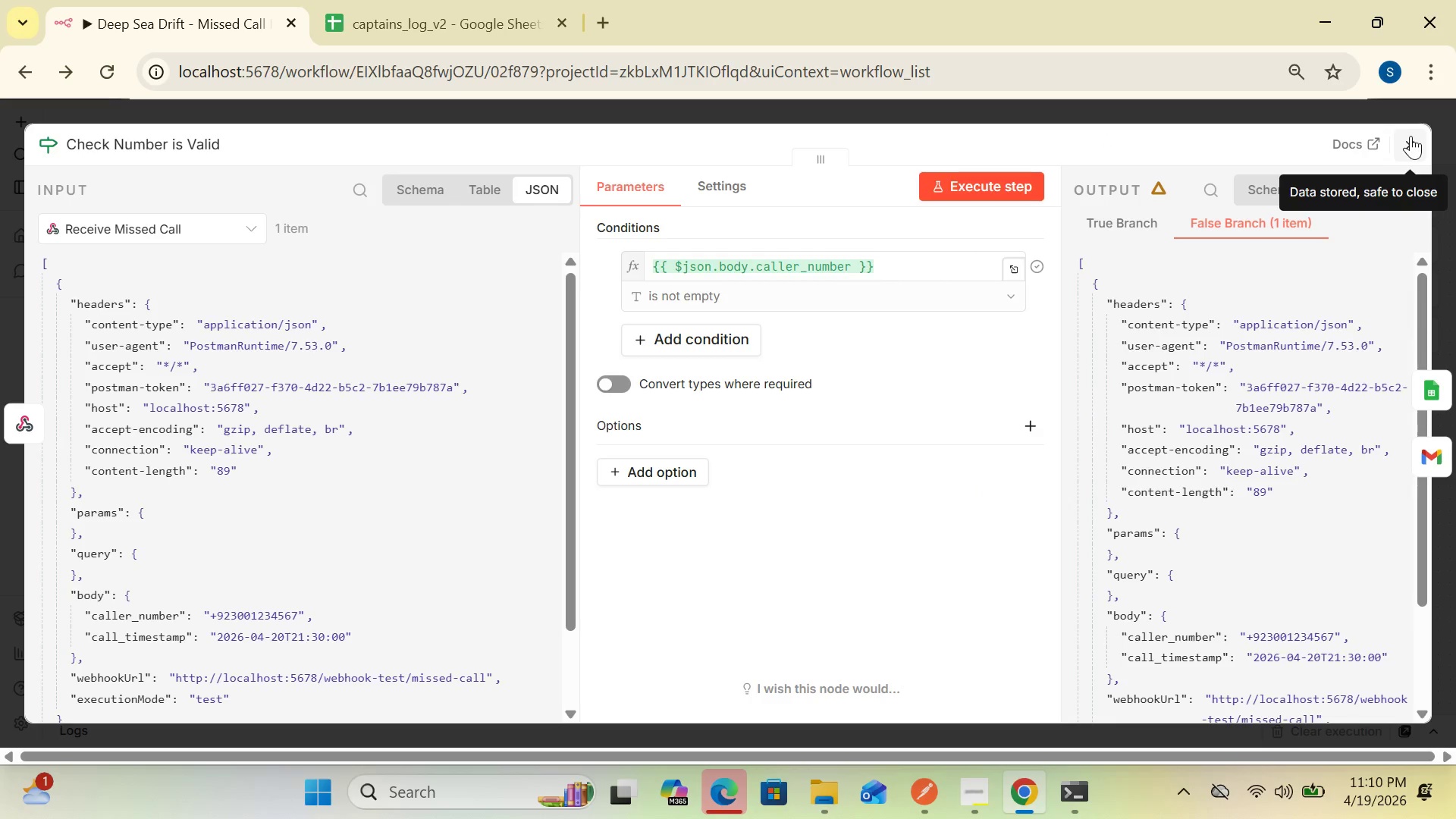 
left_click([1412, 136])
 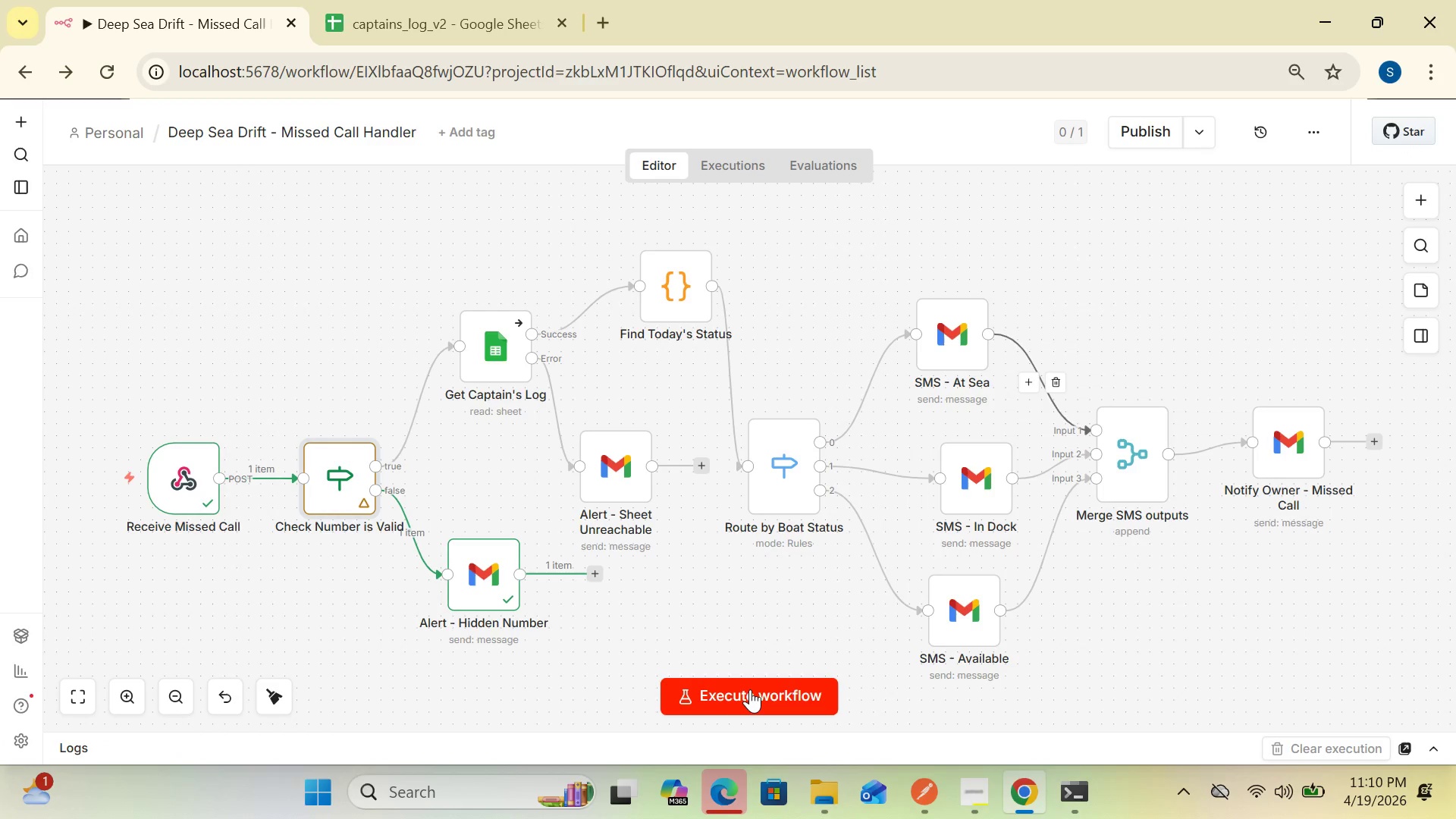 
left_click([751, 689])
 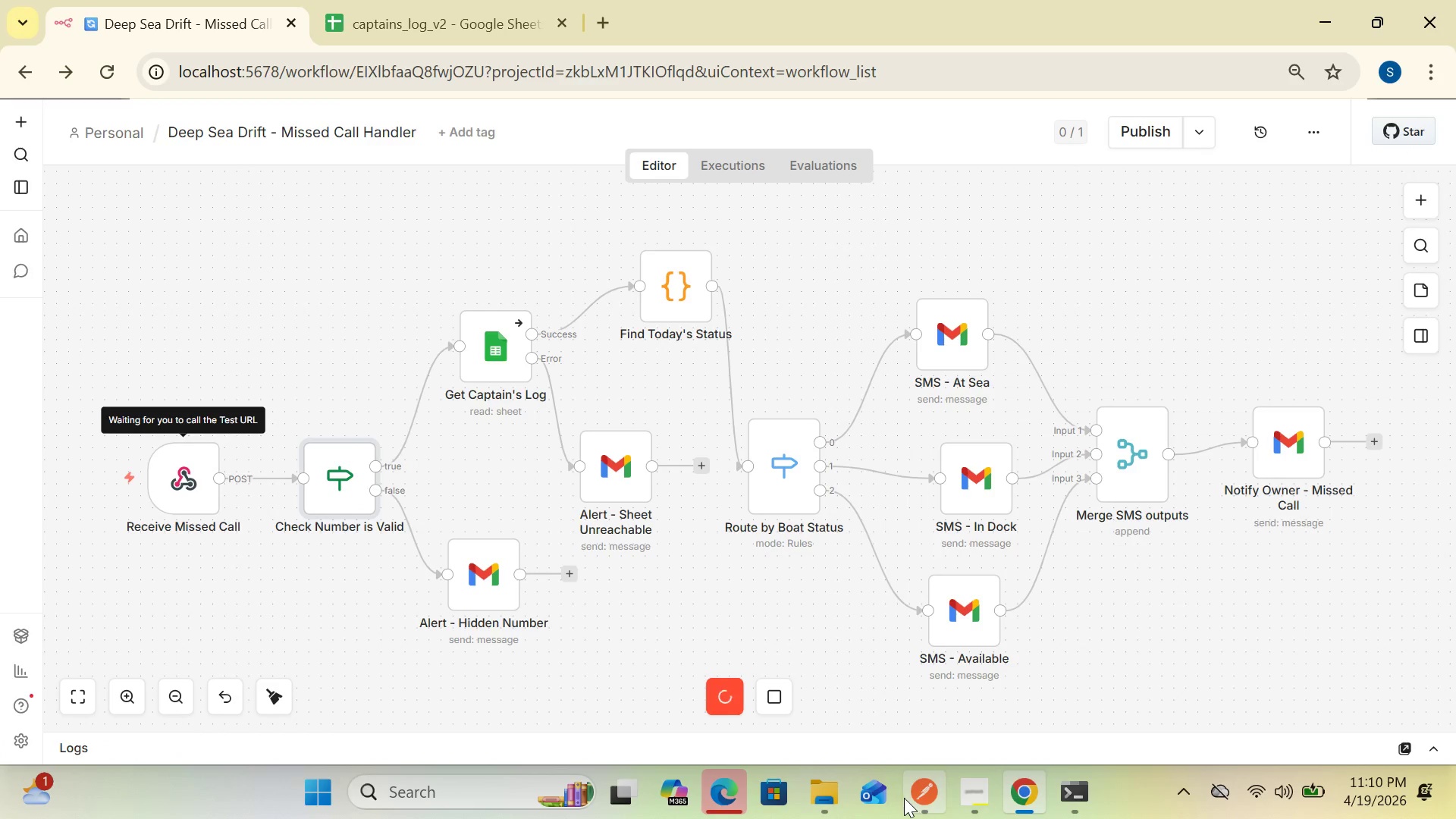 
left_click([921, 793])
 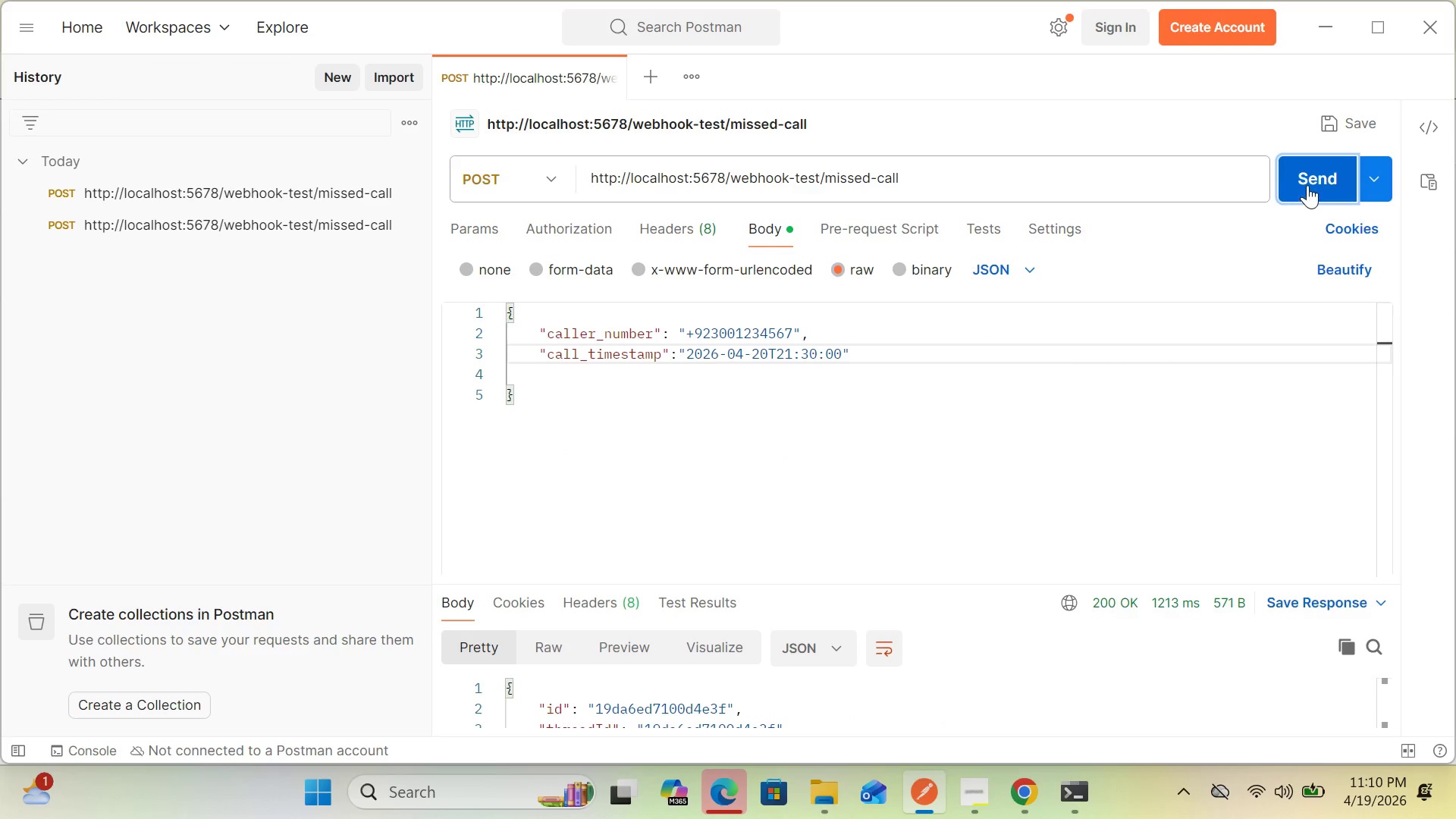 
left_click([1307, 184])
 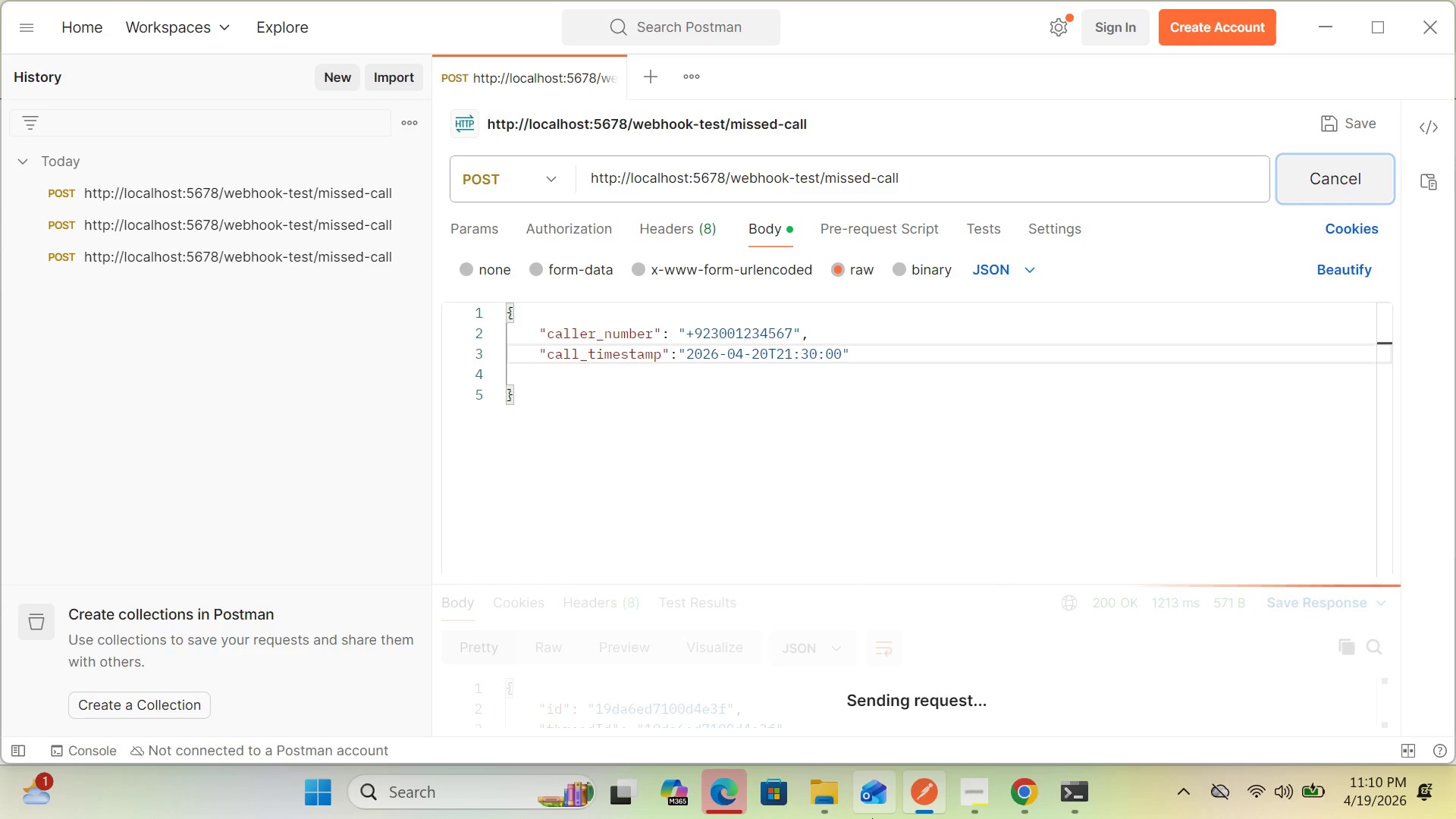 
left_click([1022, 803])
 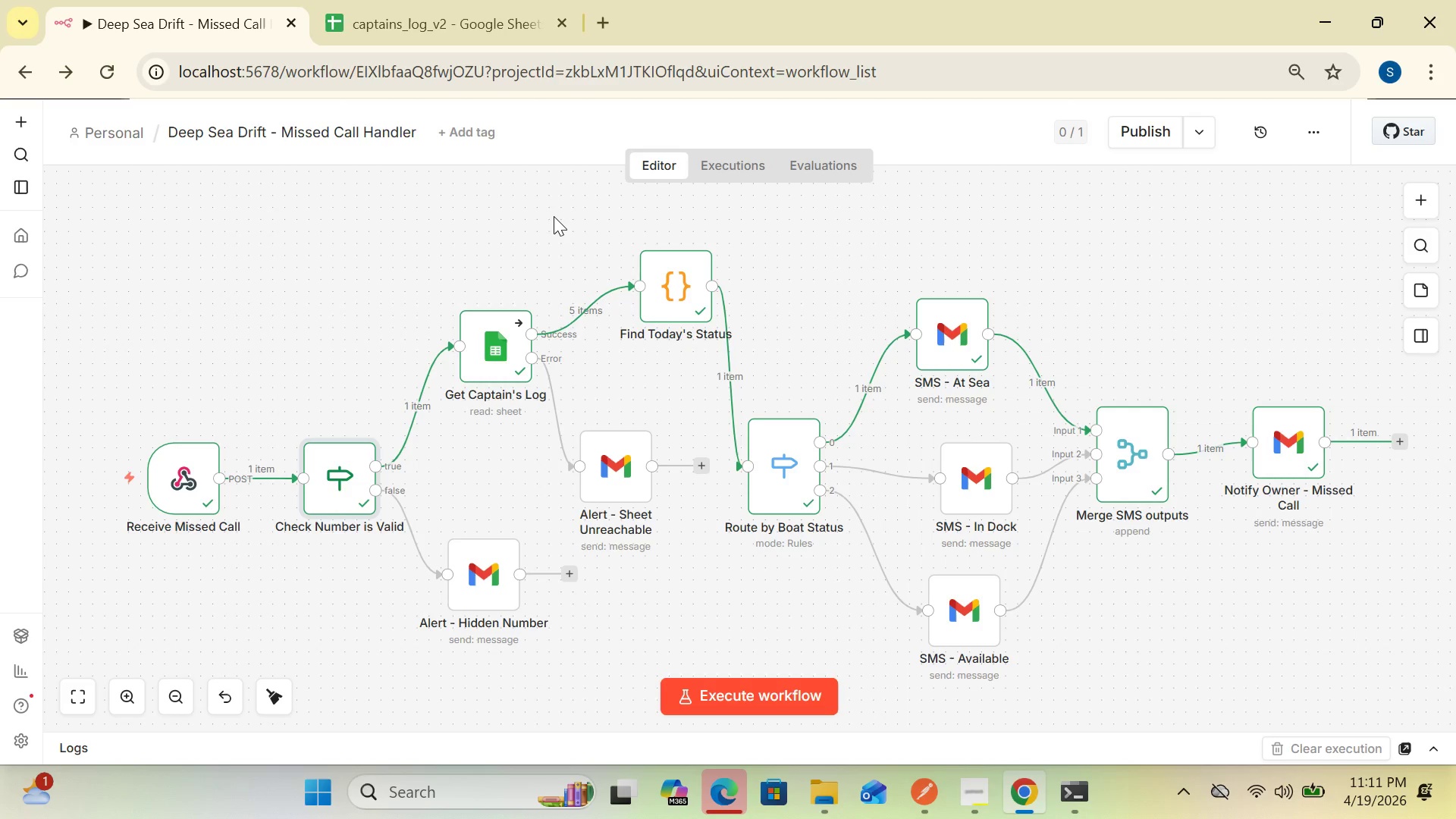 
wait(26.38)
 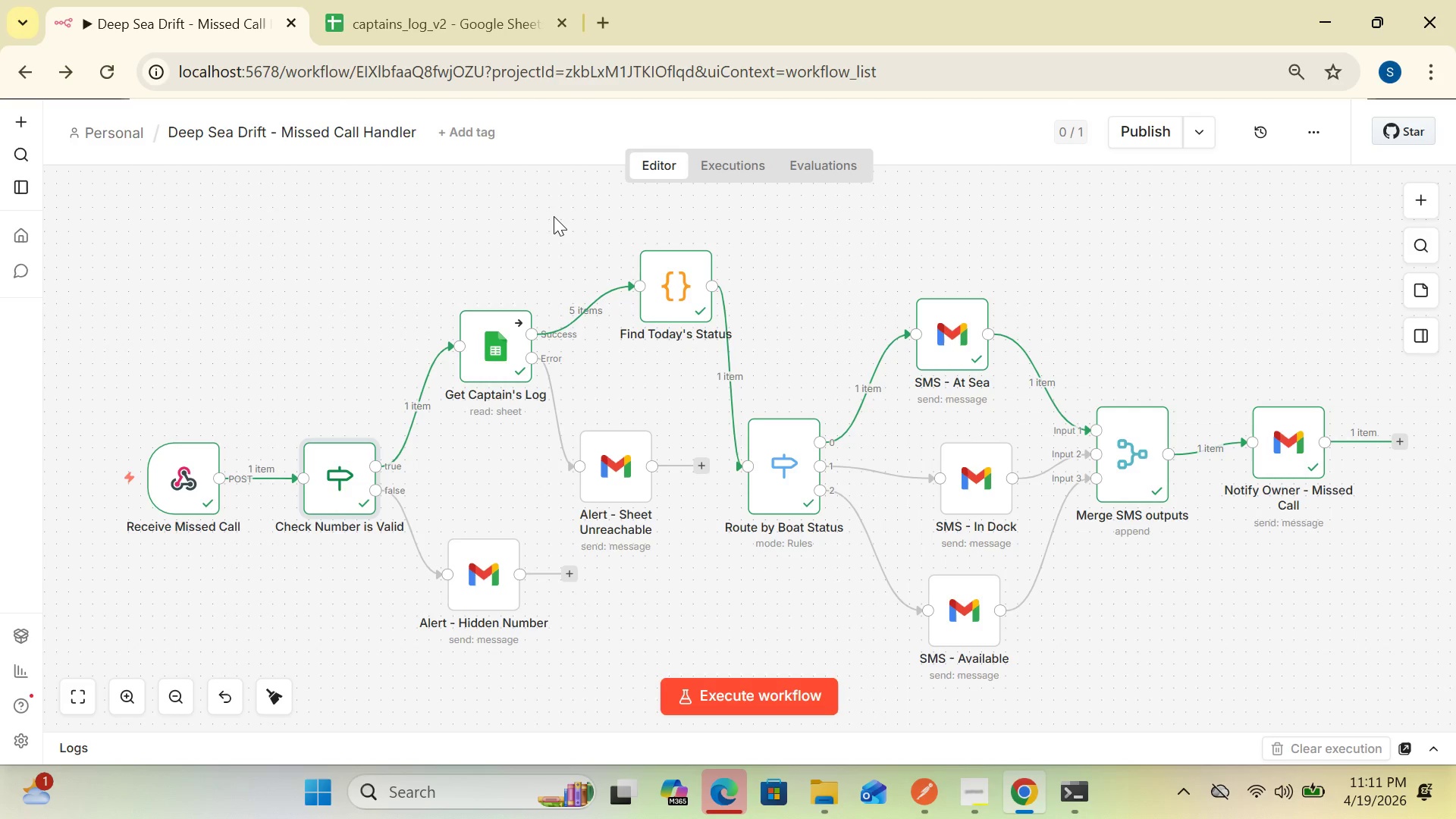 
key(PrintScreen)
 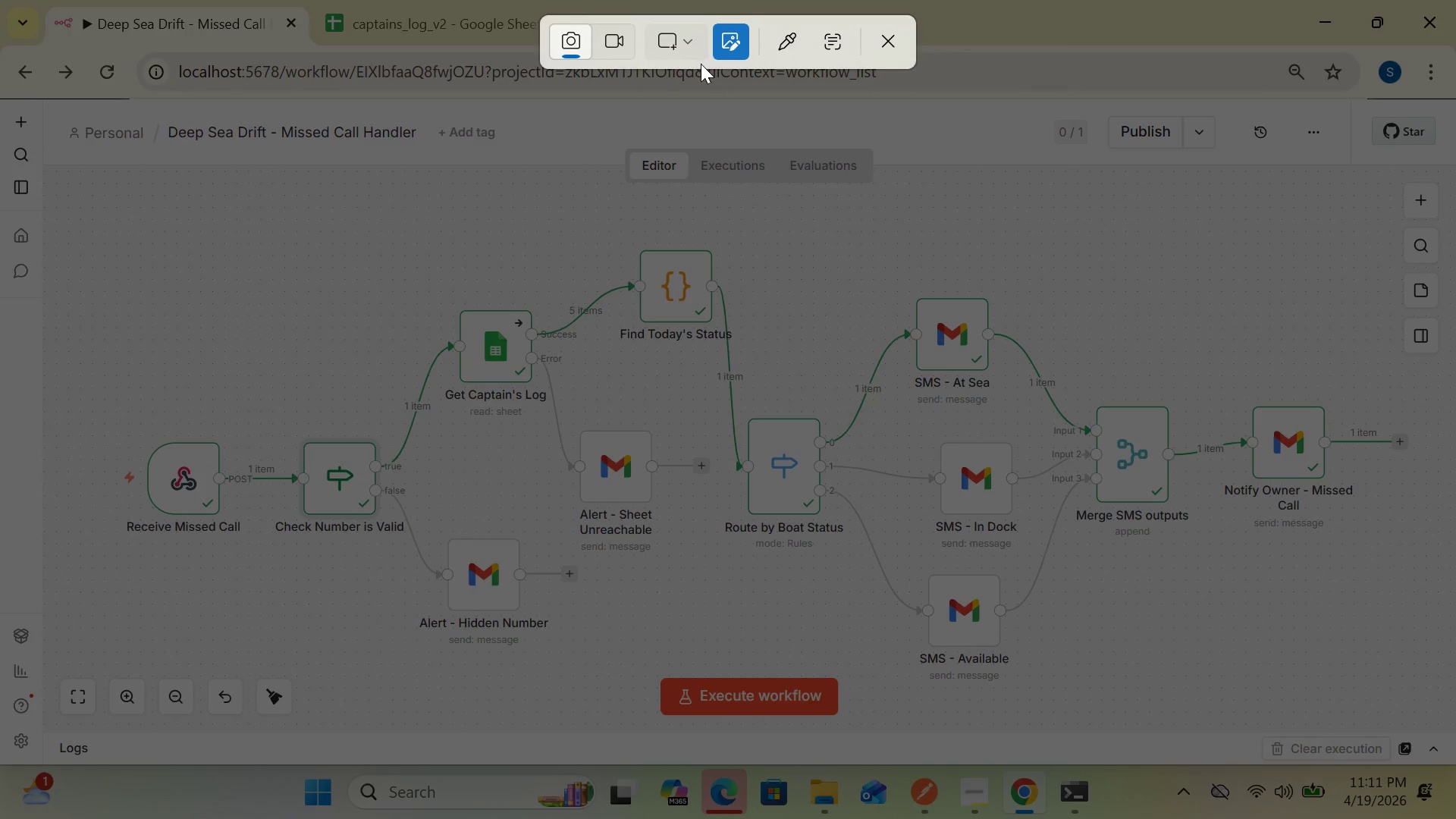 
left_click([686, 47])
 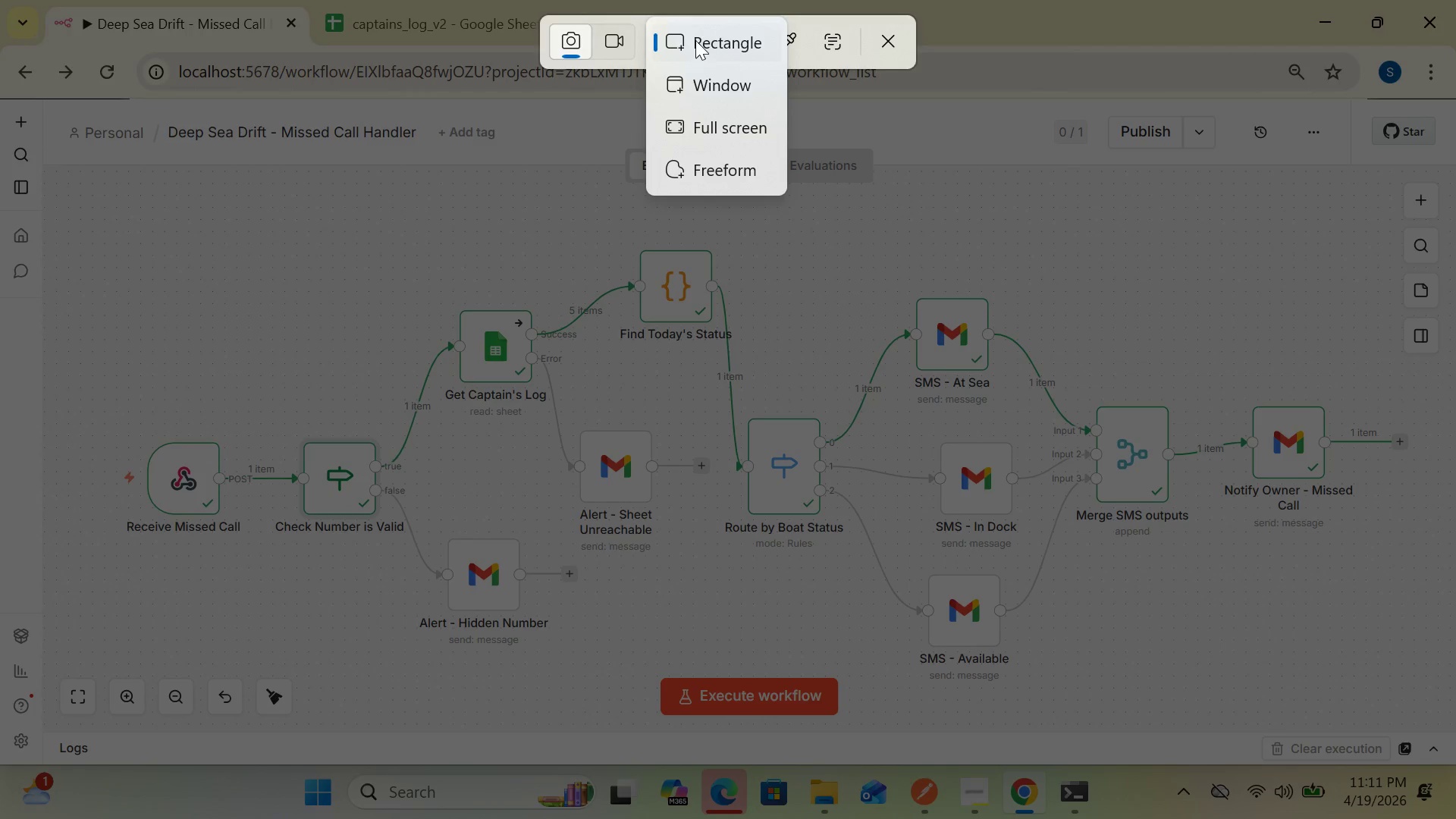 
left_click([695, 39])
 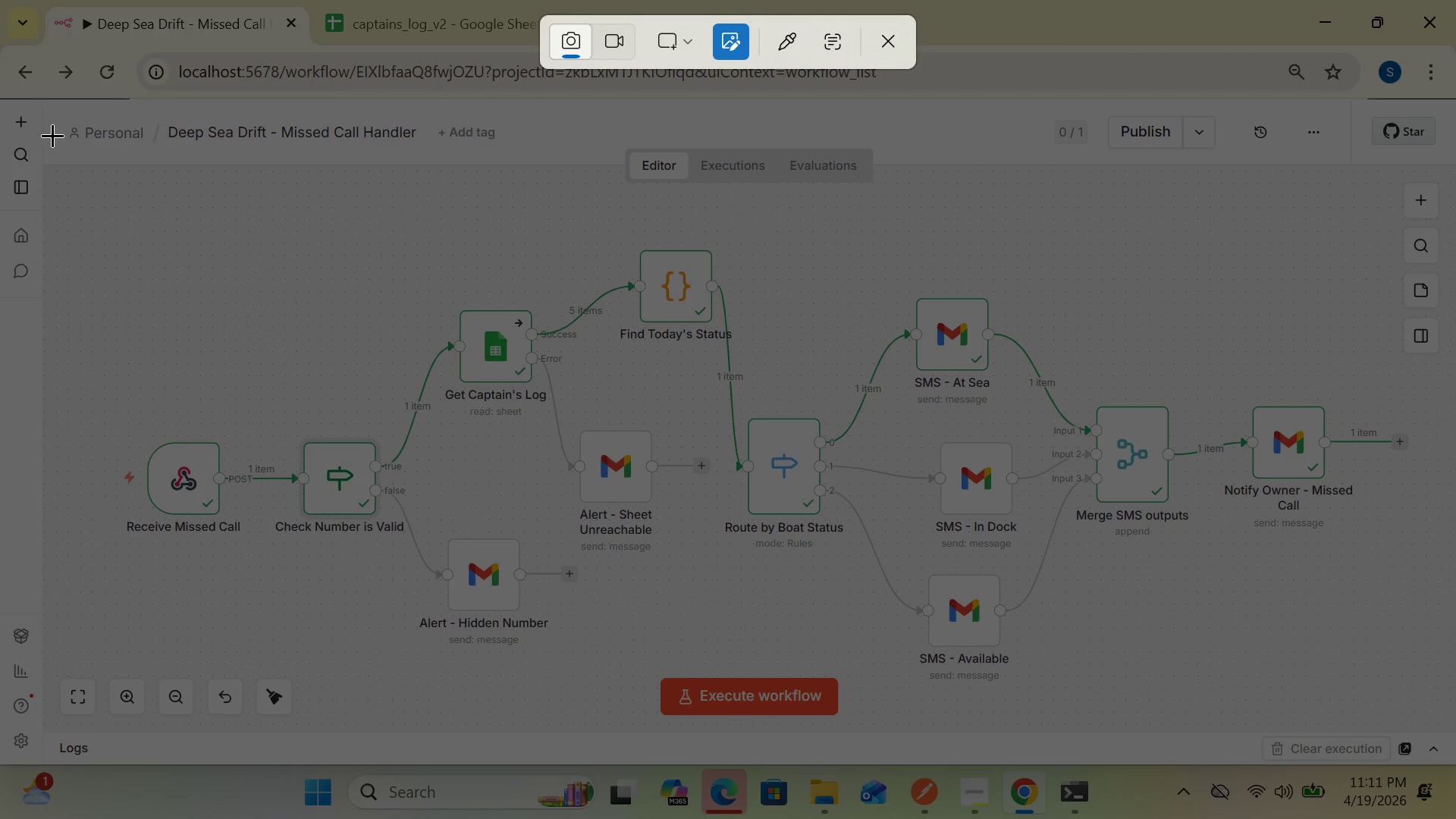 
left_click([46, 128])
 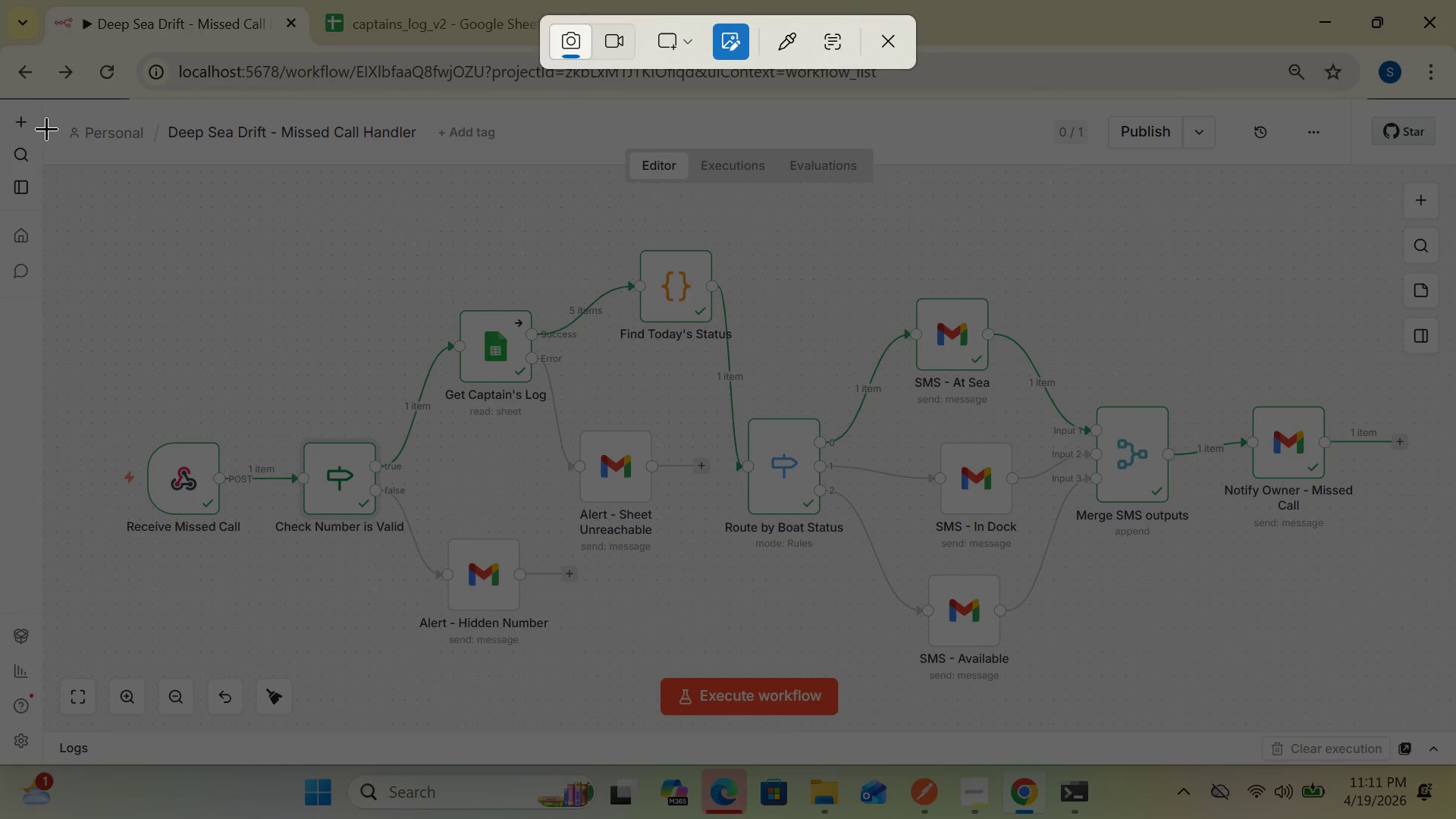 
left_click_drag(start_coordinate=[46, 128], to_coordinate=[1455, 757])
 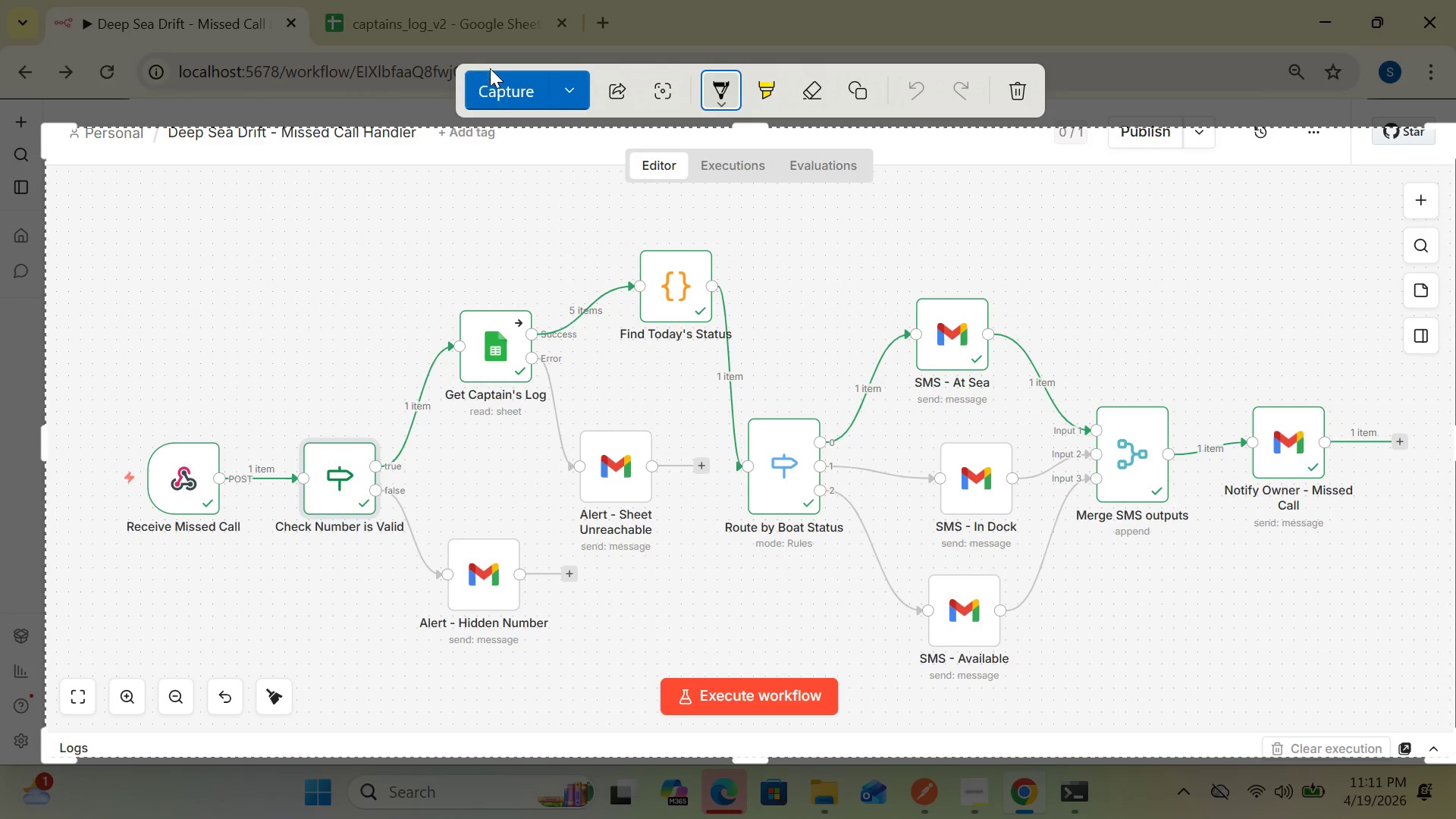 
left_click([491, 86])
 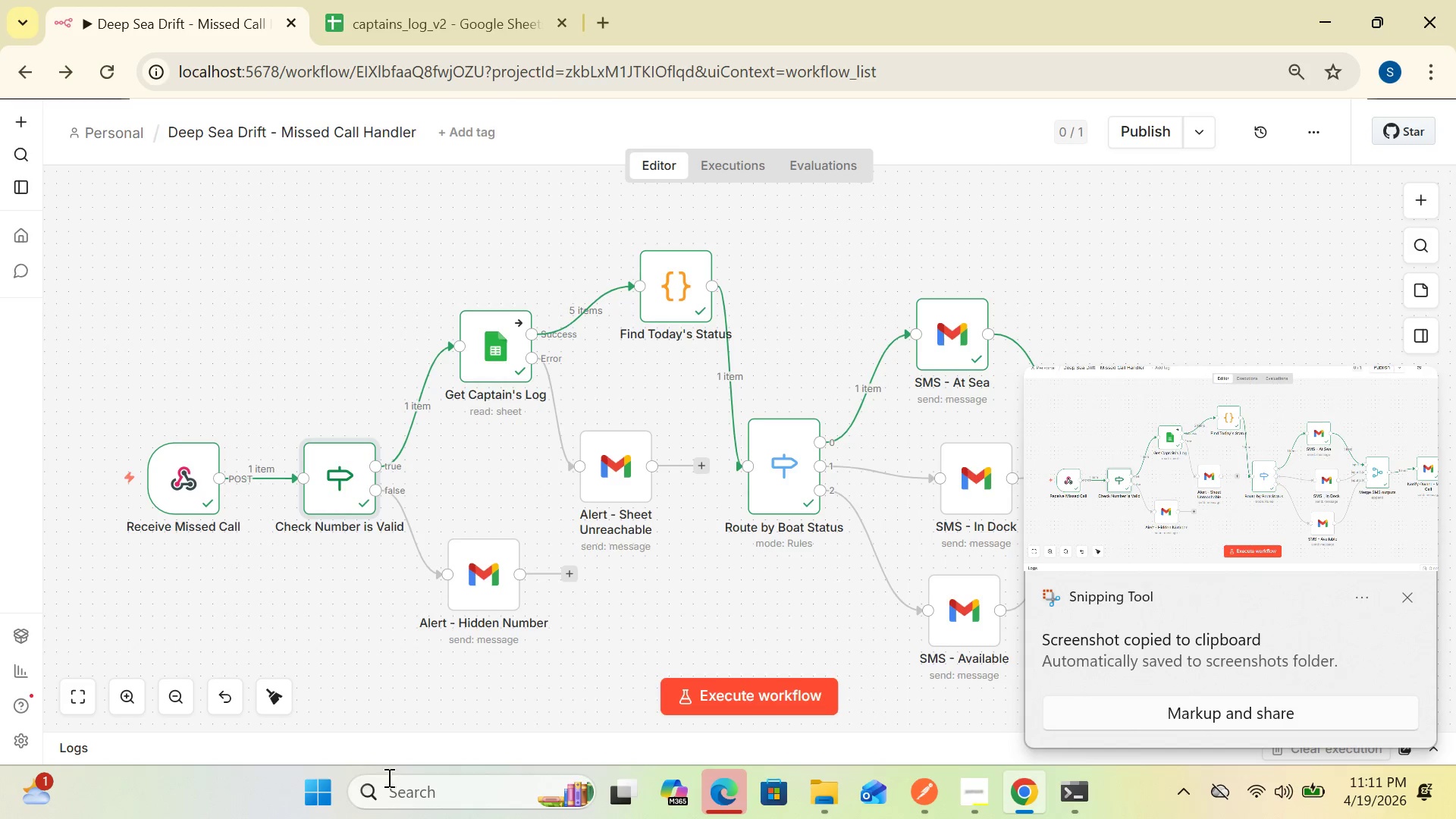 
left_click([391, 789])
 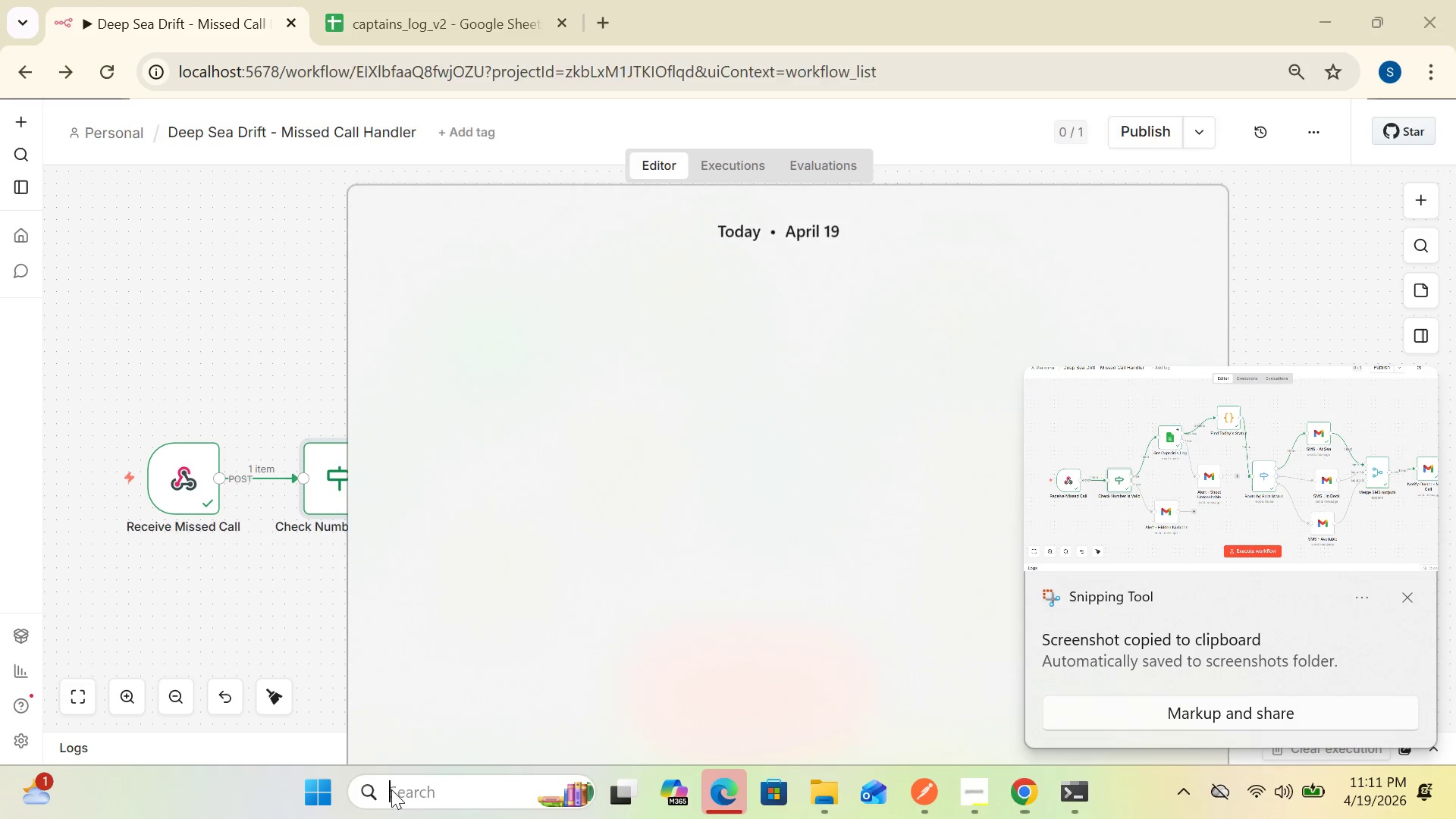 
key(P)
 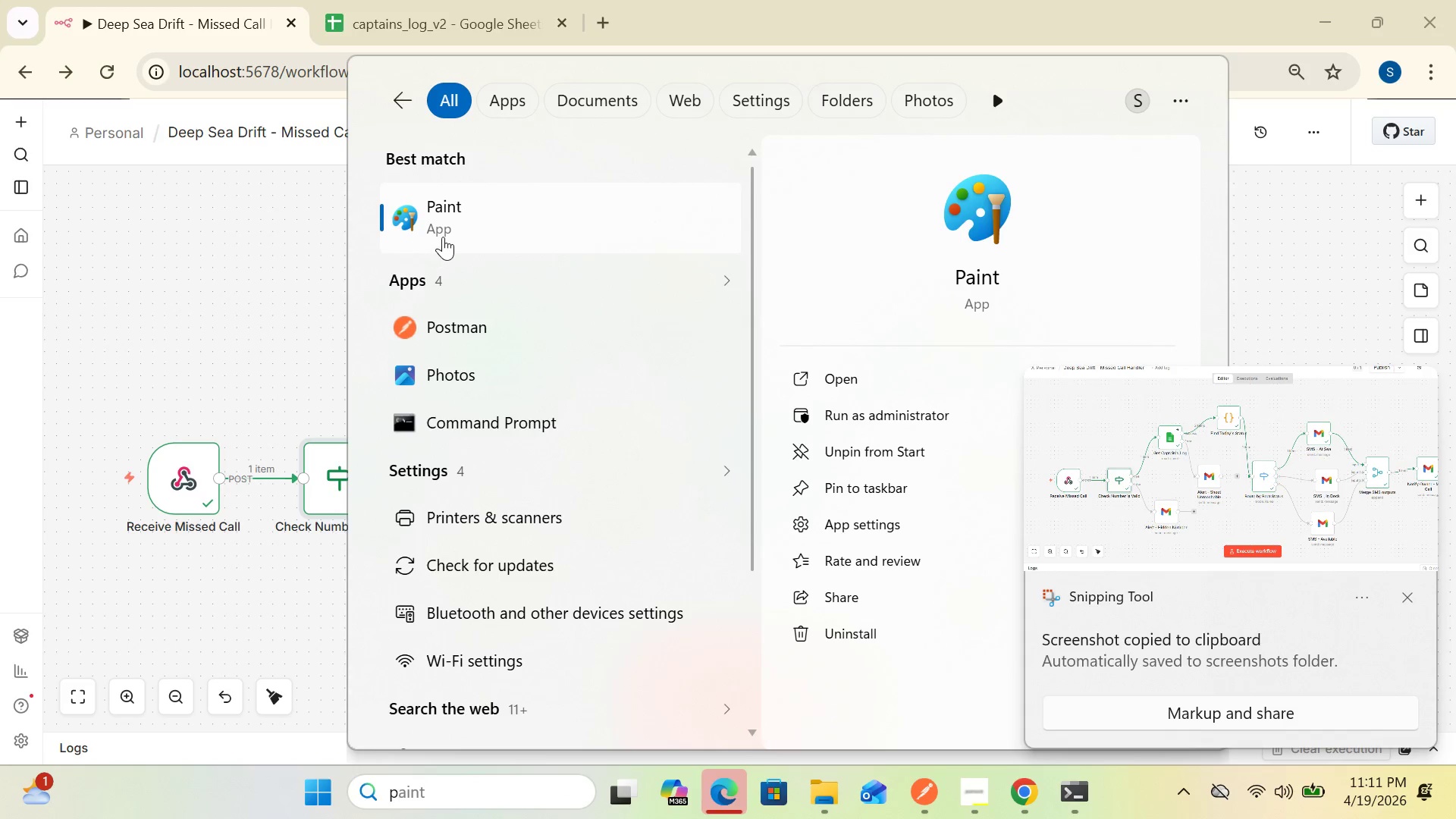 
double_click([444, 228])
 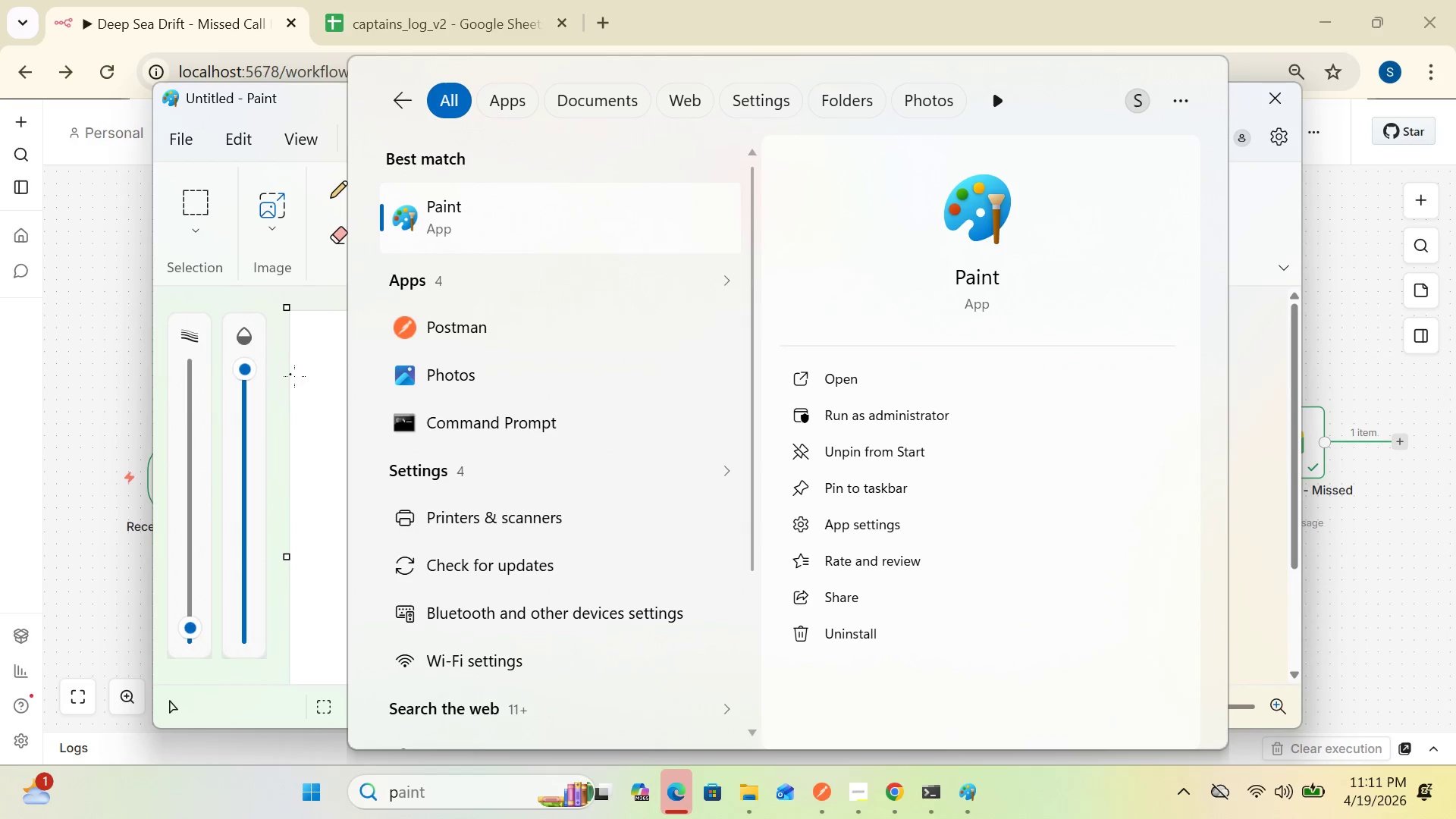 
left_click([318, 407])
 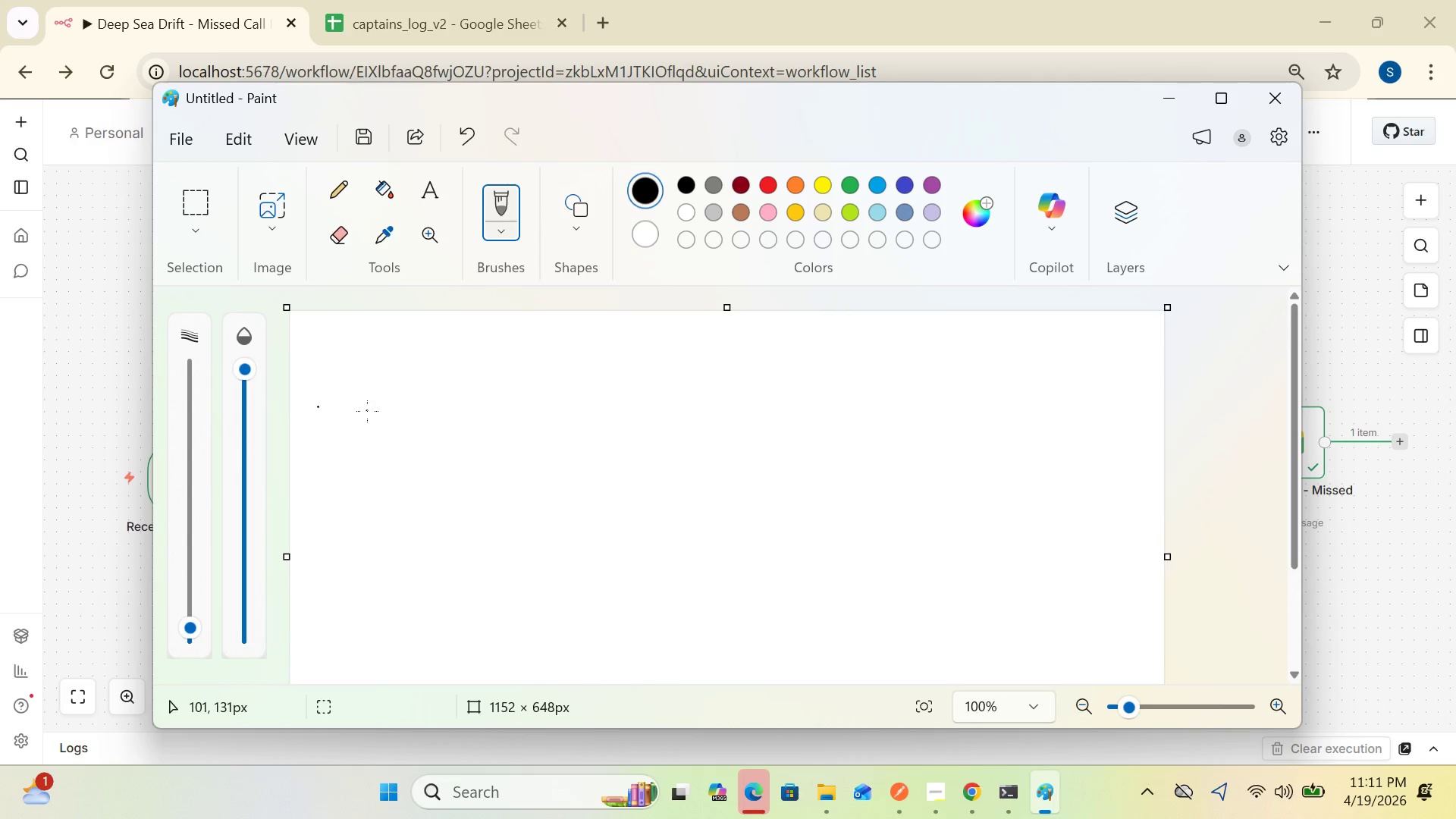 
left_click([367, 411])
 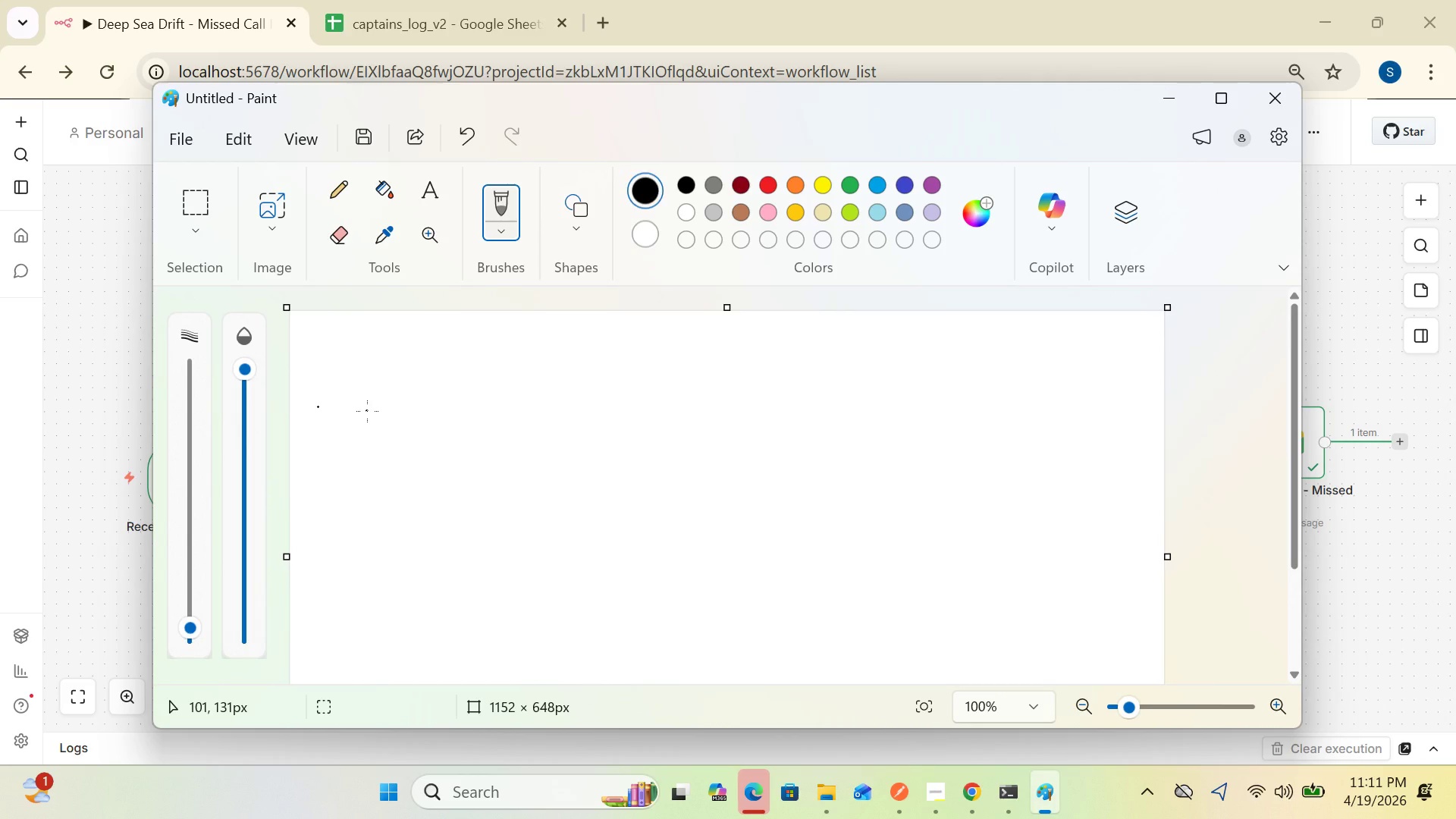 
key(Control+V)
 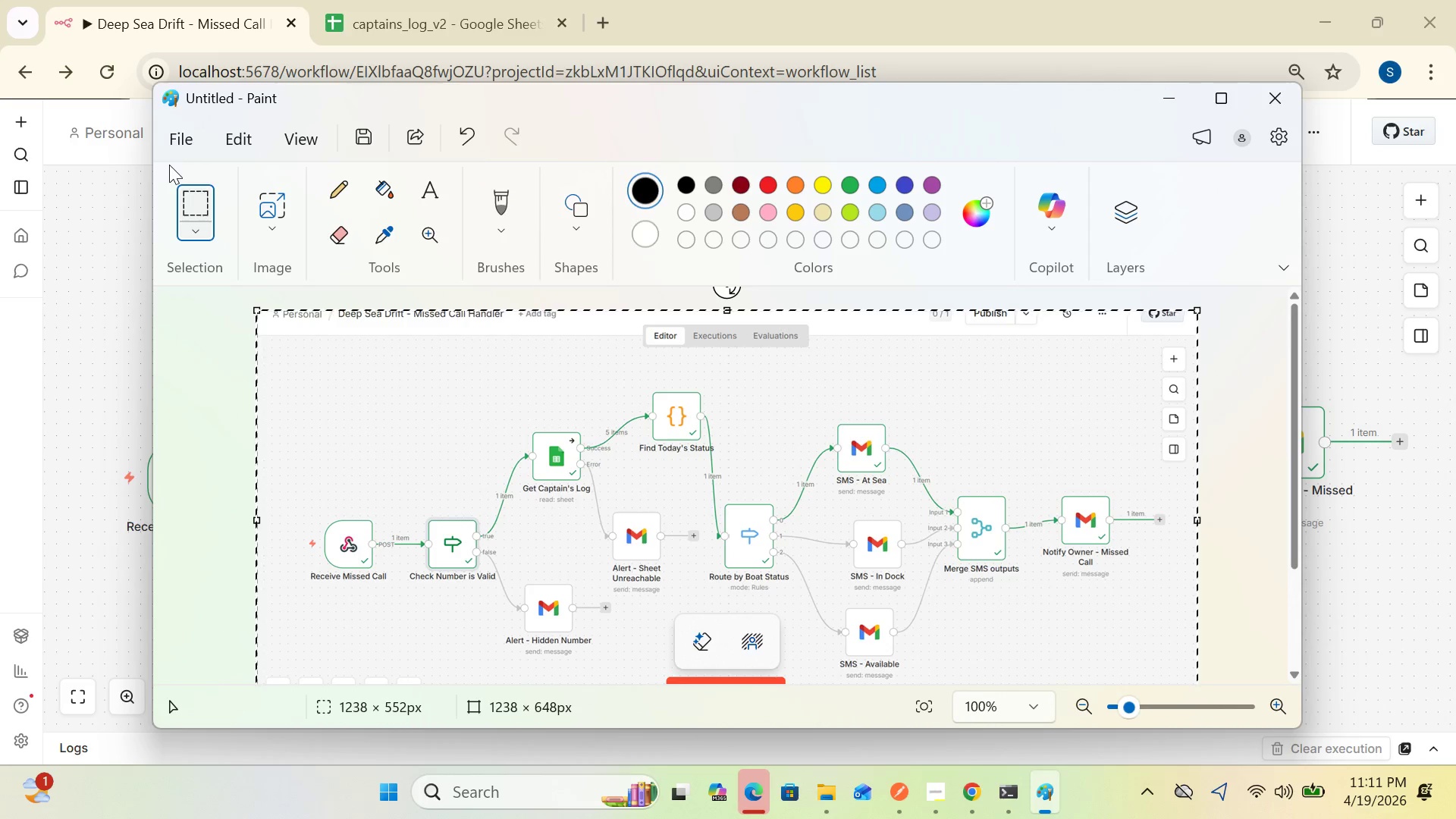 
left_click([179, 146])
 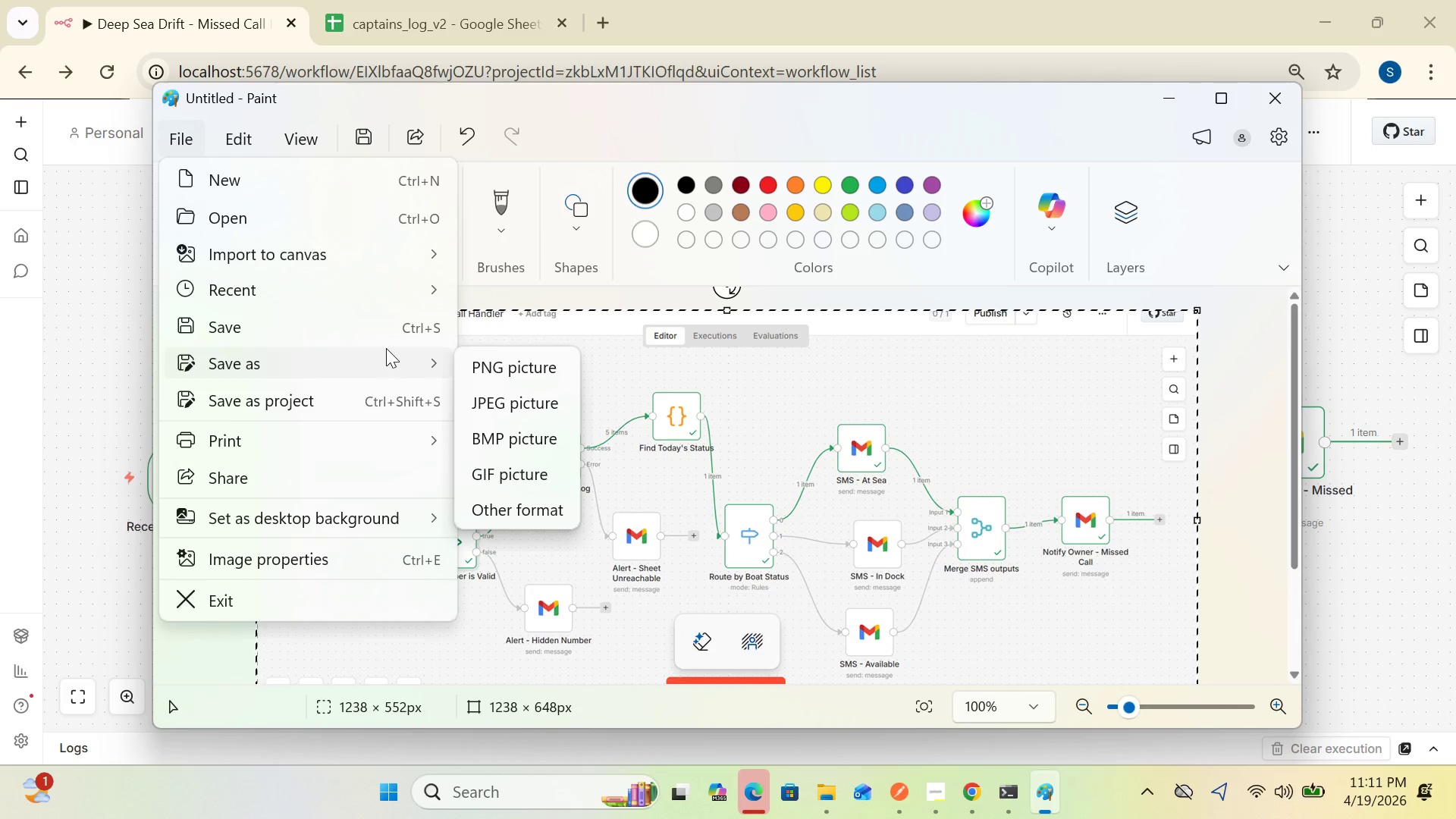 
left_click([498, 363])
 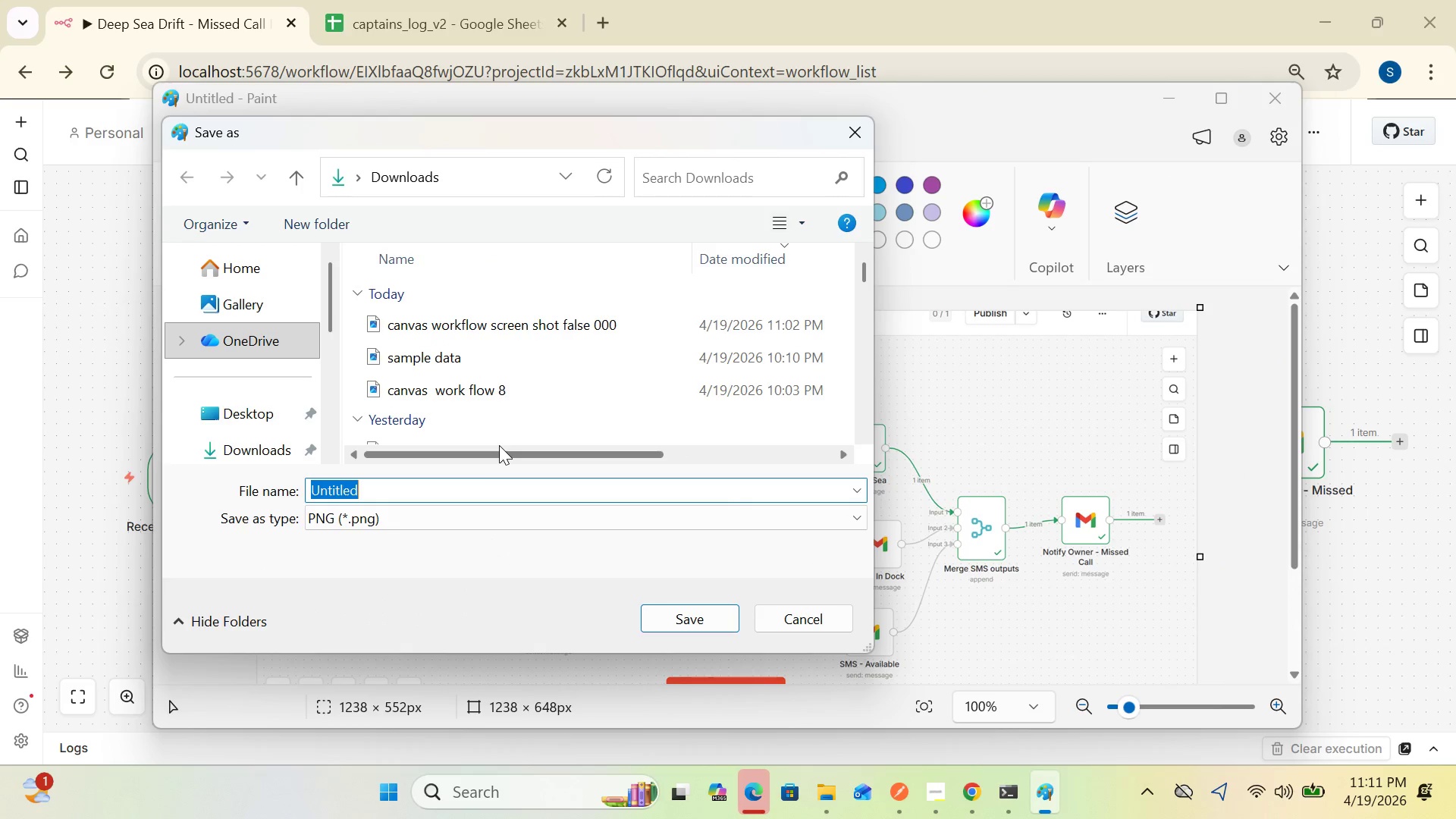 
key(Backspace)
type(work flow screenshot true)
key(Backspace)
key(Backspace)
key(Backspace)
key(Backspace)
type(sms at sea)
 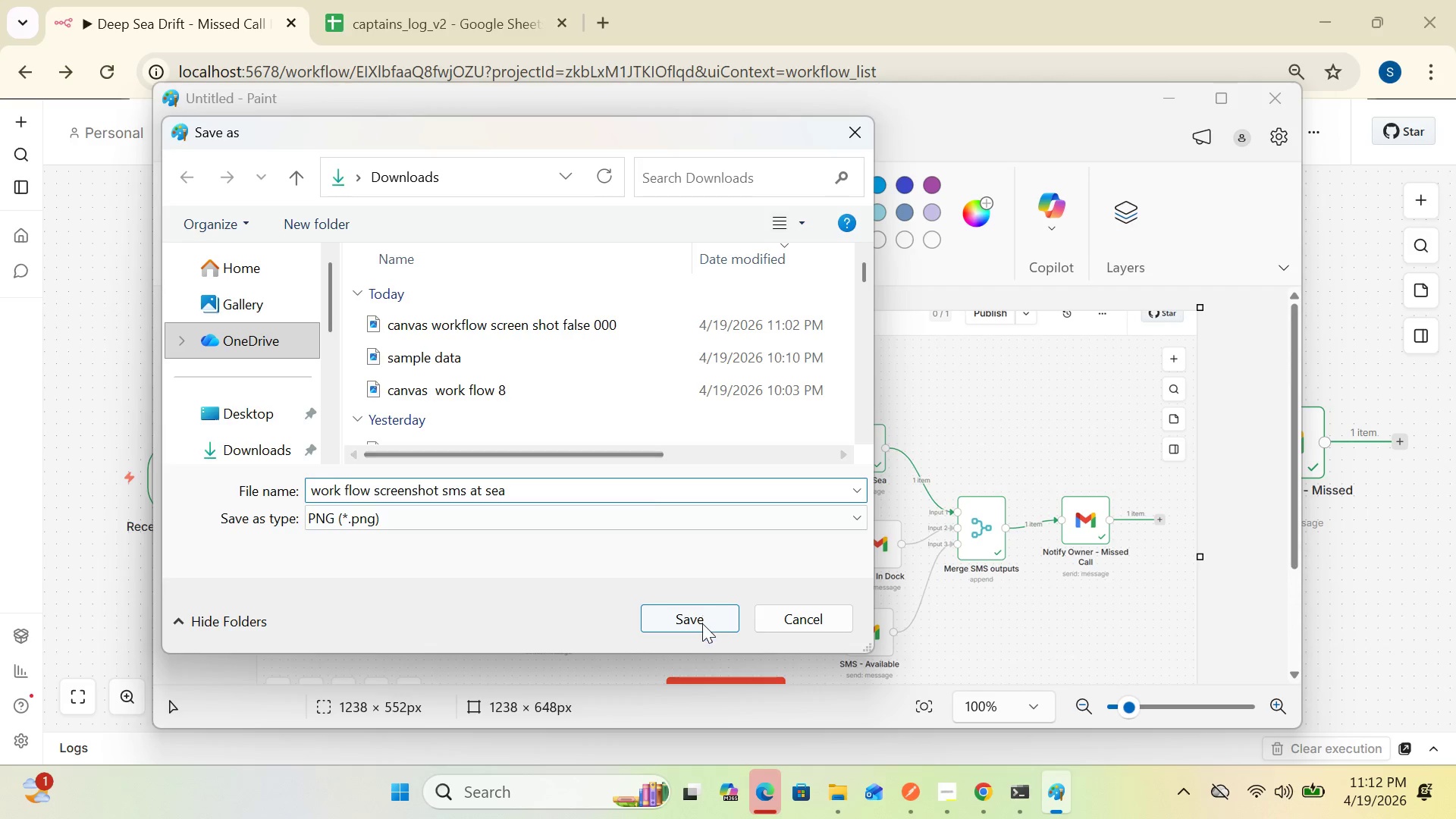 
left_click([702, 626])
 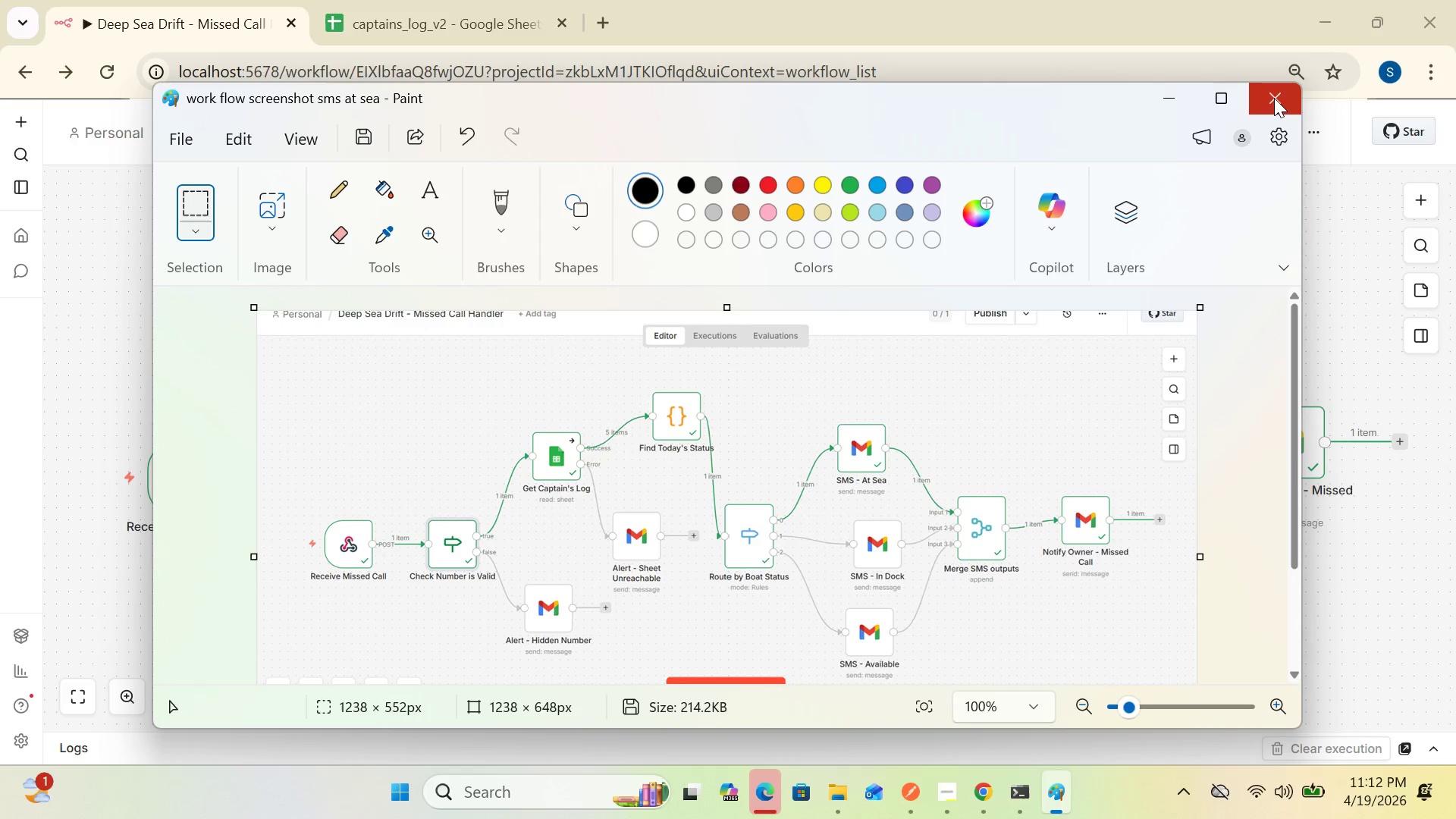 
left_click([1274, 97])
 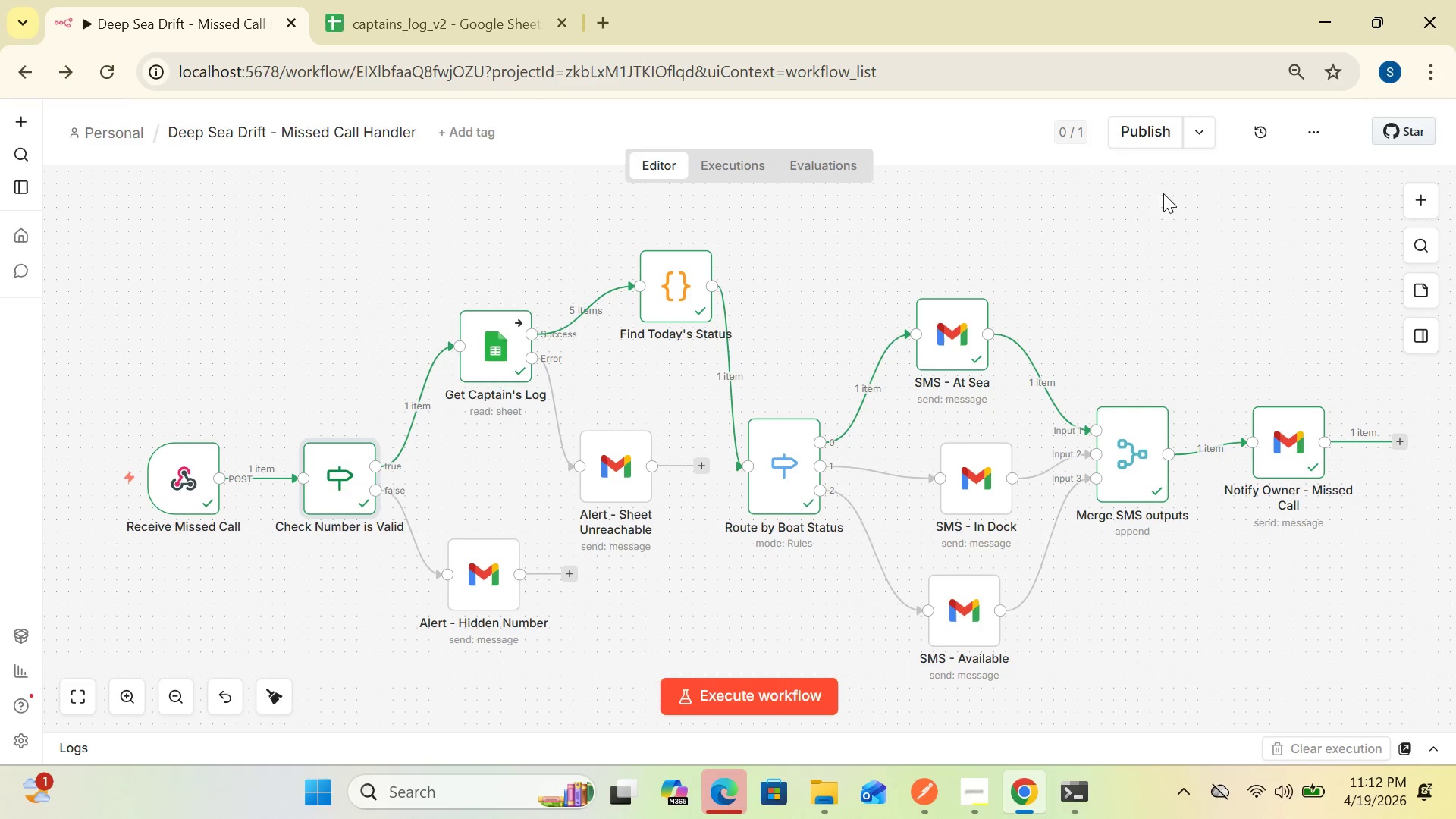 
wait(13.75)
 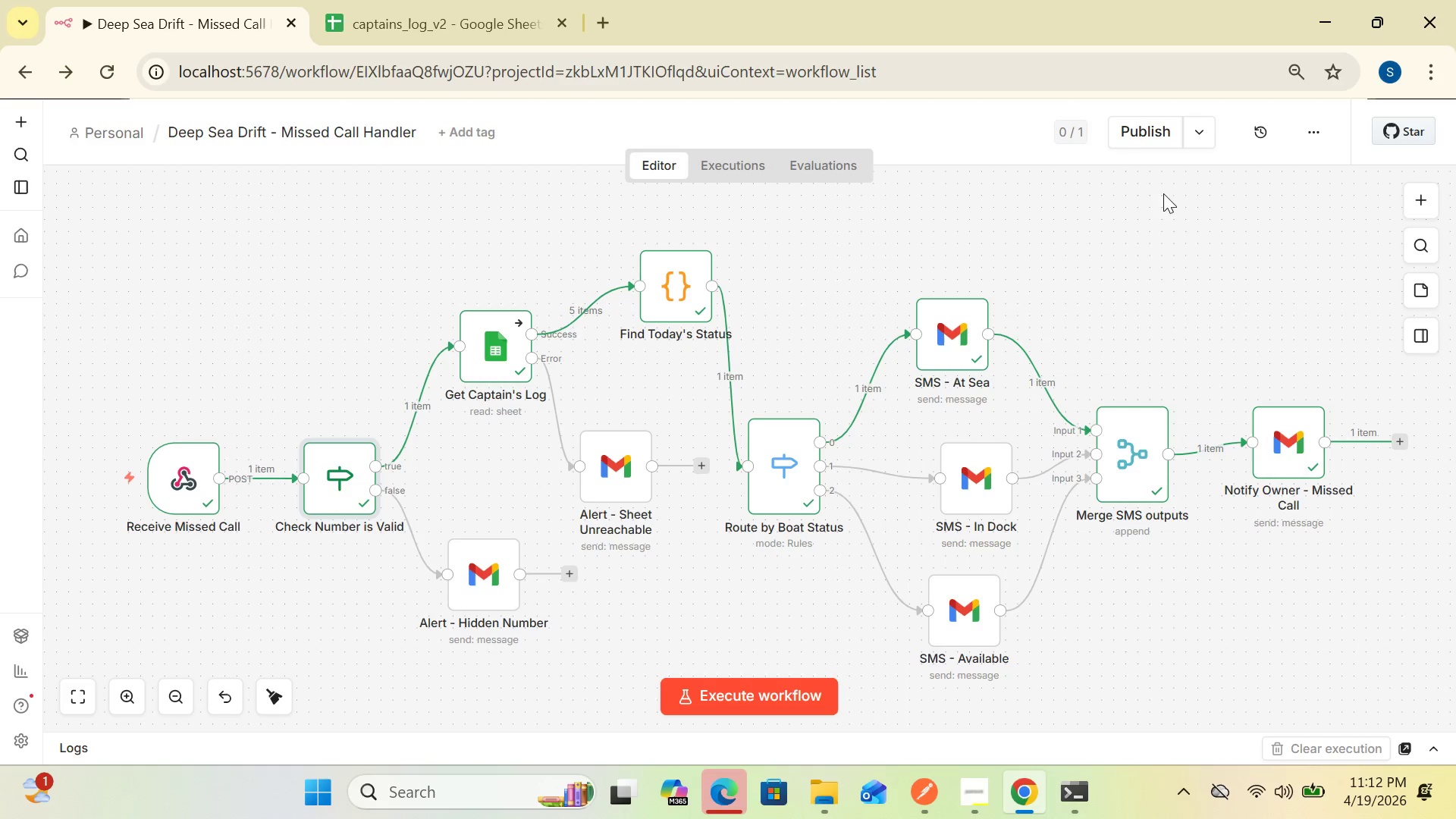 
double_click([1289, 469])
 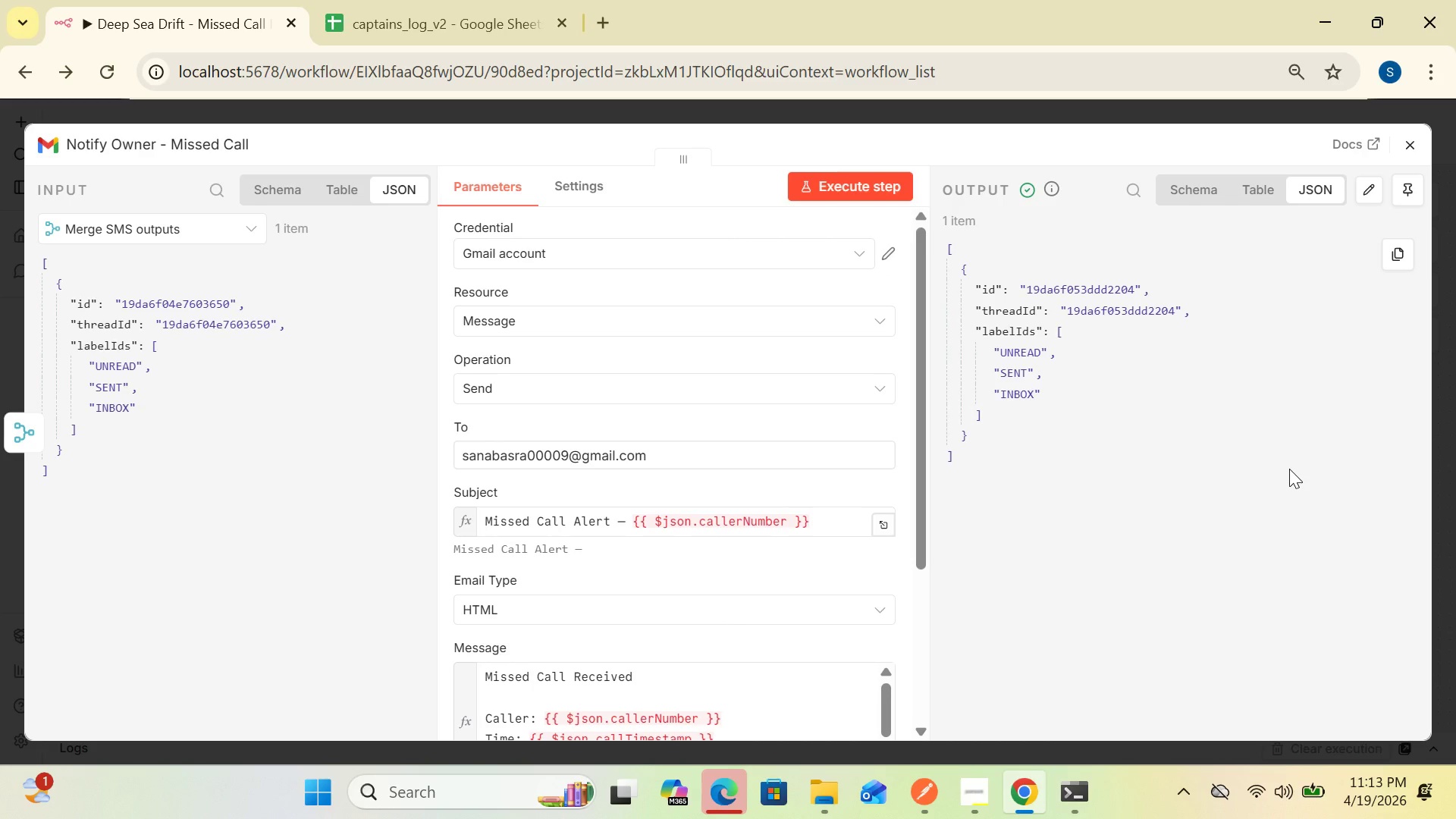 
wait(38.84)
 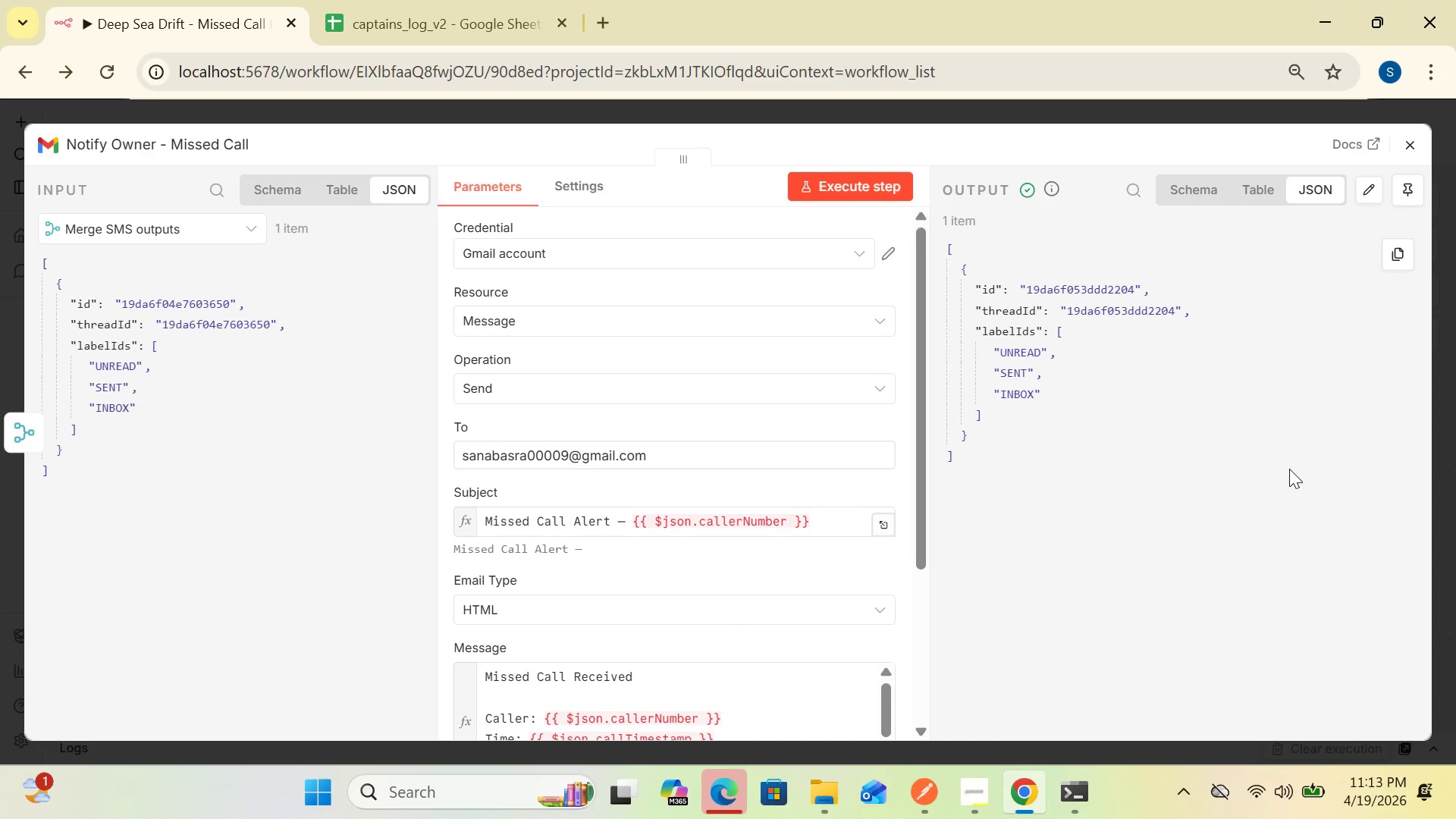 
left_click([1418, 149])
 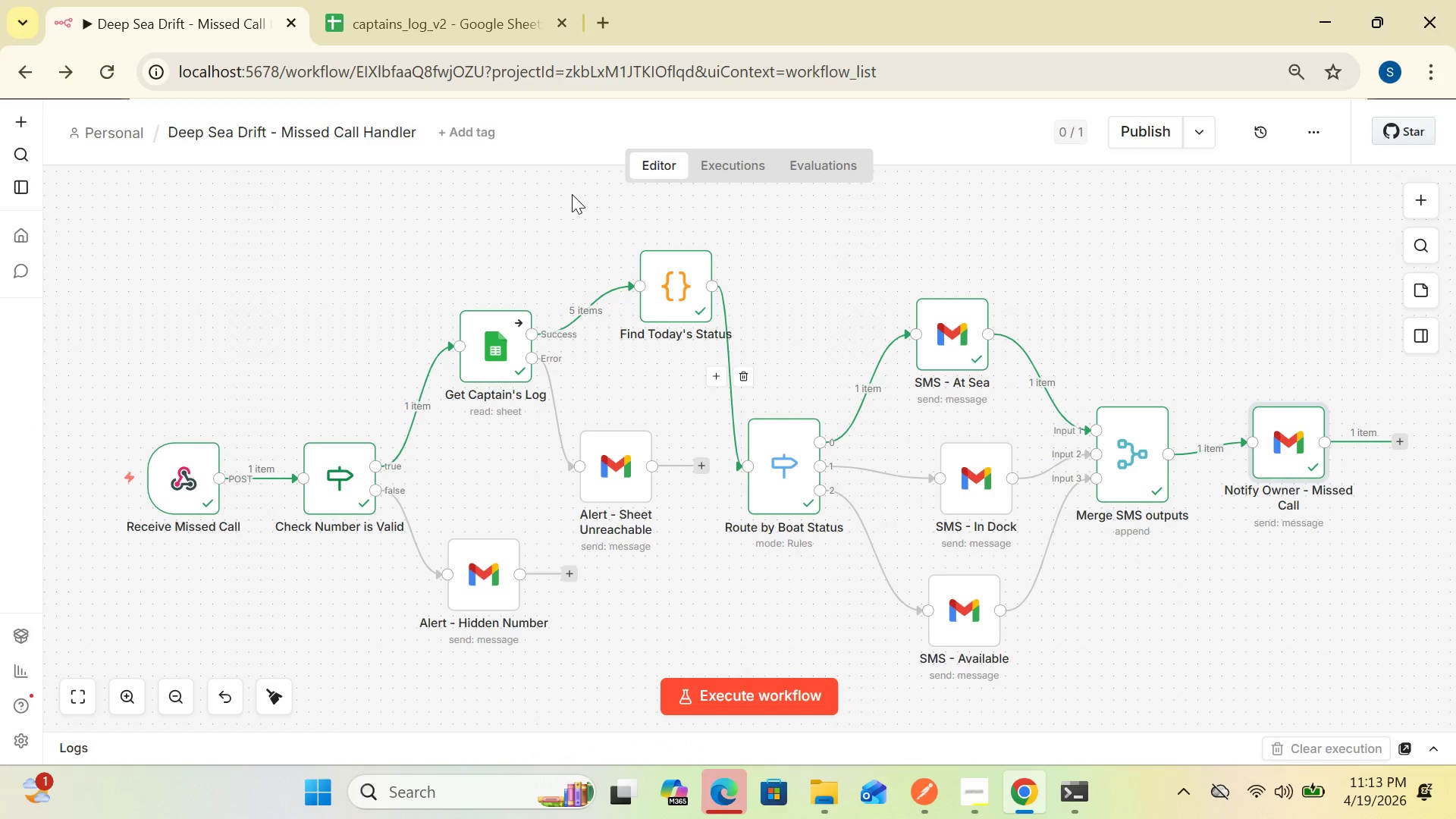 
left_click([483, 18])
 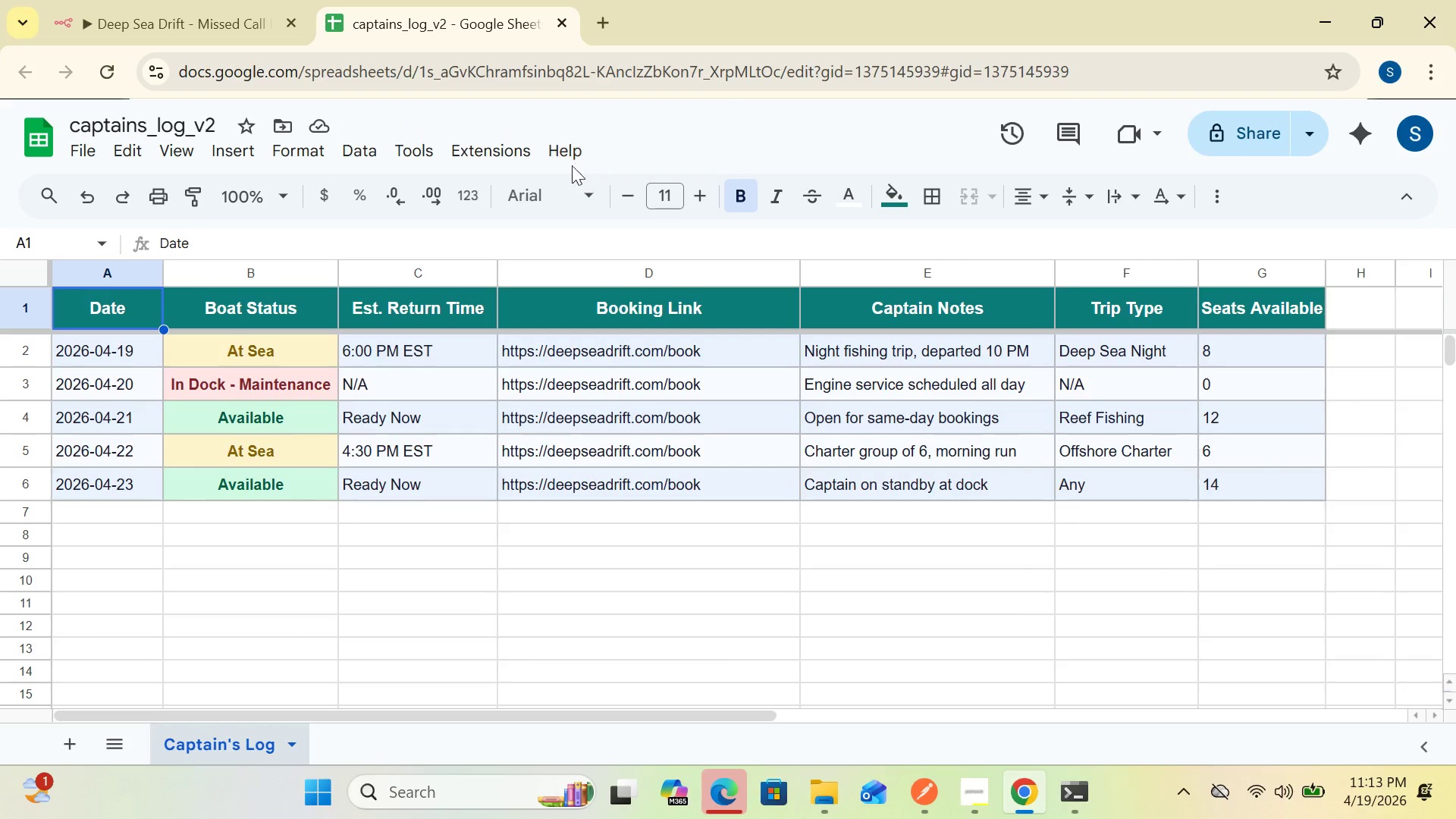 
wait(12.97)
 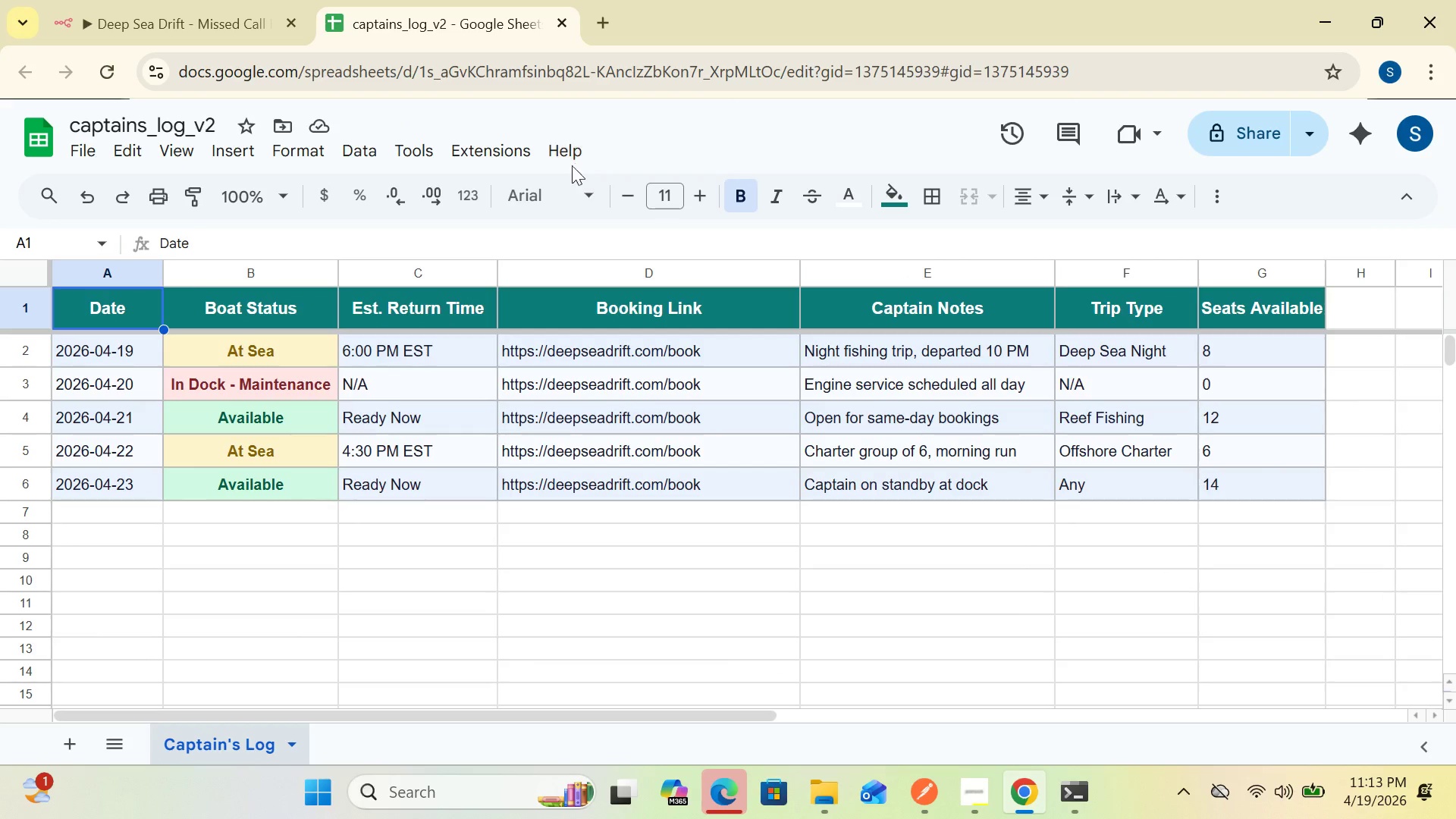 
left_click([183, 23])
 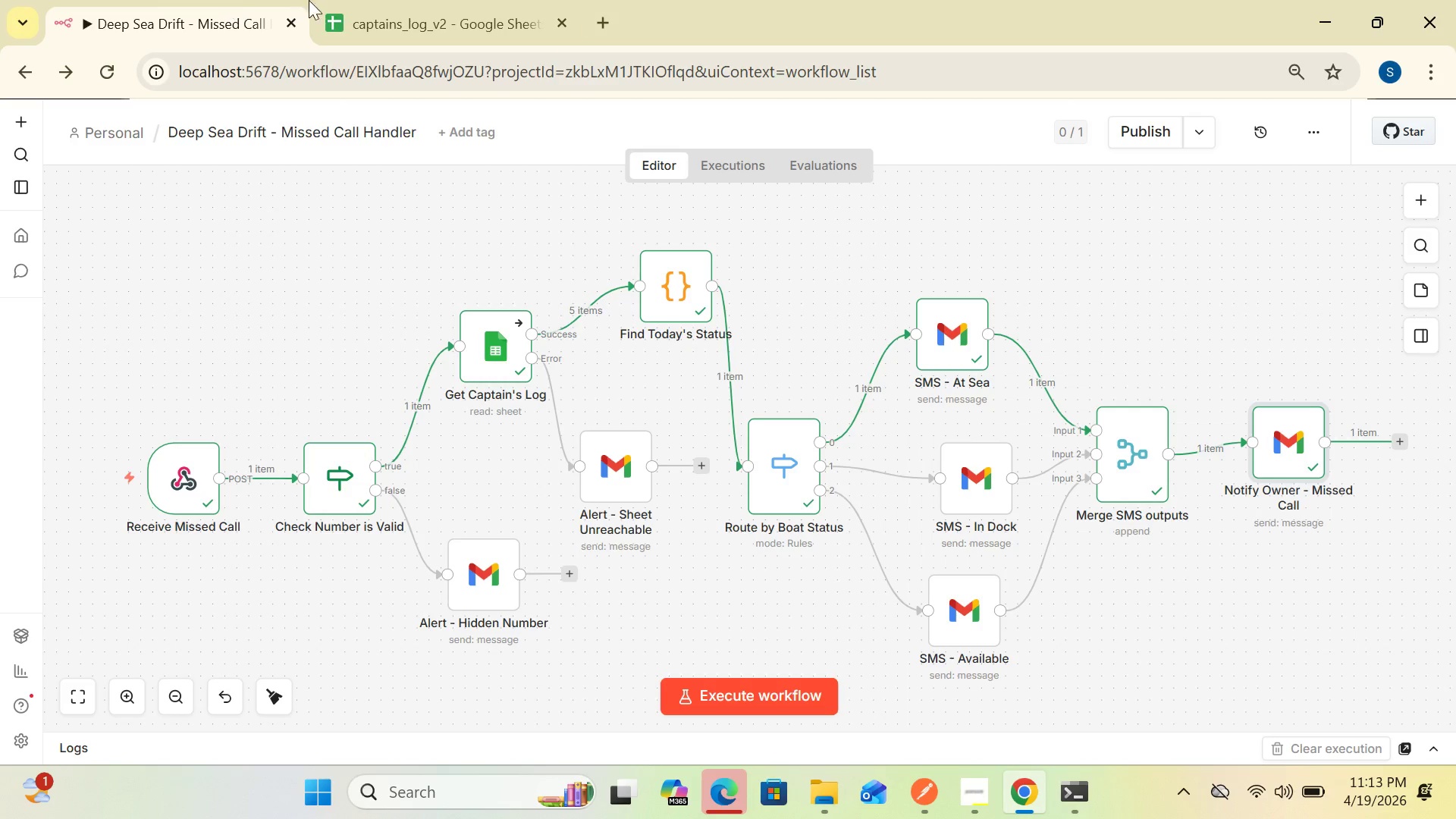 
wait(19.8)
 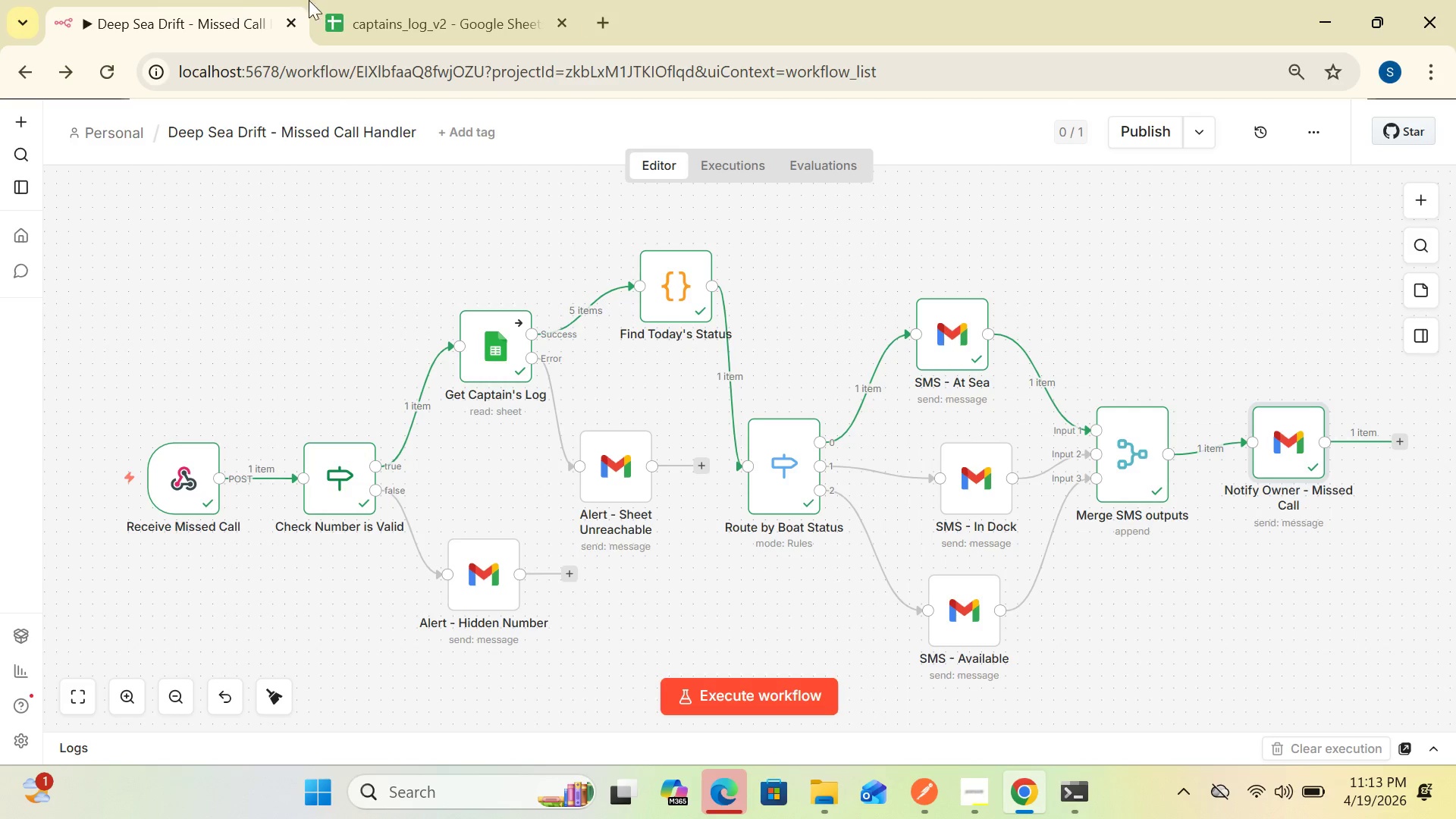 
double_click([944, 340])
 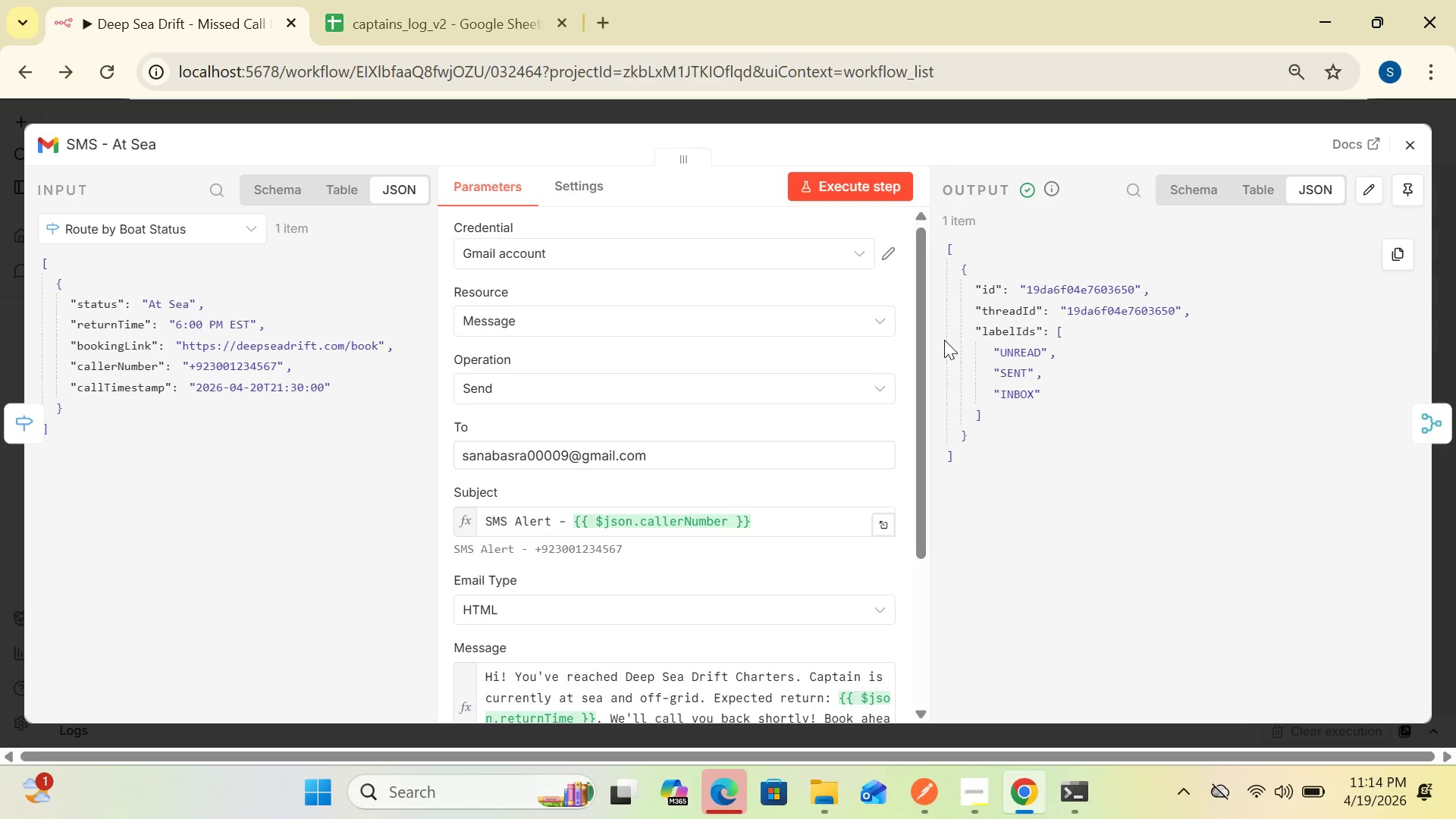 
wait(13.59)
 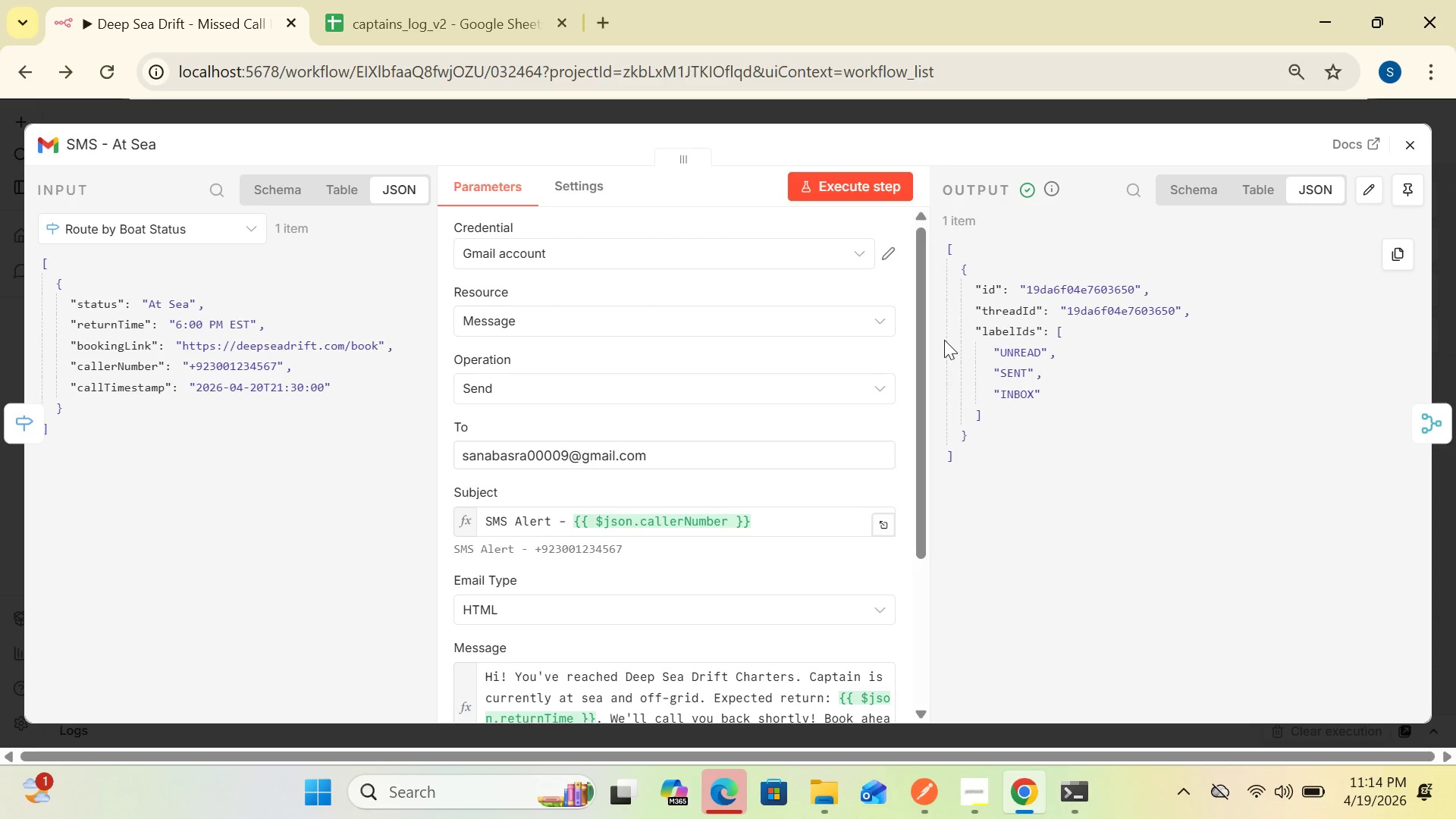 
left_click([1402, 149])
 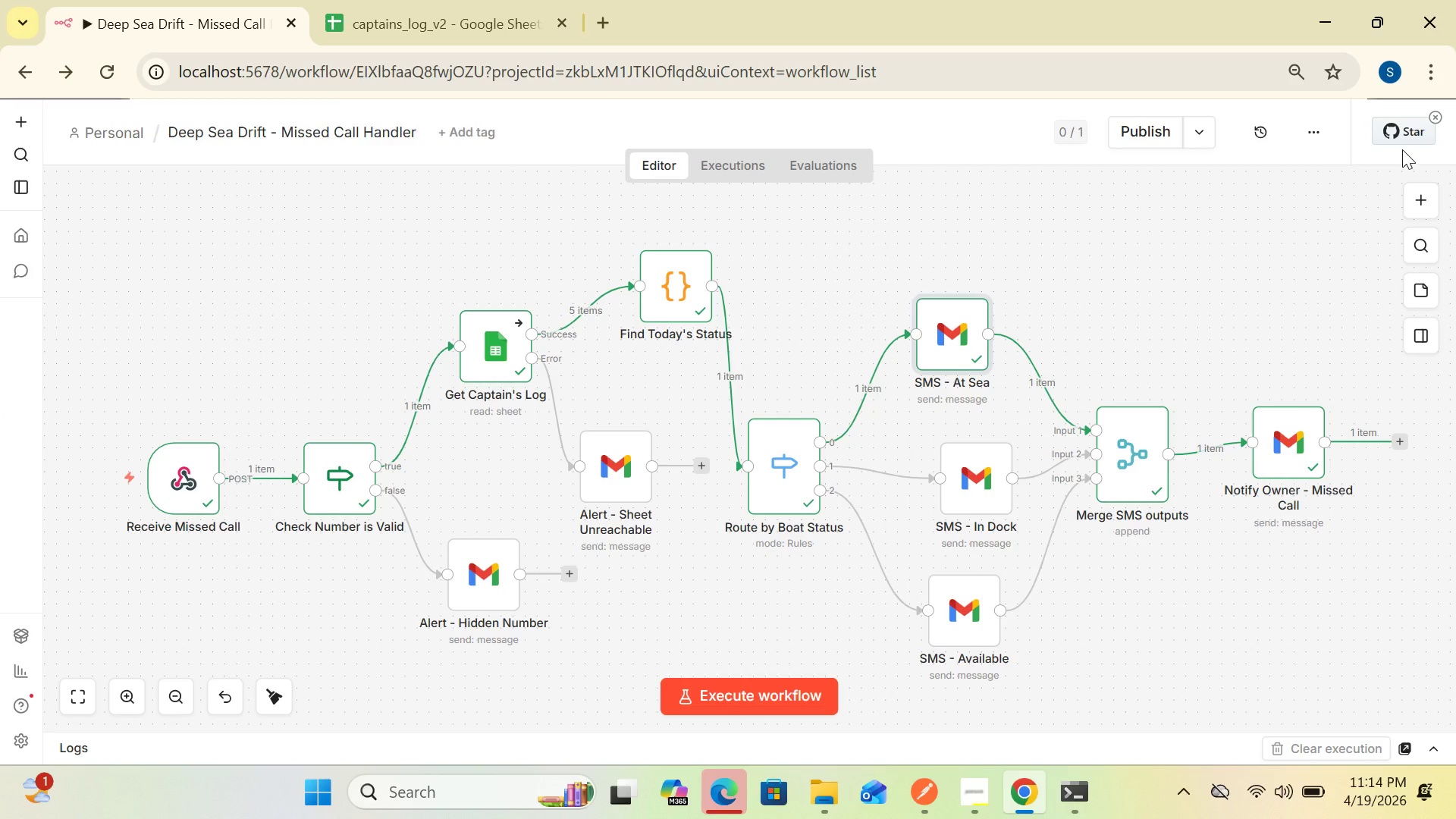 
wait(22.39)
 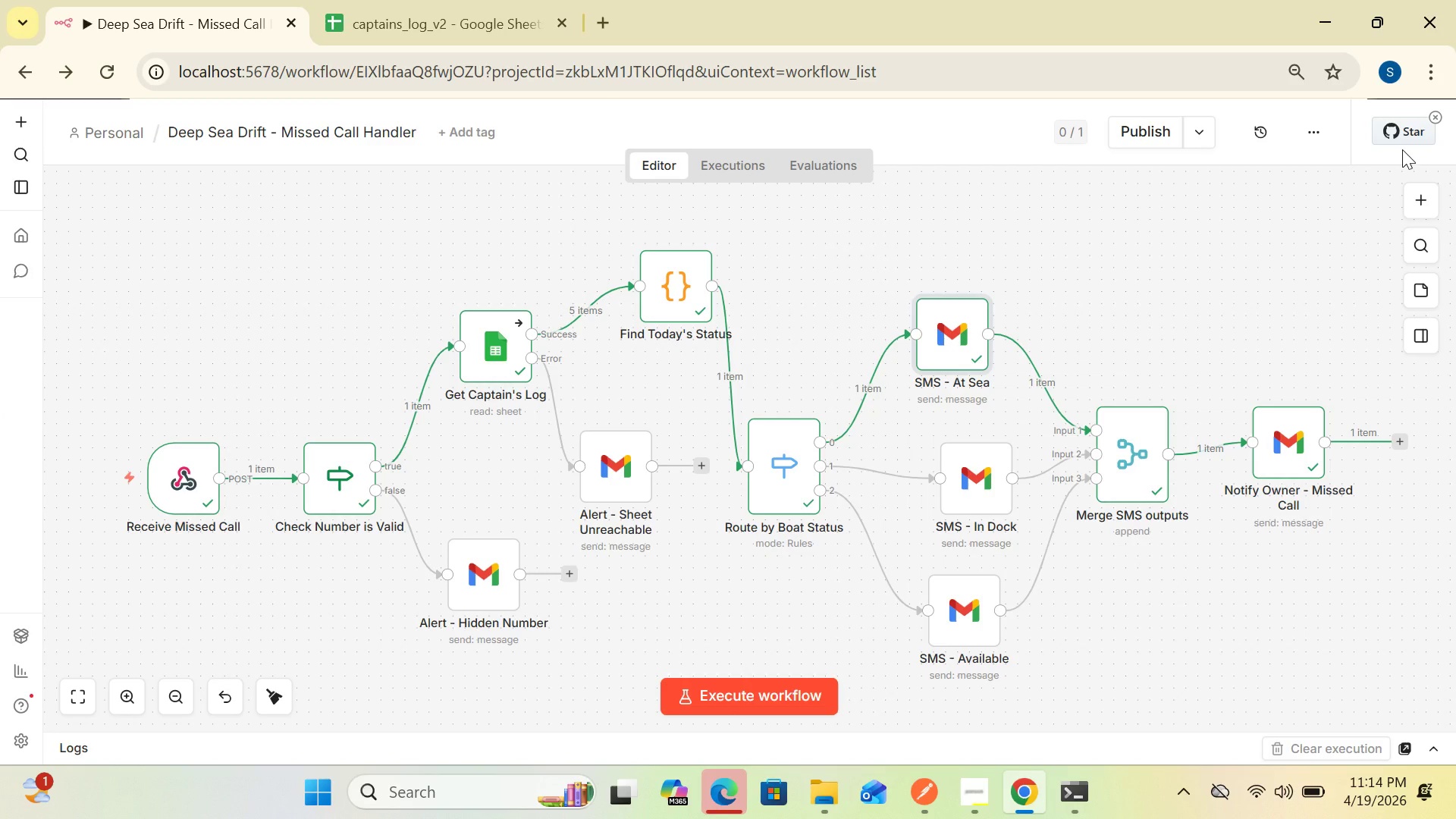 
double_click([667, 295])
 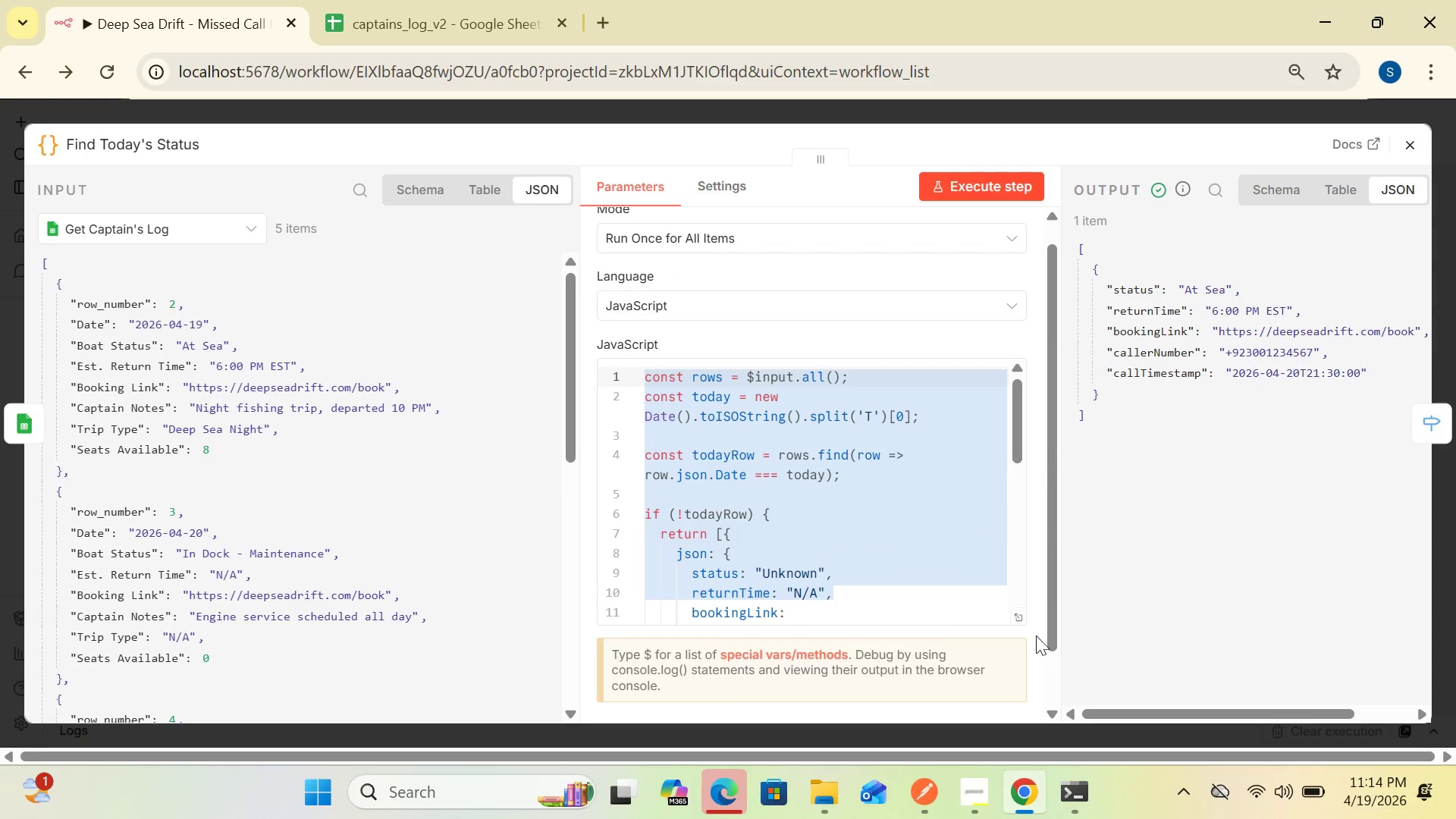 
wait(7.47)
 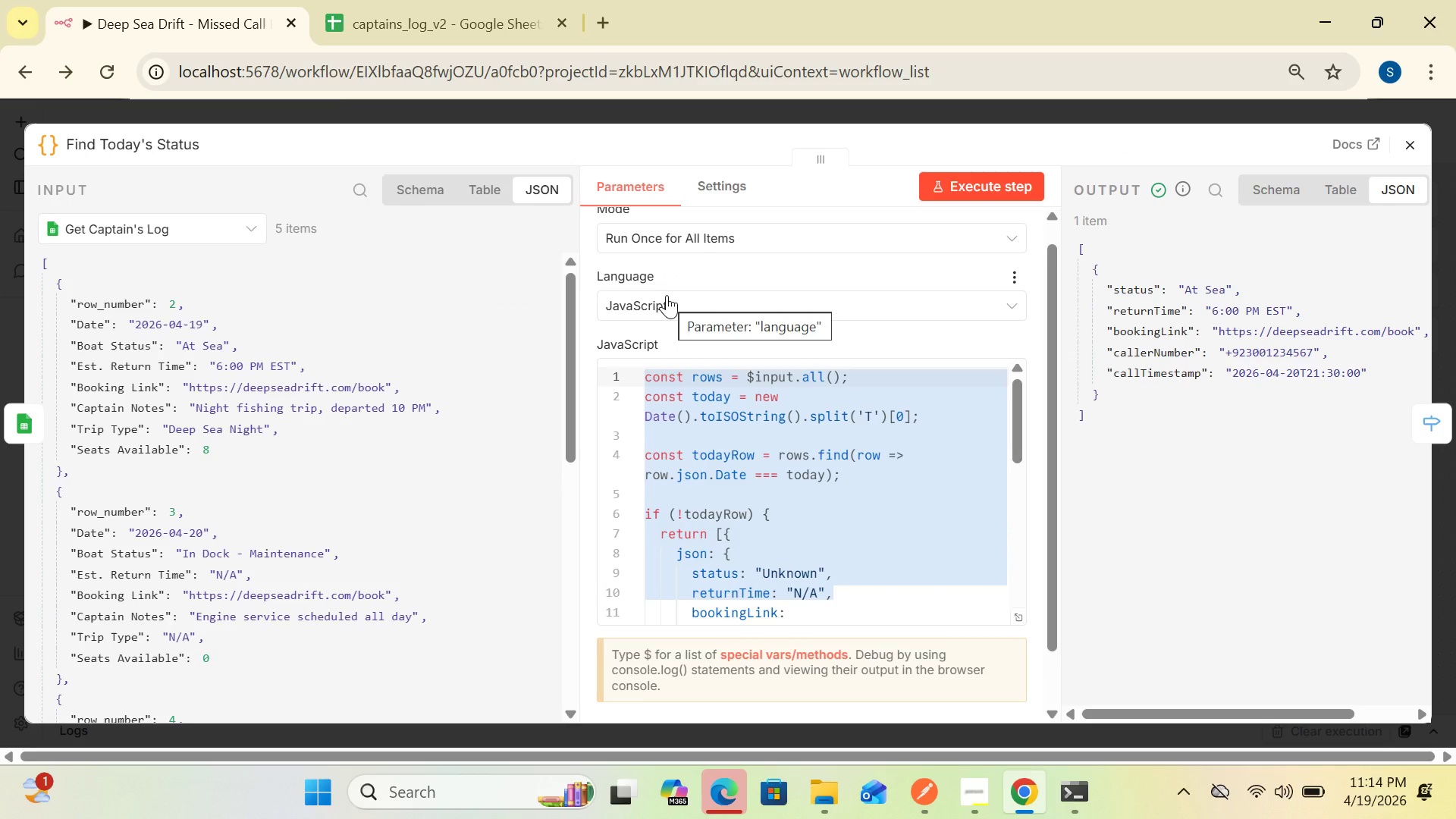 
left_click([1019, 620])
 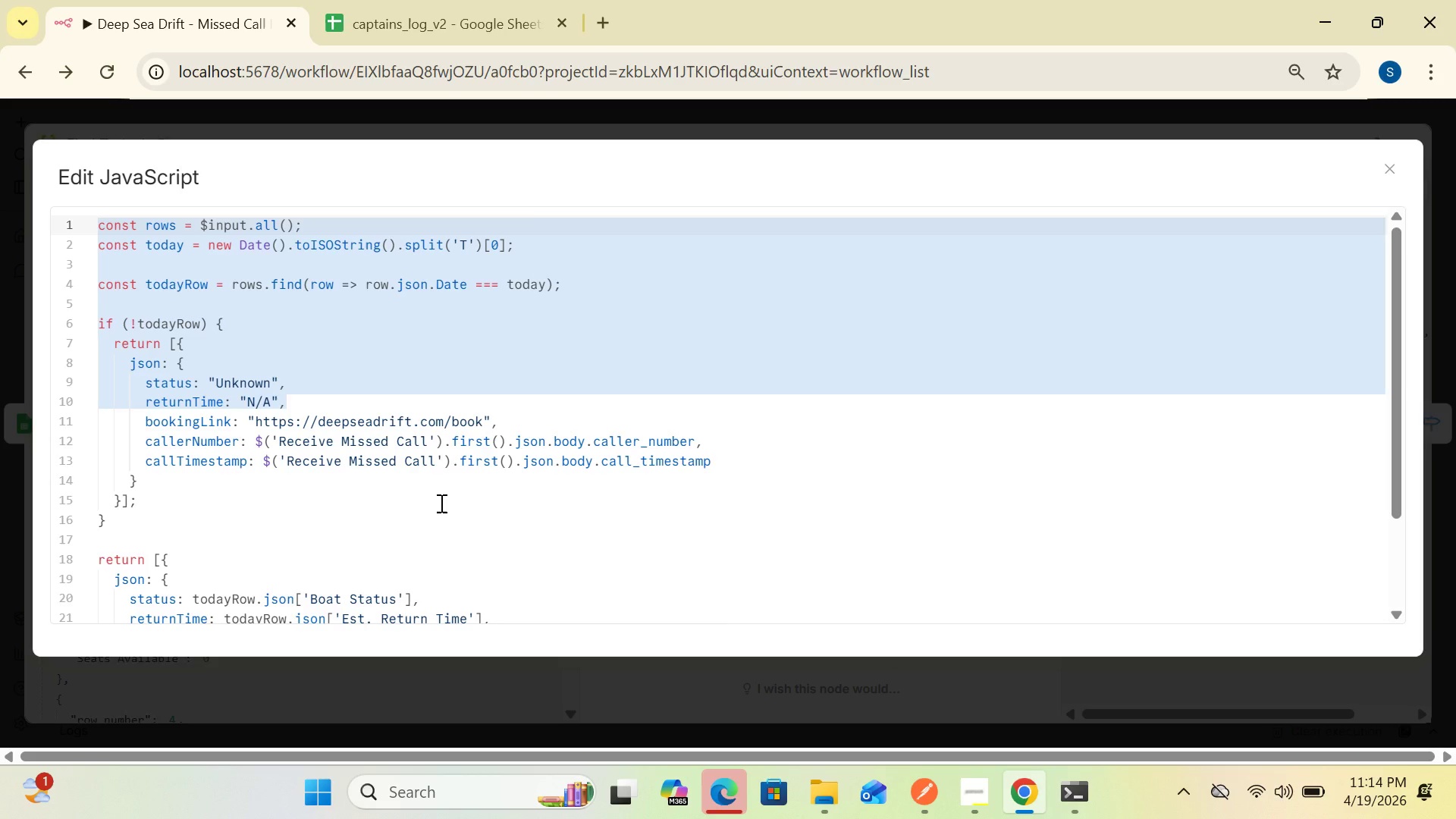 
wait(19.23)
 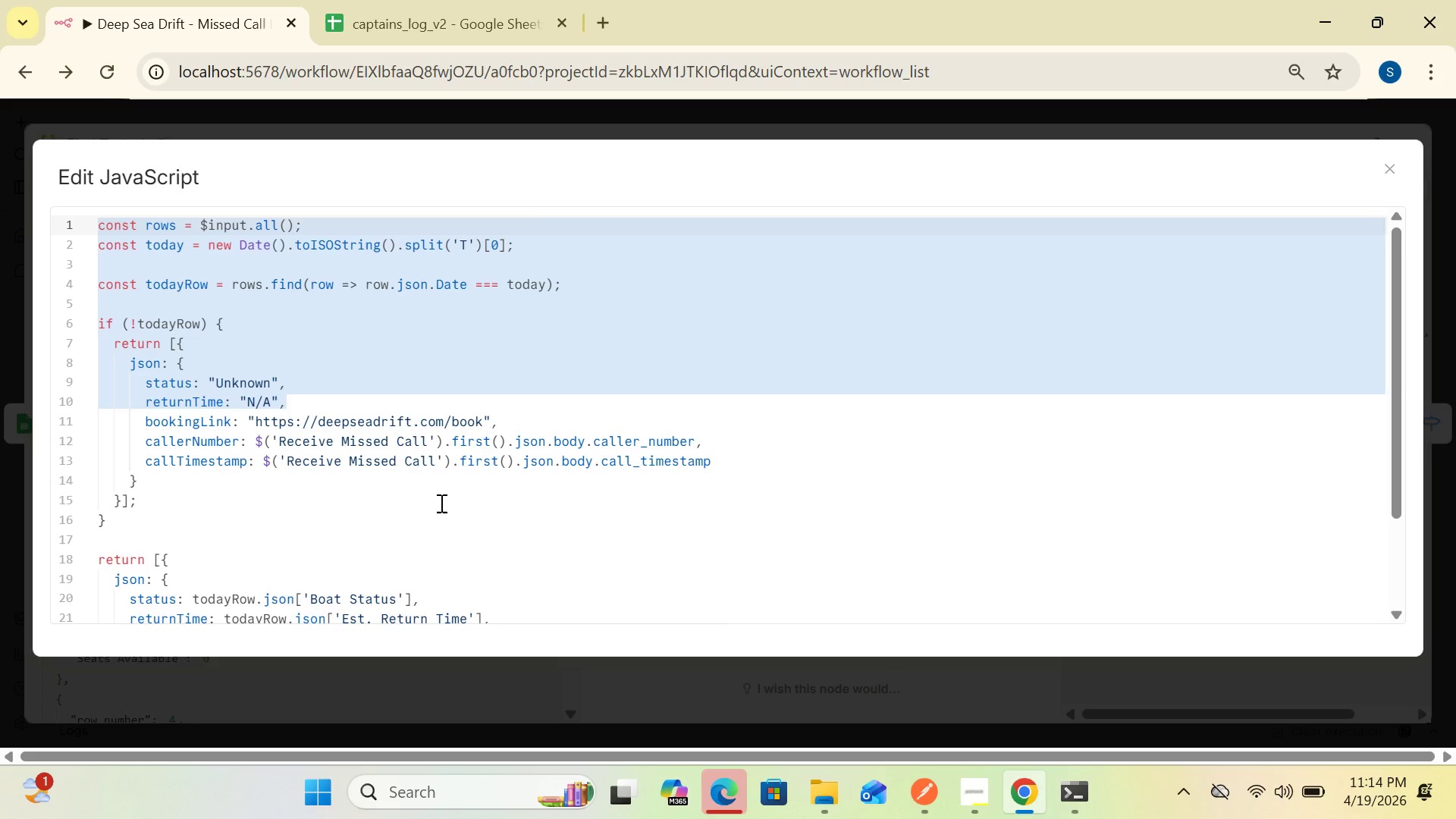 
left_click([1398, 165])
 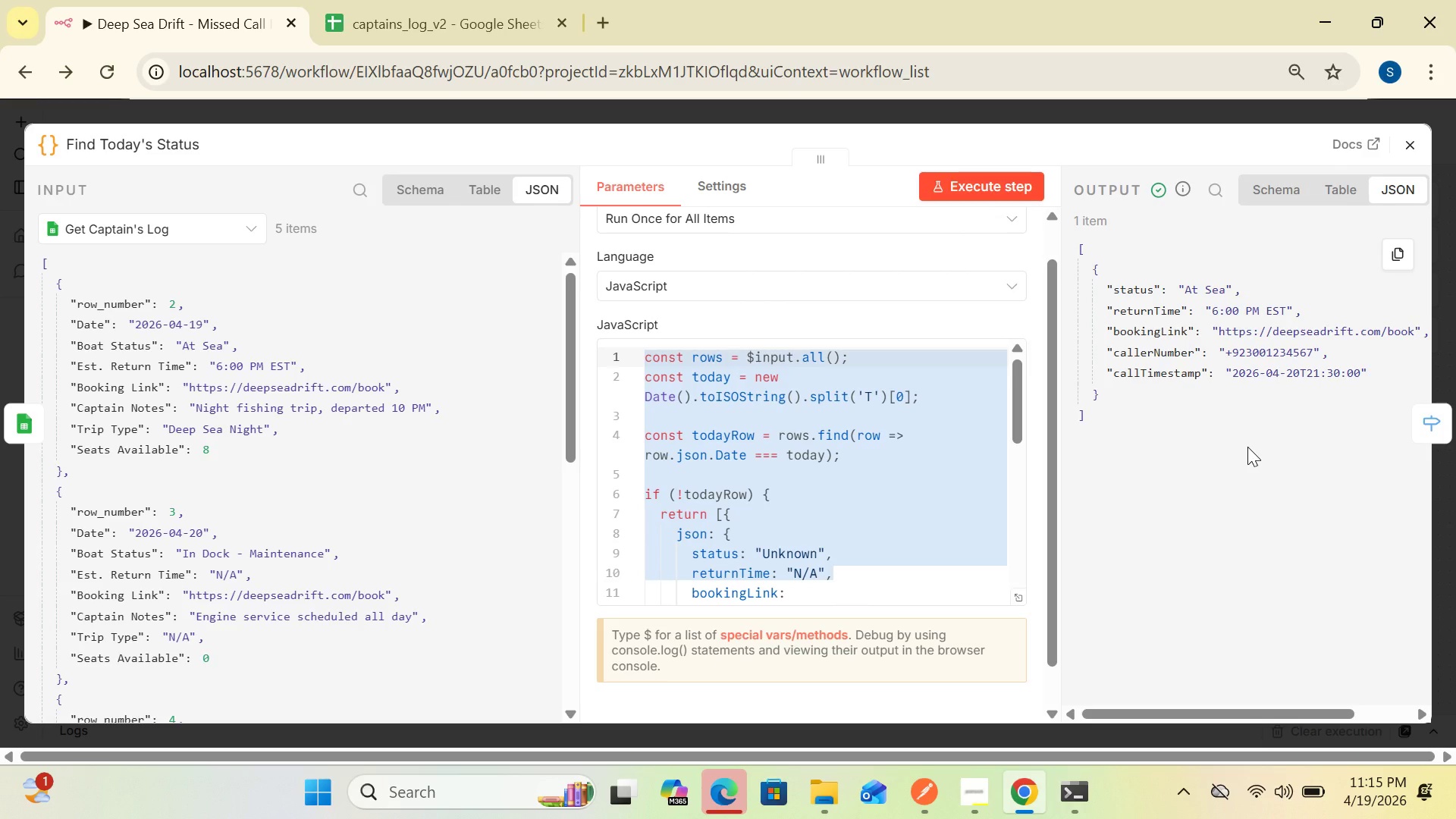 
wait(35.27)
 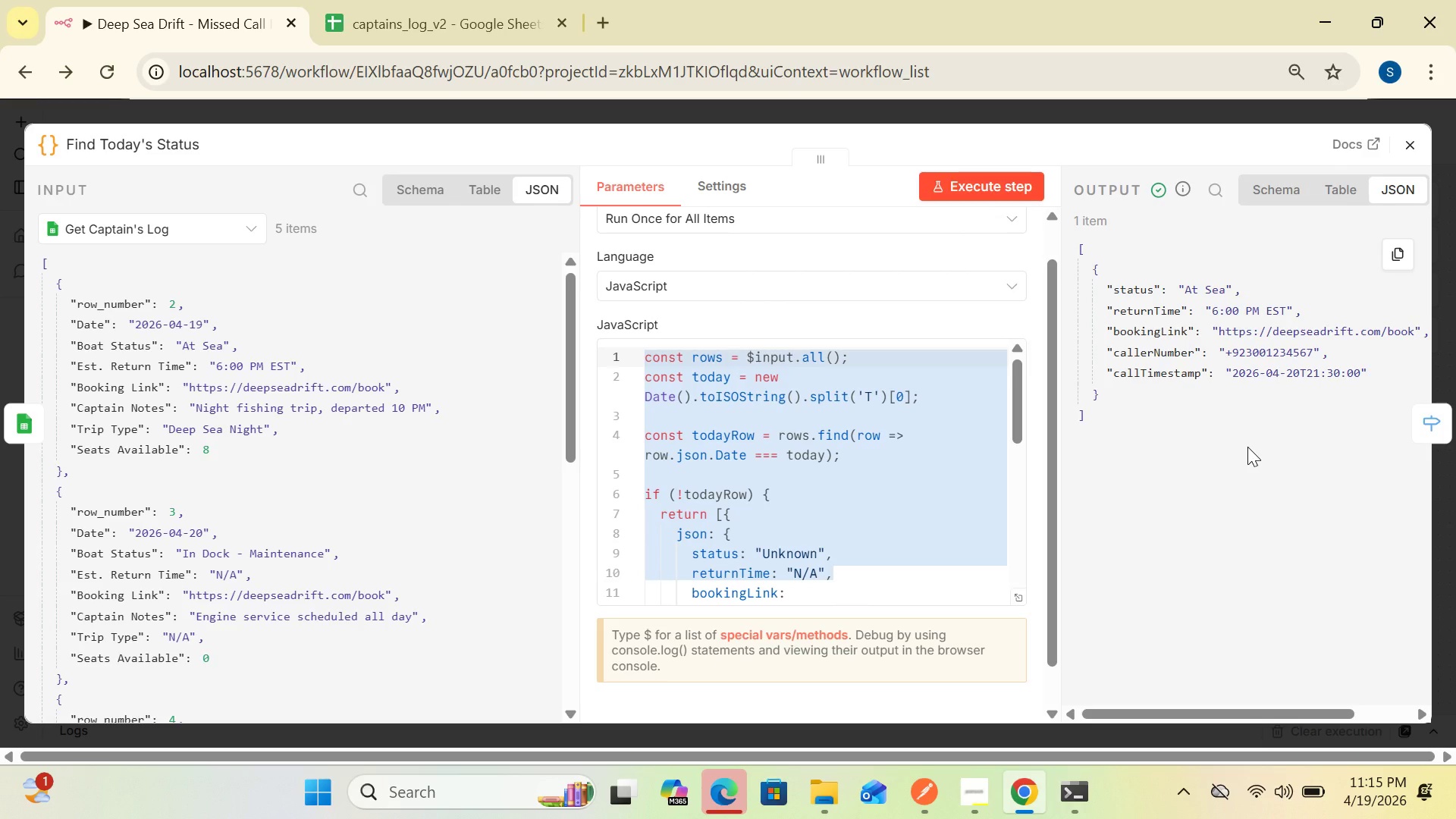 
left_click([1407, 139])
 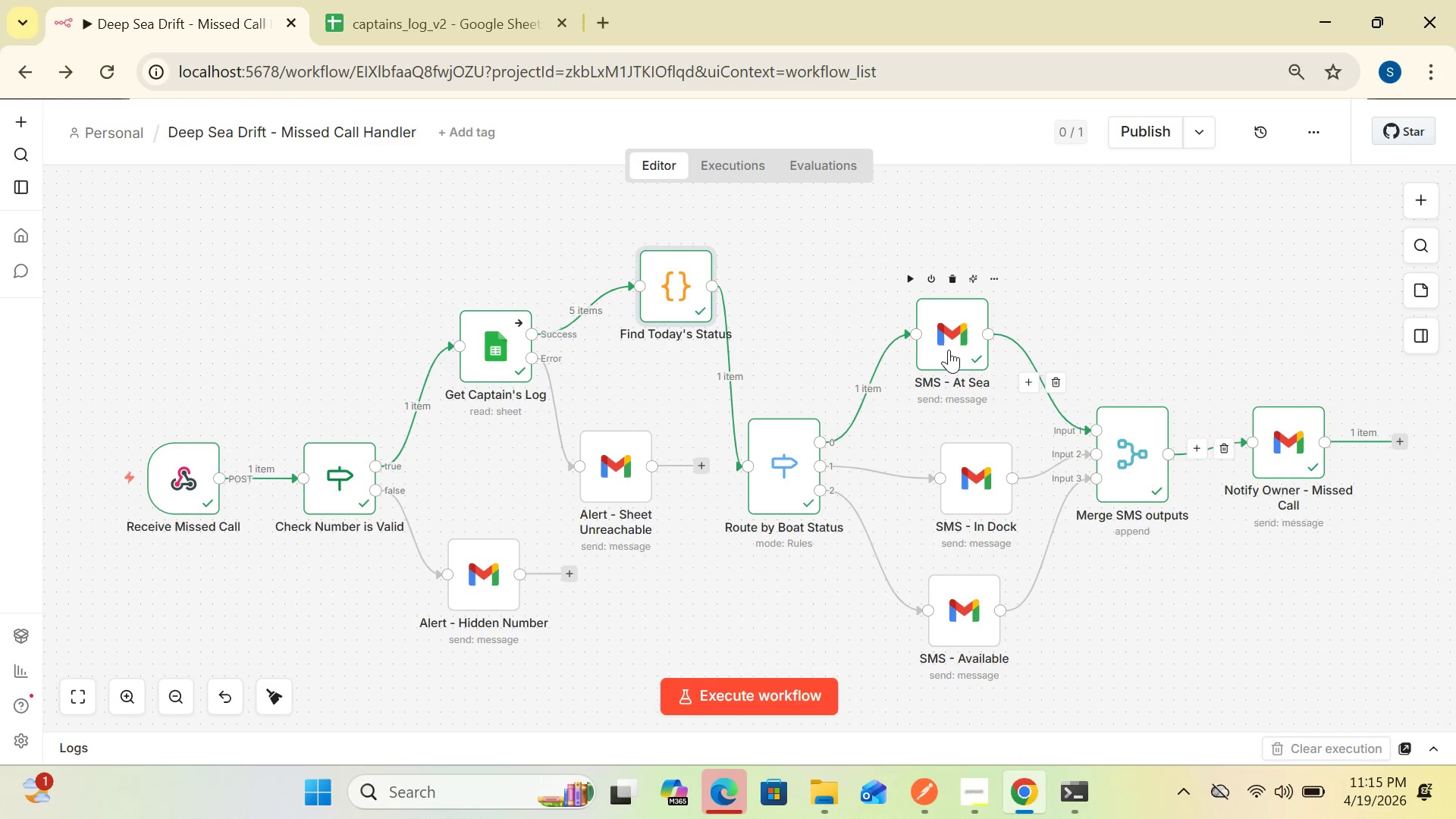 
double_click([943, 349])
 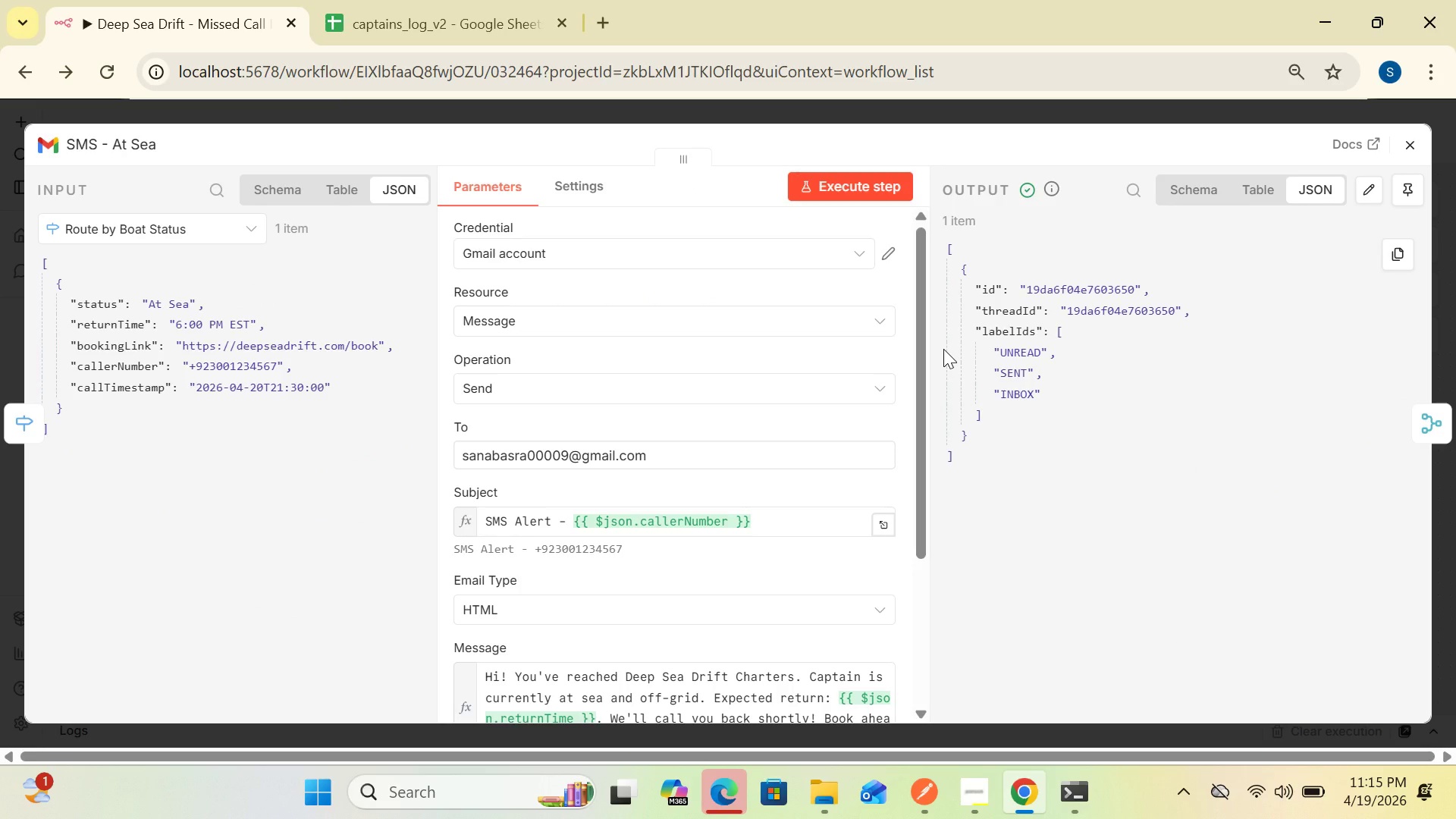 
wait(6.86)
 